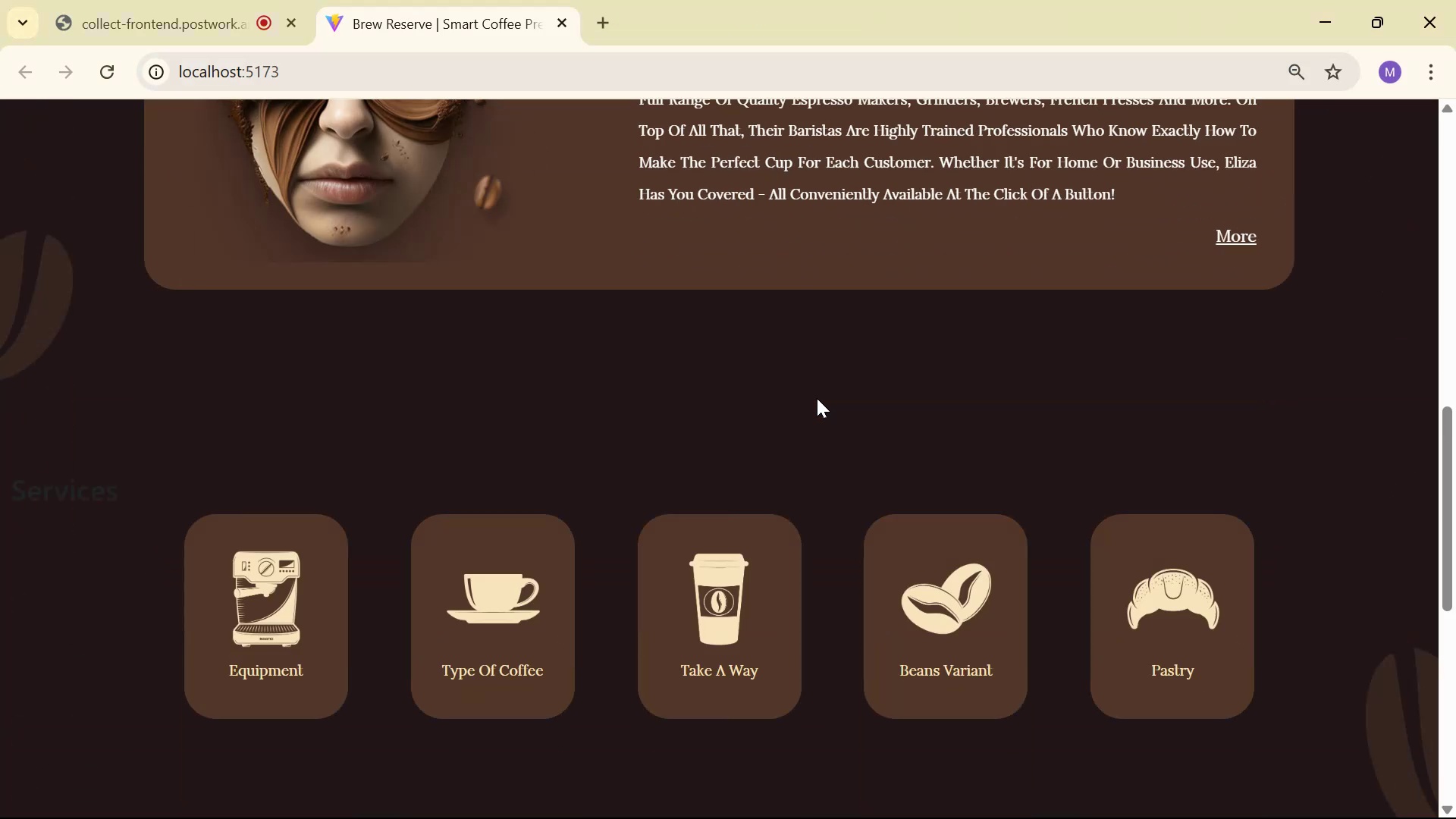 
key(Alt+AltLeft)
 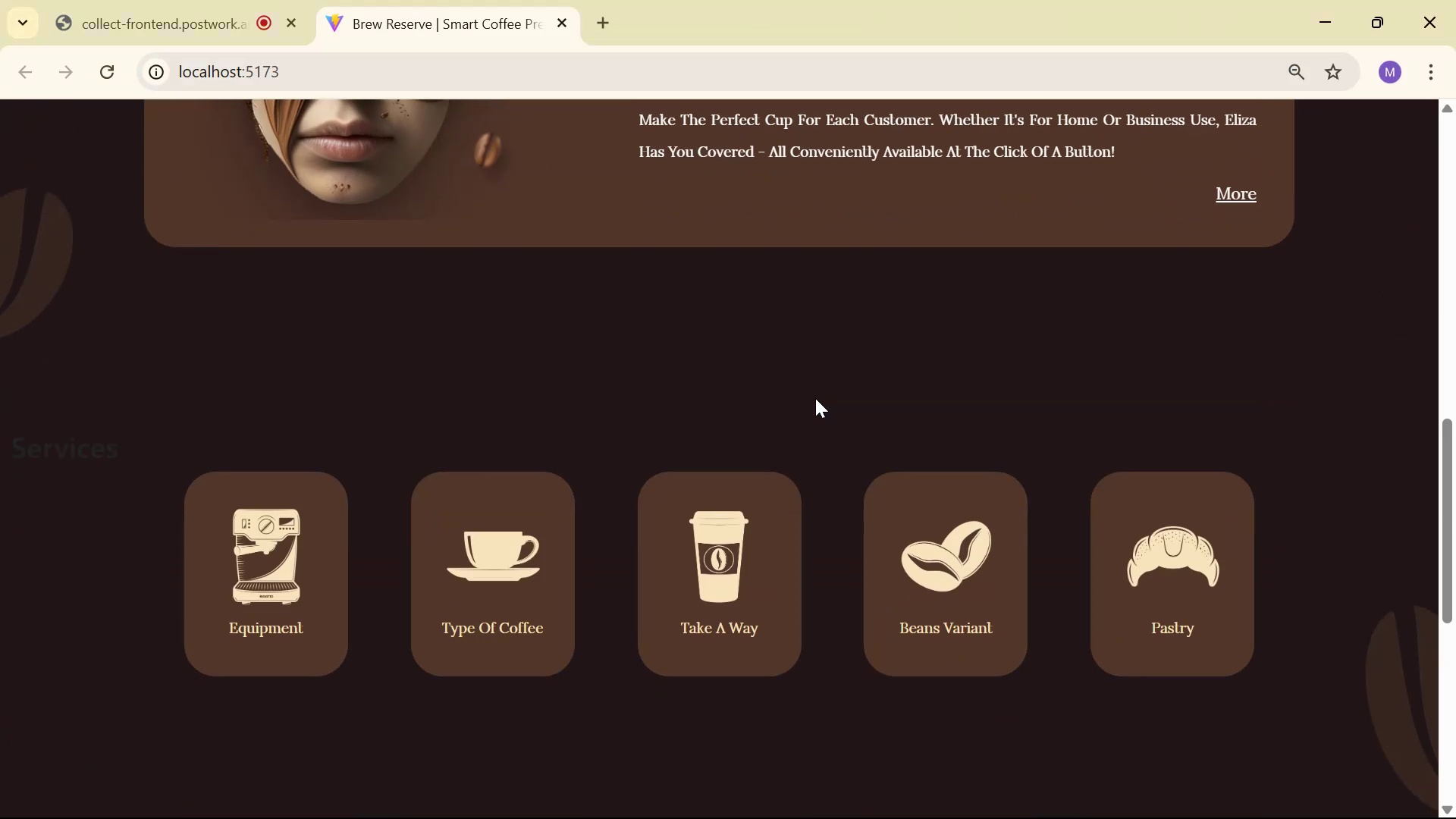 
key(Alt+Tab)
 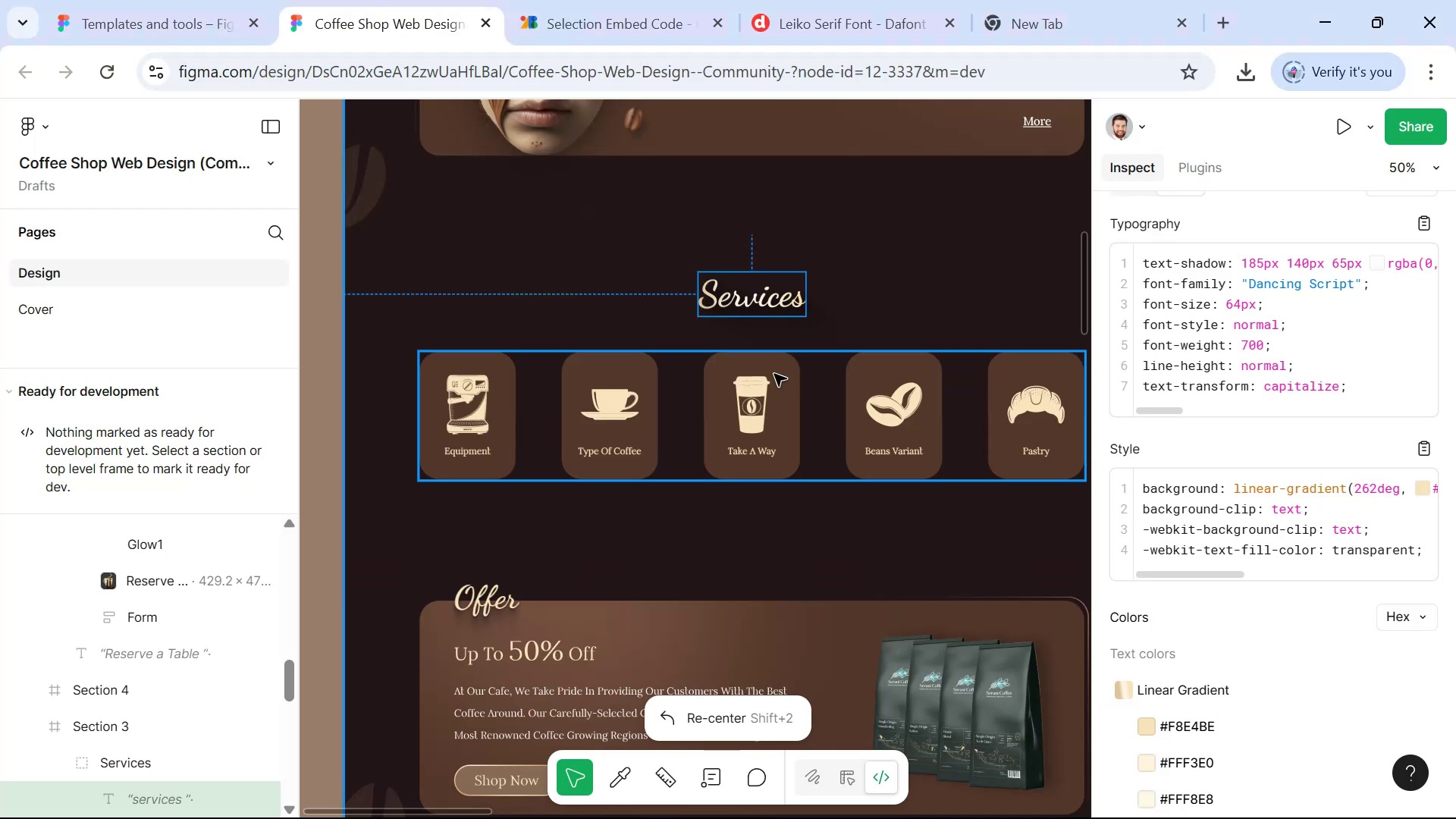 
key(Alt+Tab)
 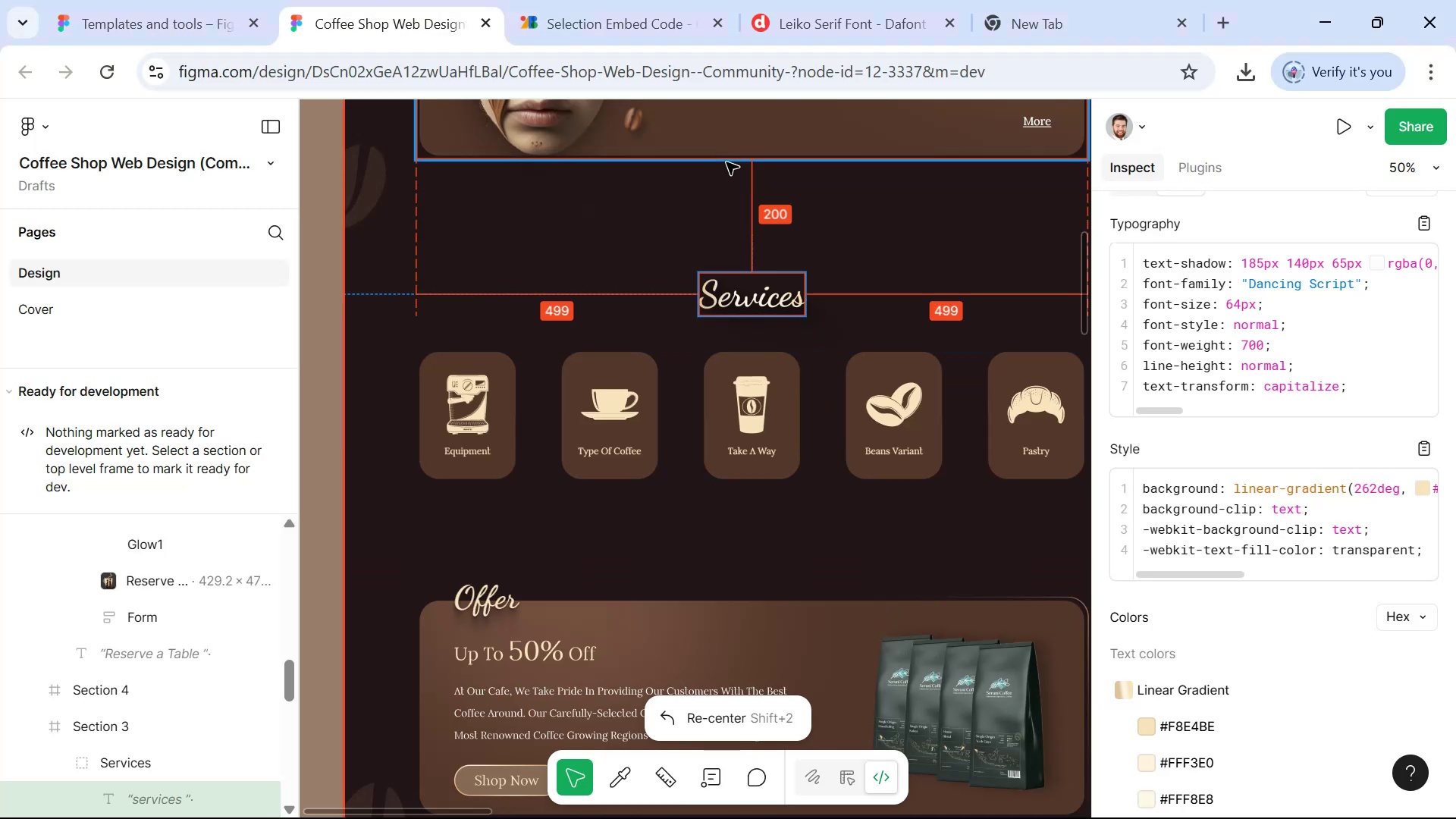 
key(Alt+Tab)
 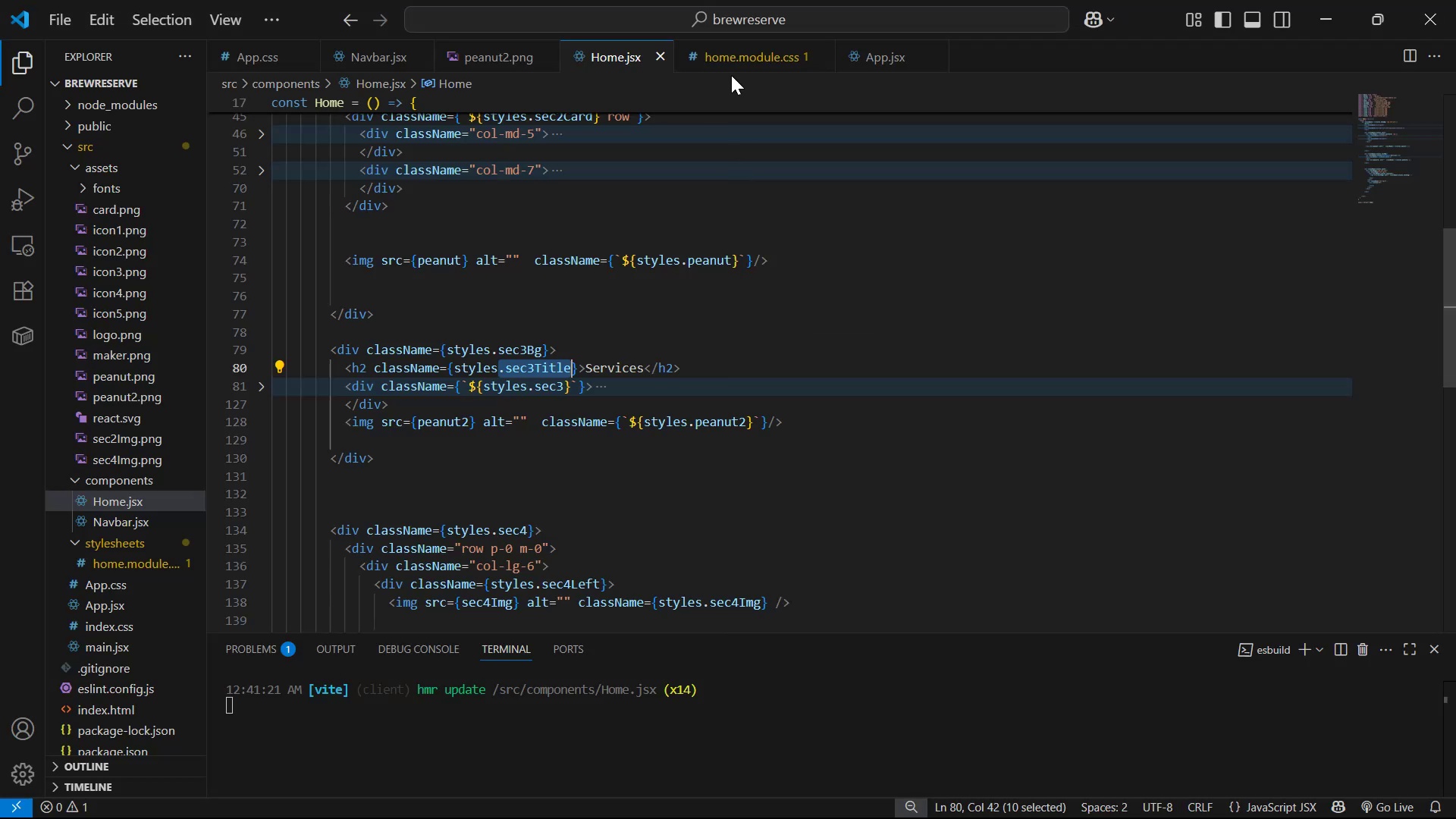 
scroll: coordinate [706, 194], scroll_direction: down, amount: 5.0
 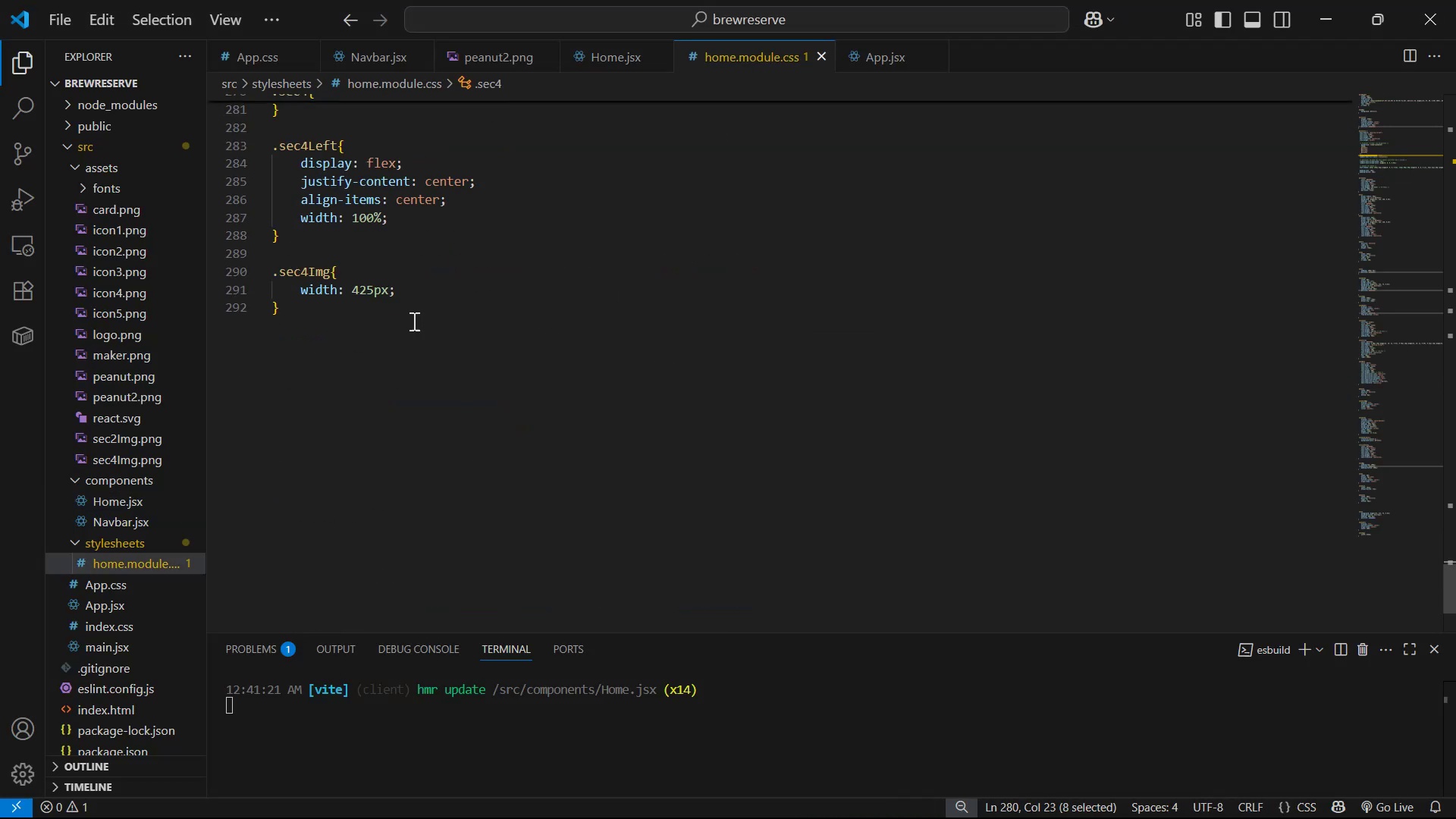 
scroll: coordinate [430, 267], scroll_direction: up, amount: 12.0
 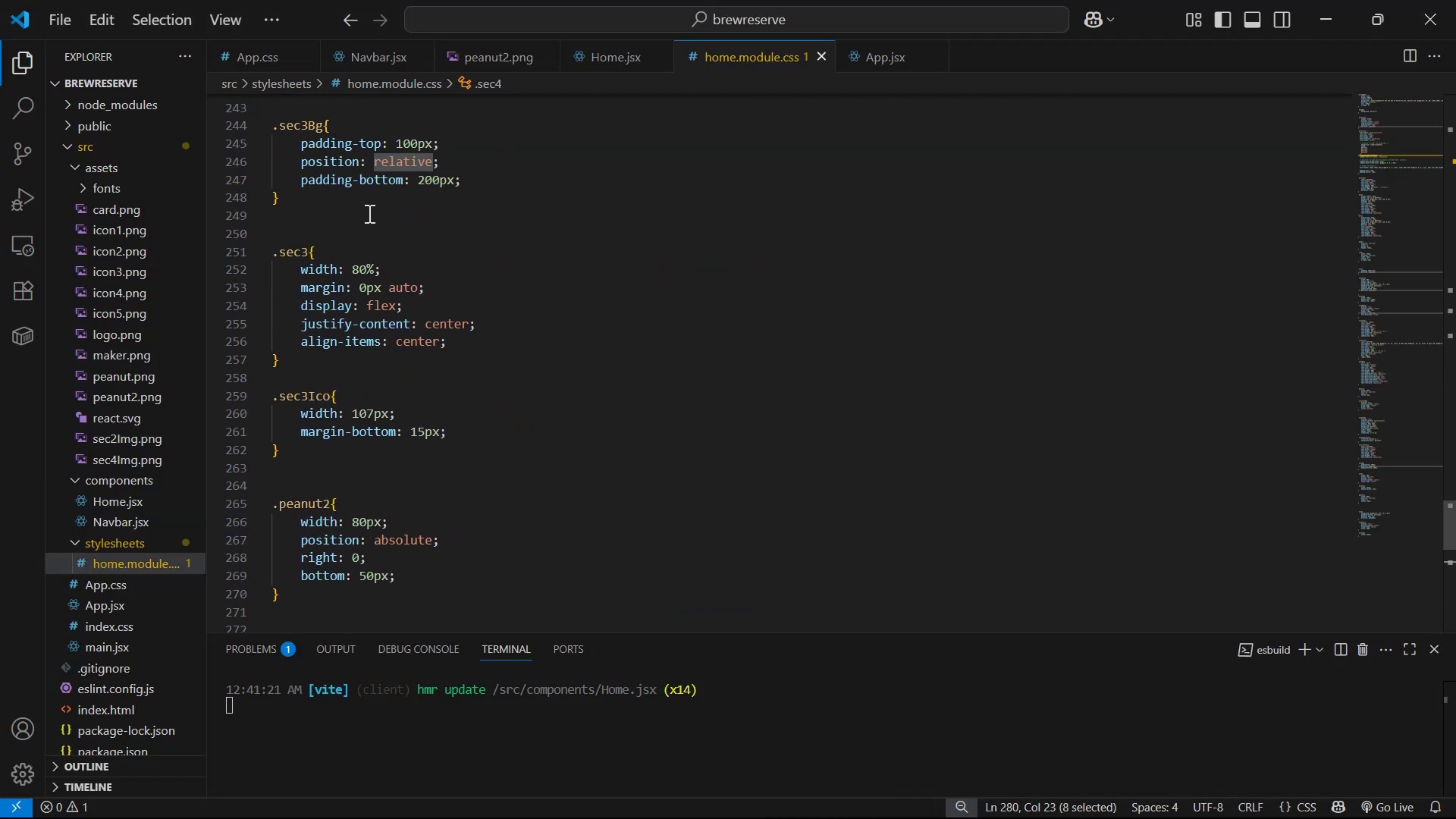 
left_click([360, 198])
 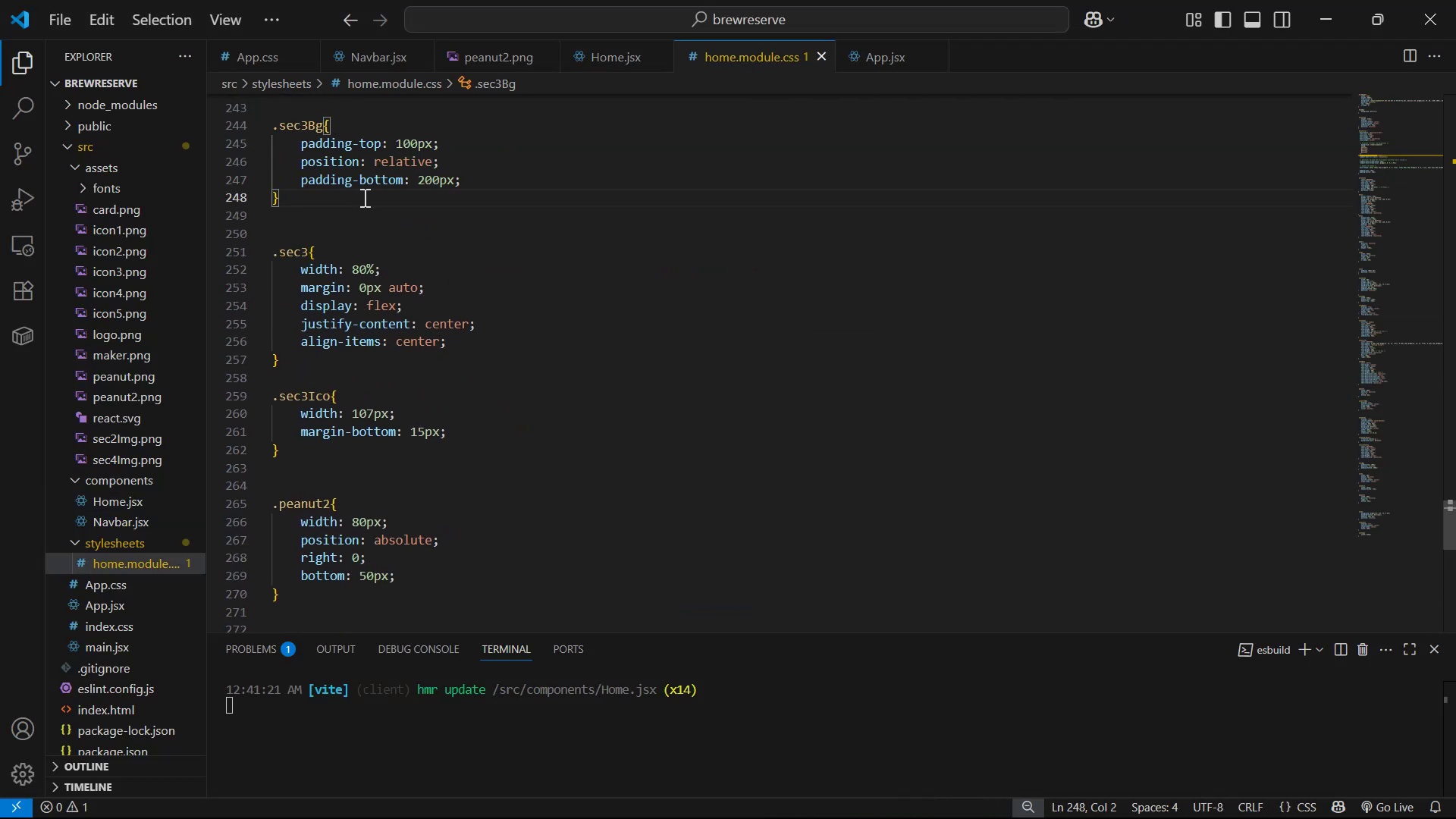 
key(Enter)
 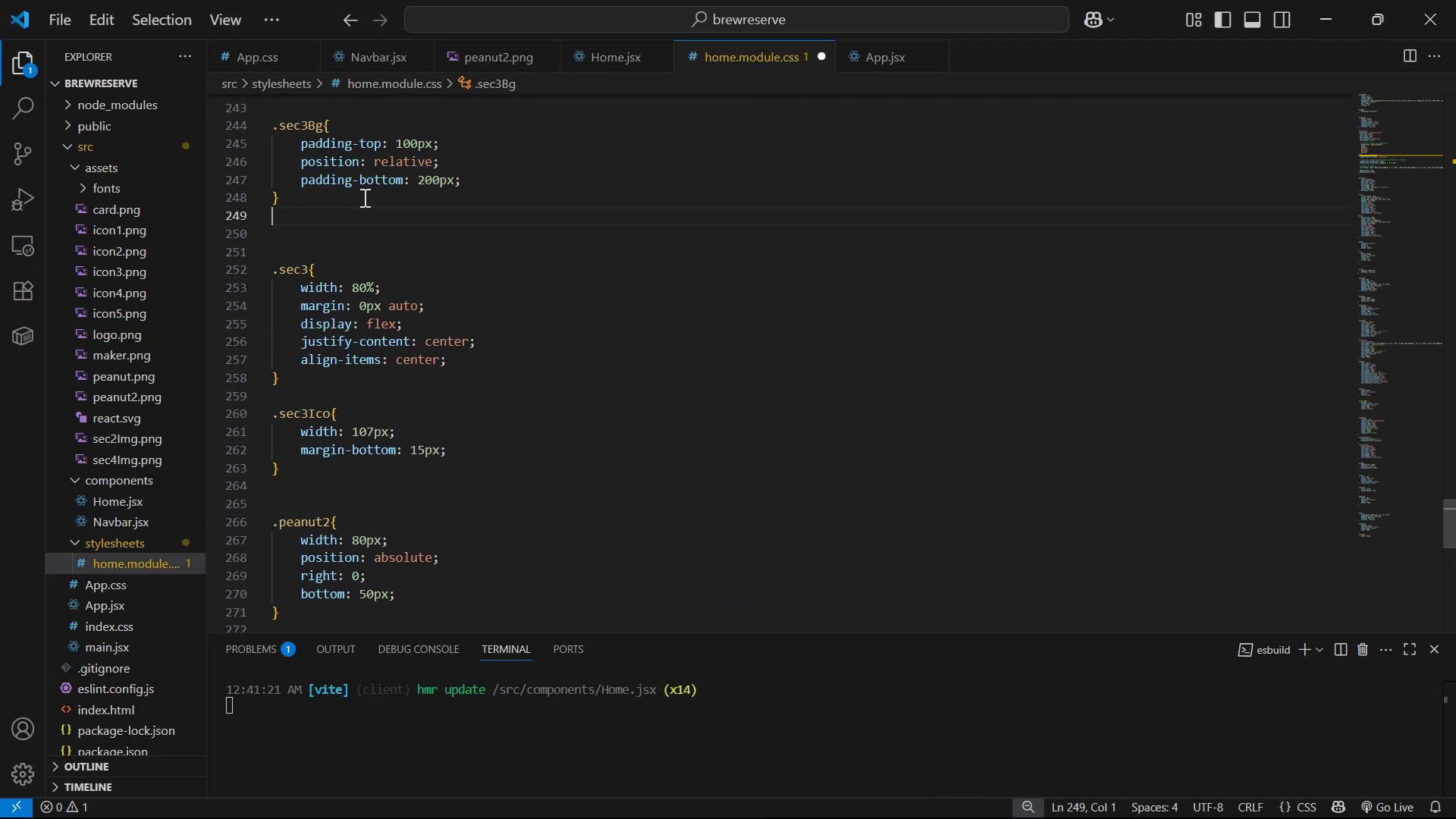 
key(Enter)
 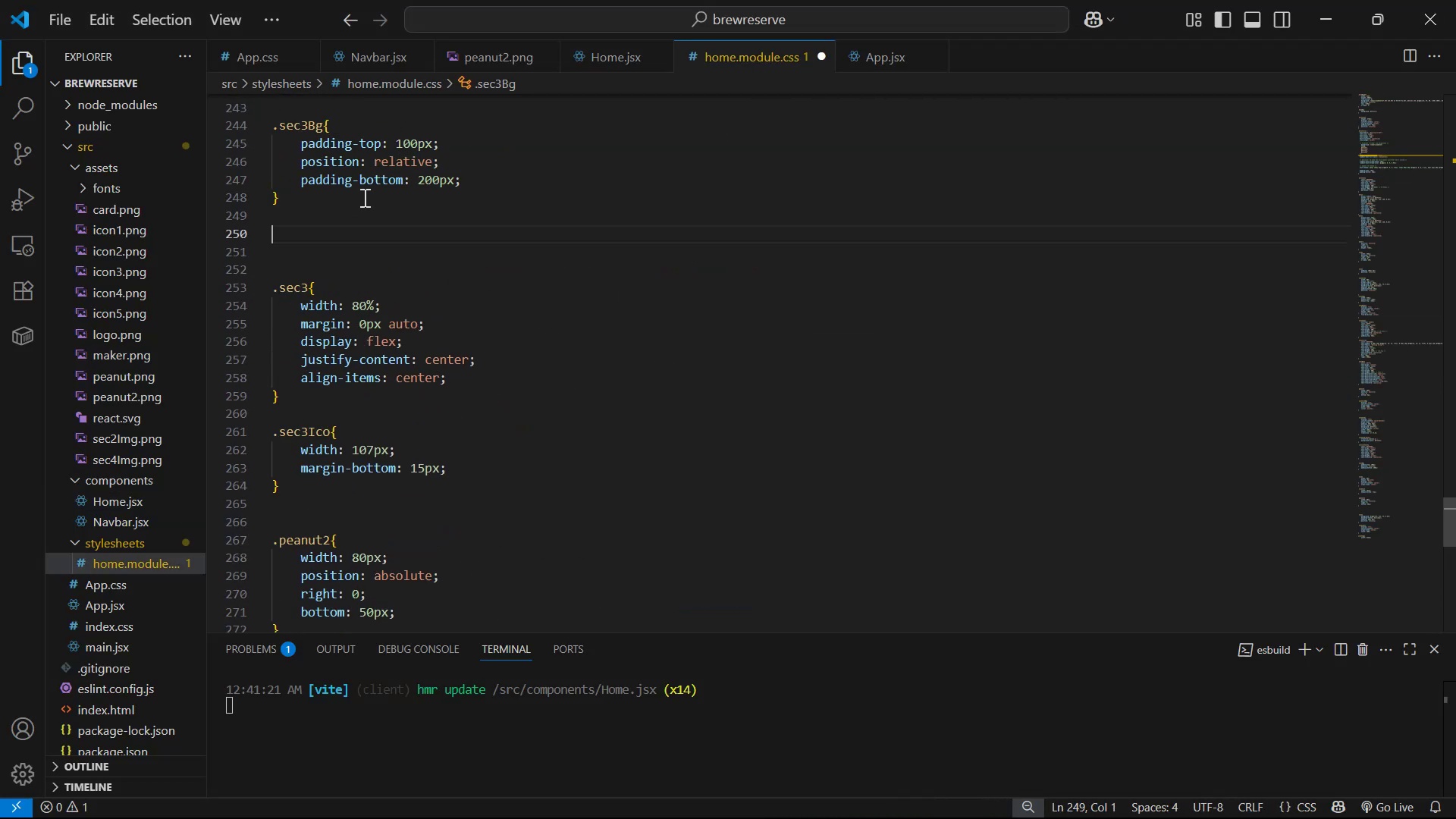 
key(Control+ControlLeft)
 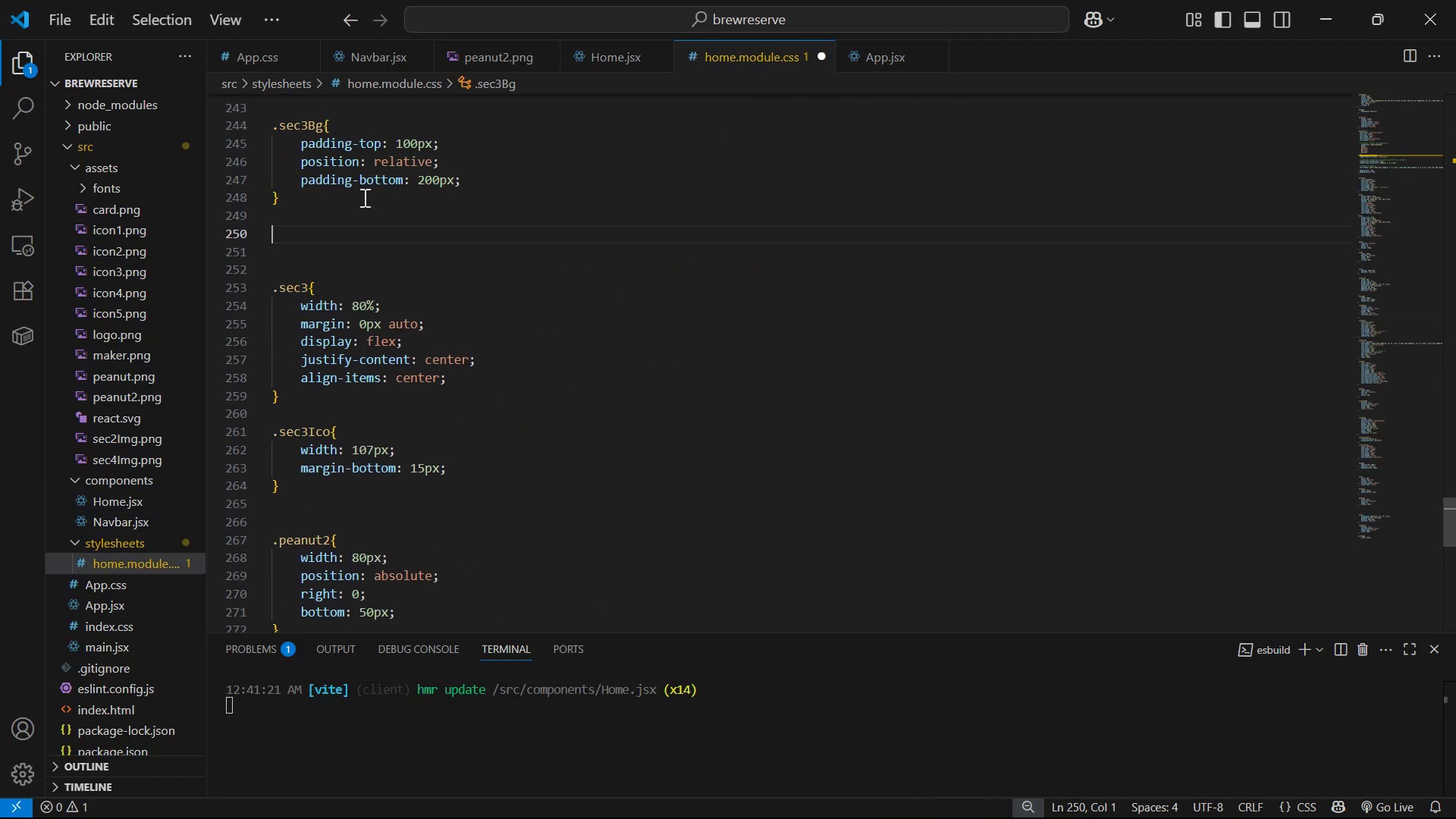 
key(Control+V)
 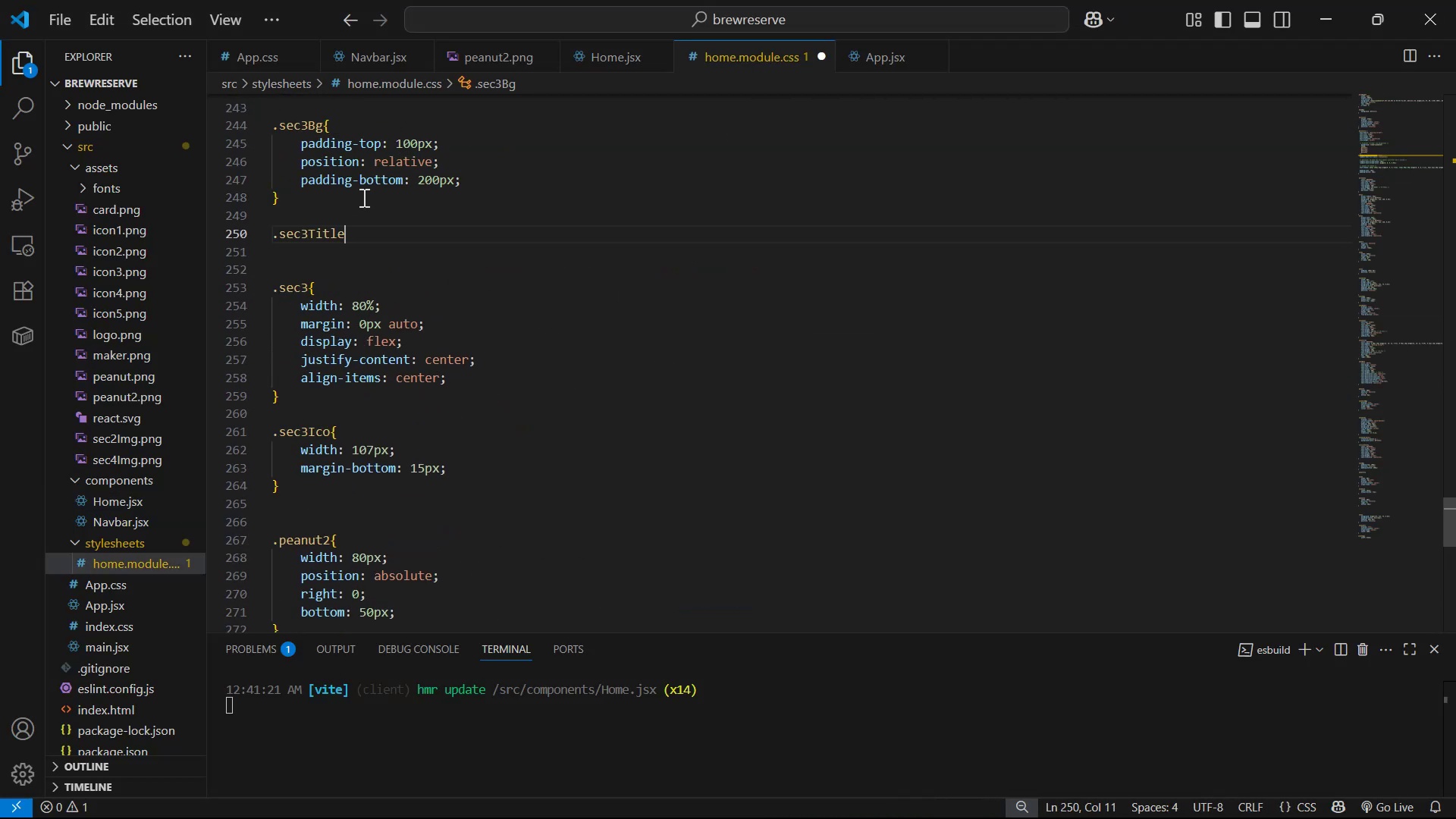 
key(Shift+BracketLeft)
 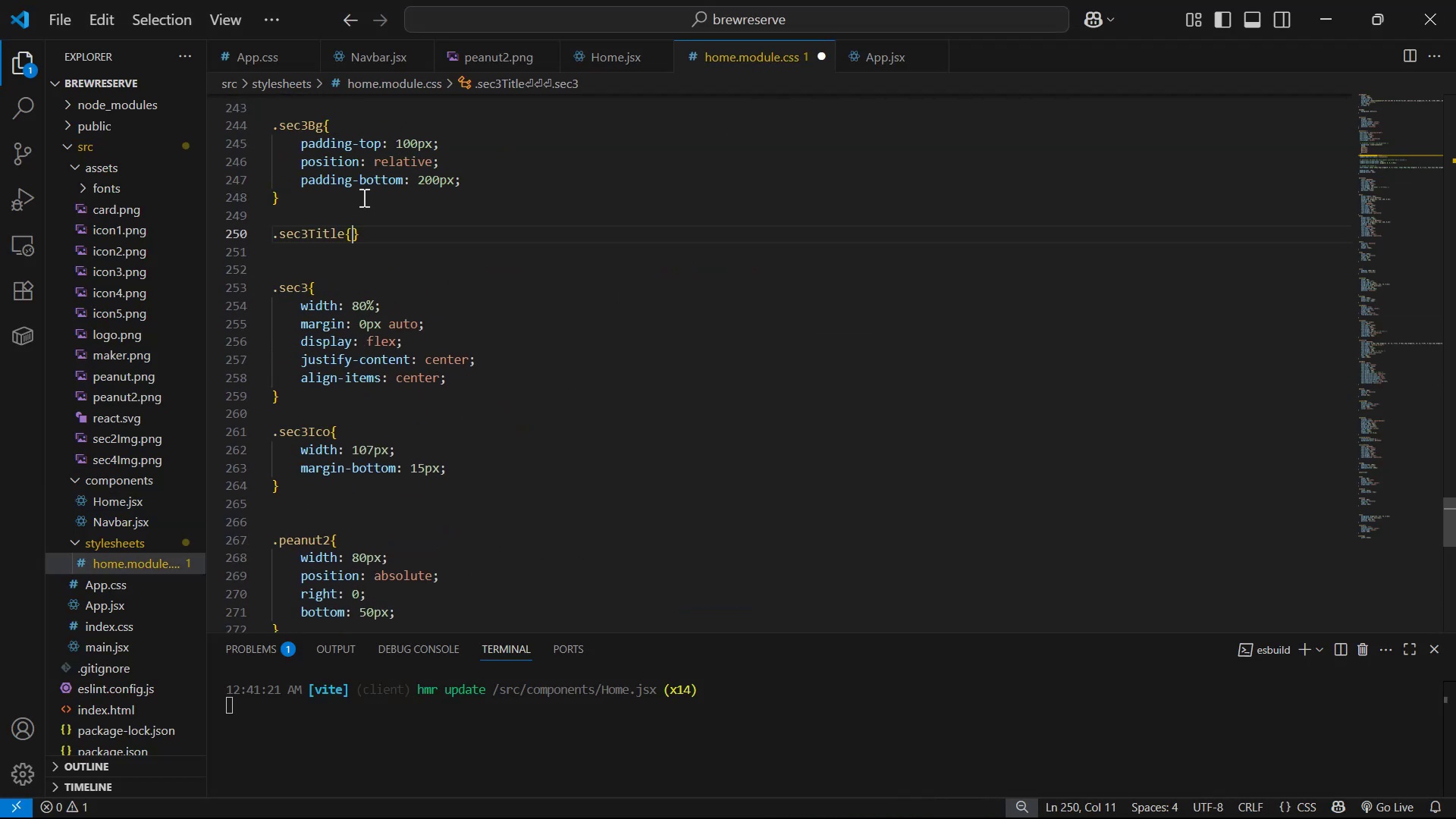 
key(Shift+Enter)
 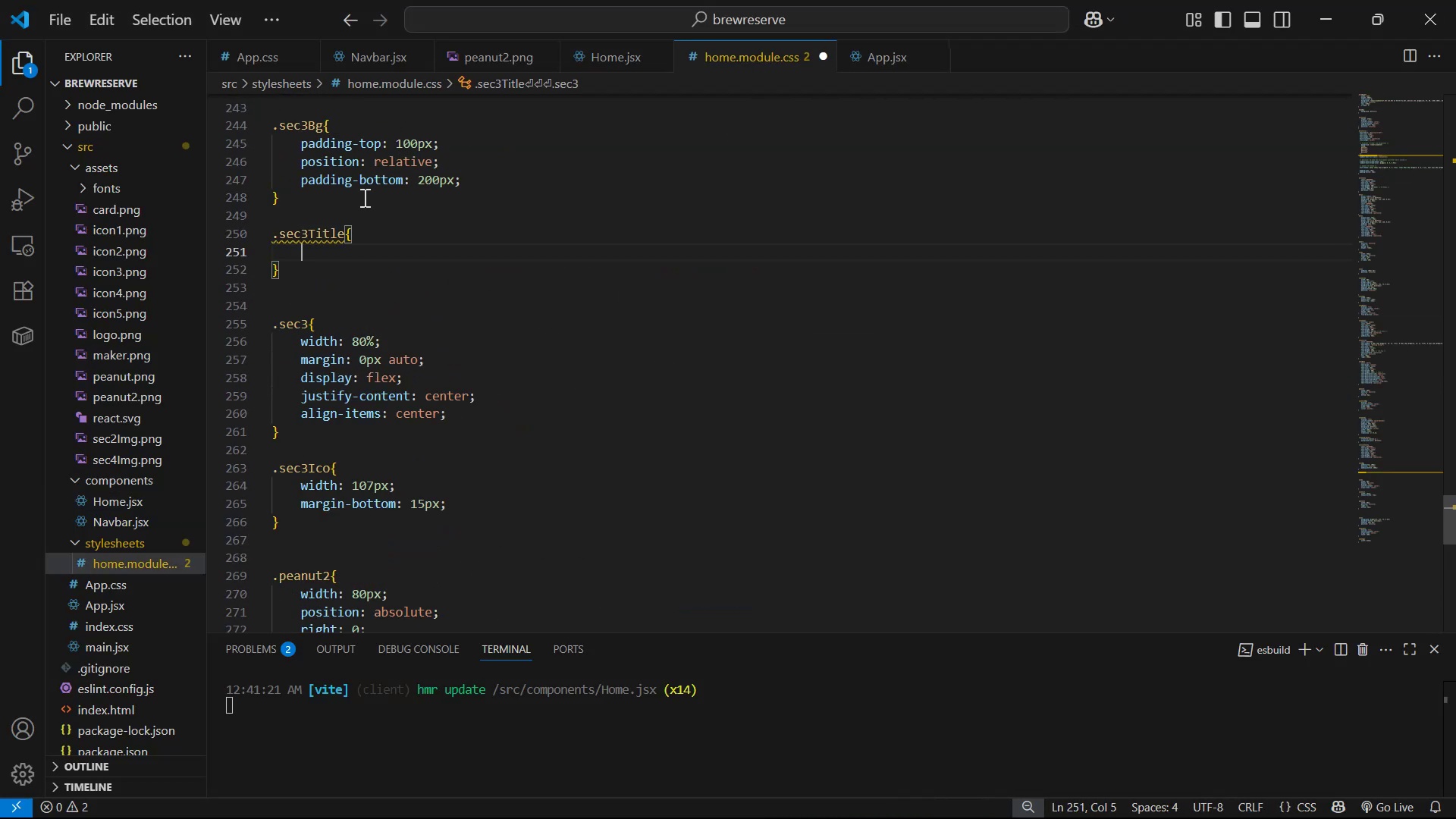 
key(Alt+Tab)
 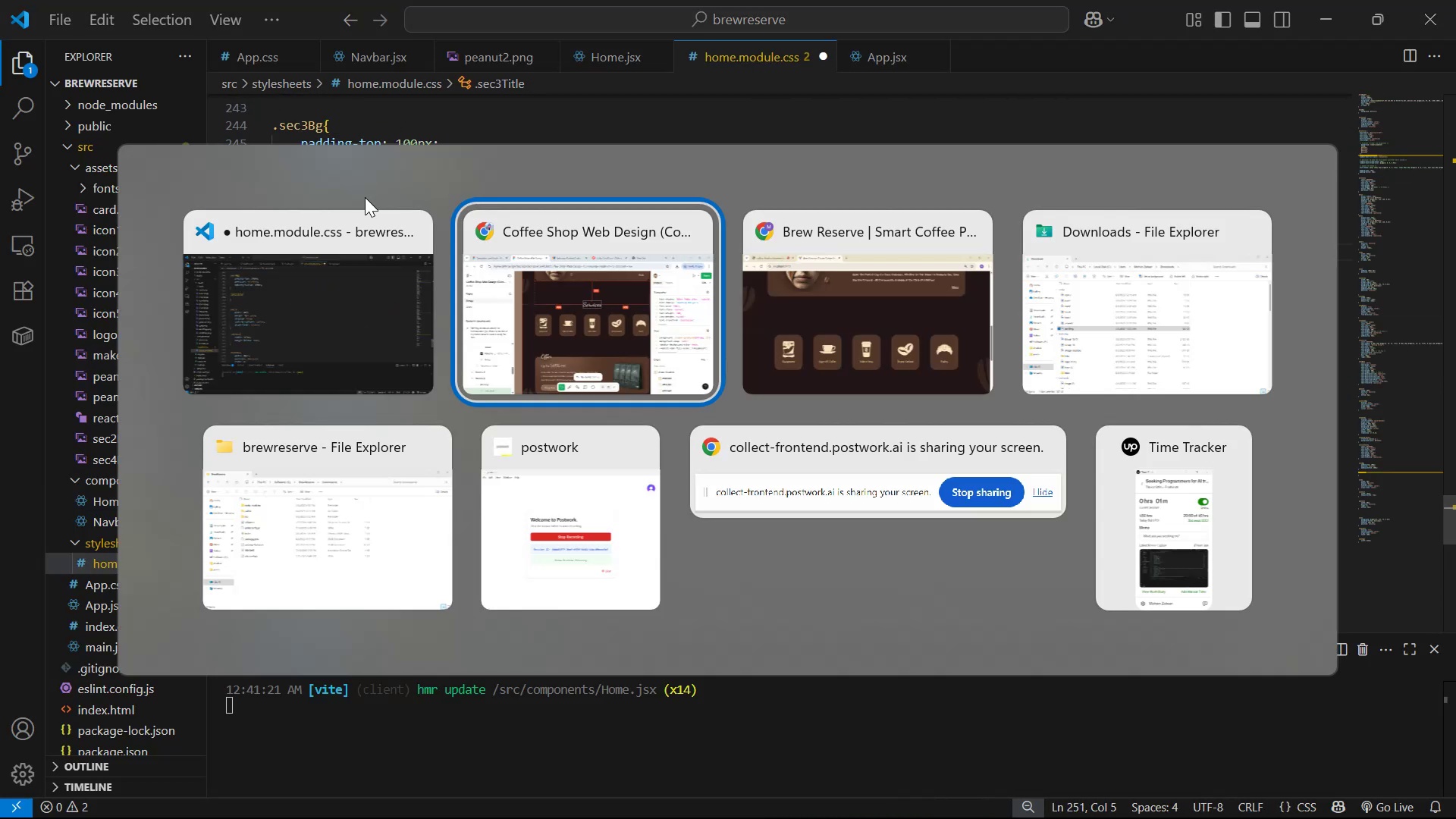 
key(Alt+Tab)
 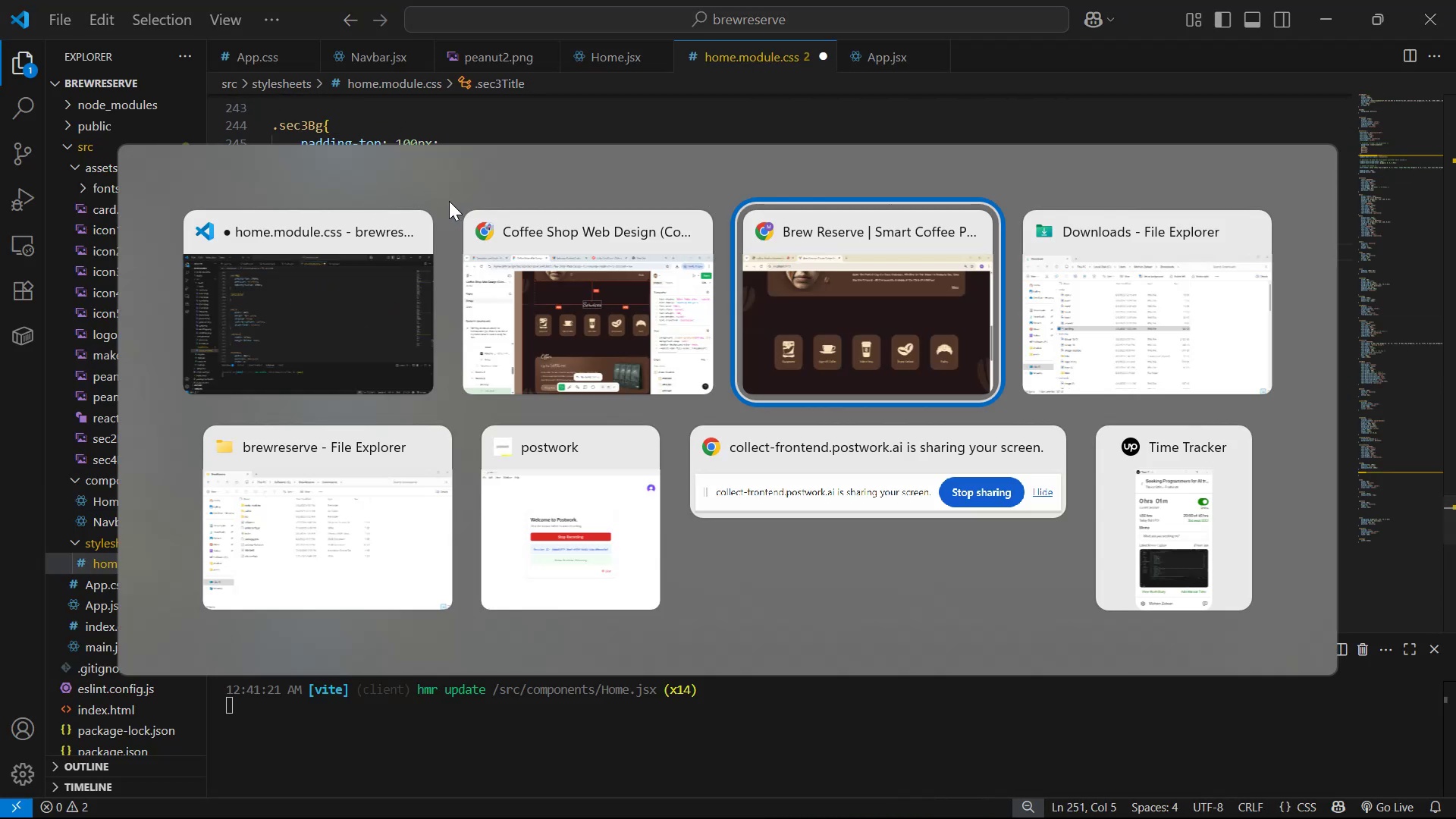 
key(Alt+Tab)
 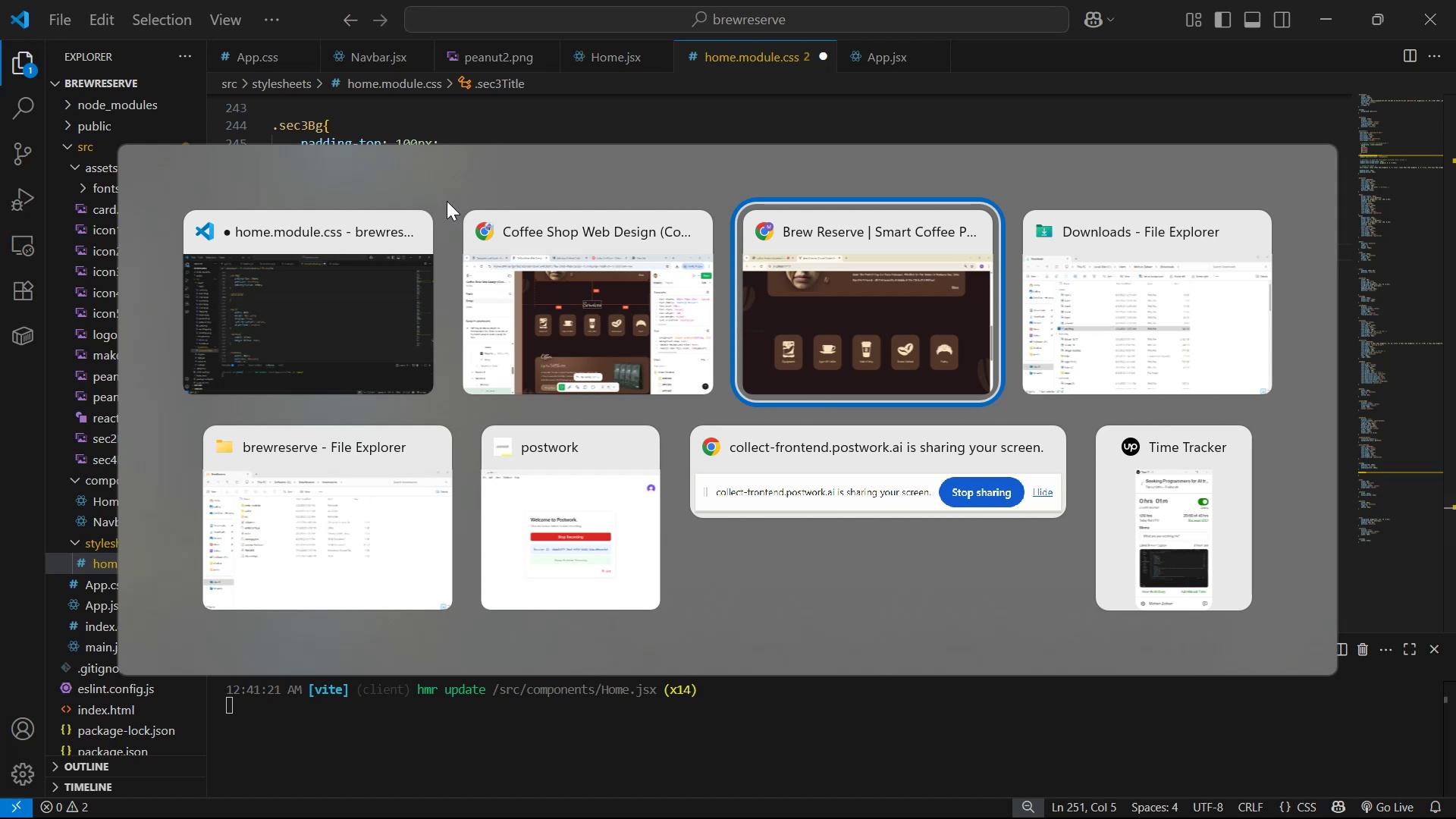 
key(Alt+Tab)
 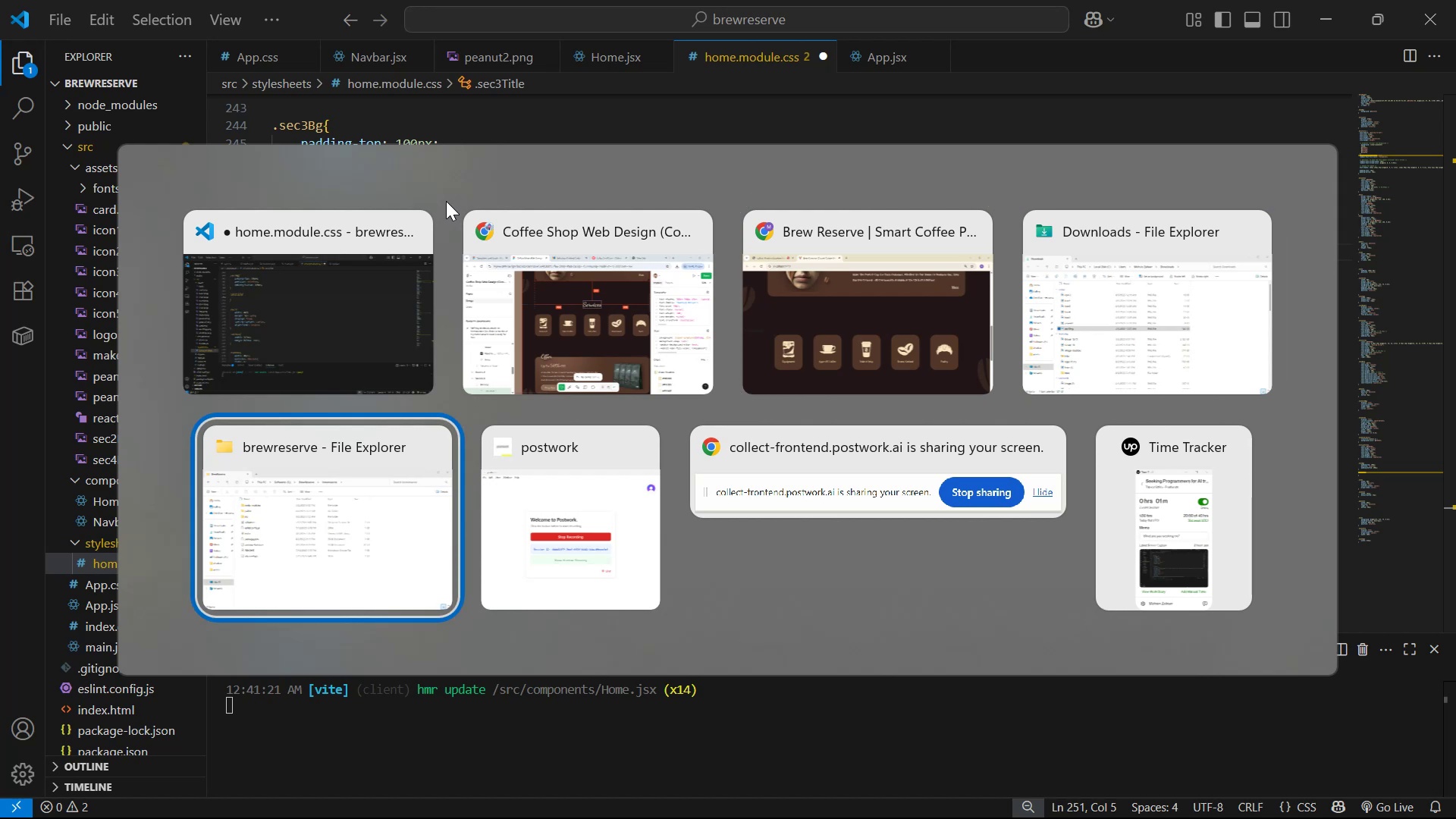 
key(Alt+Tab)
 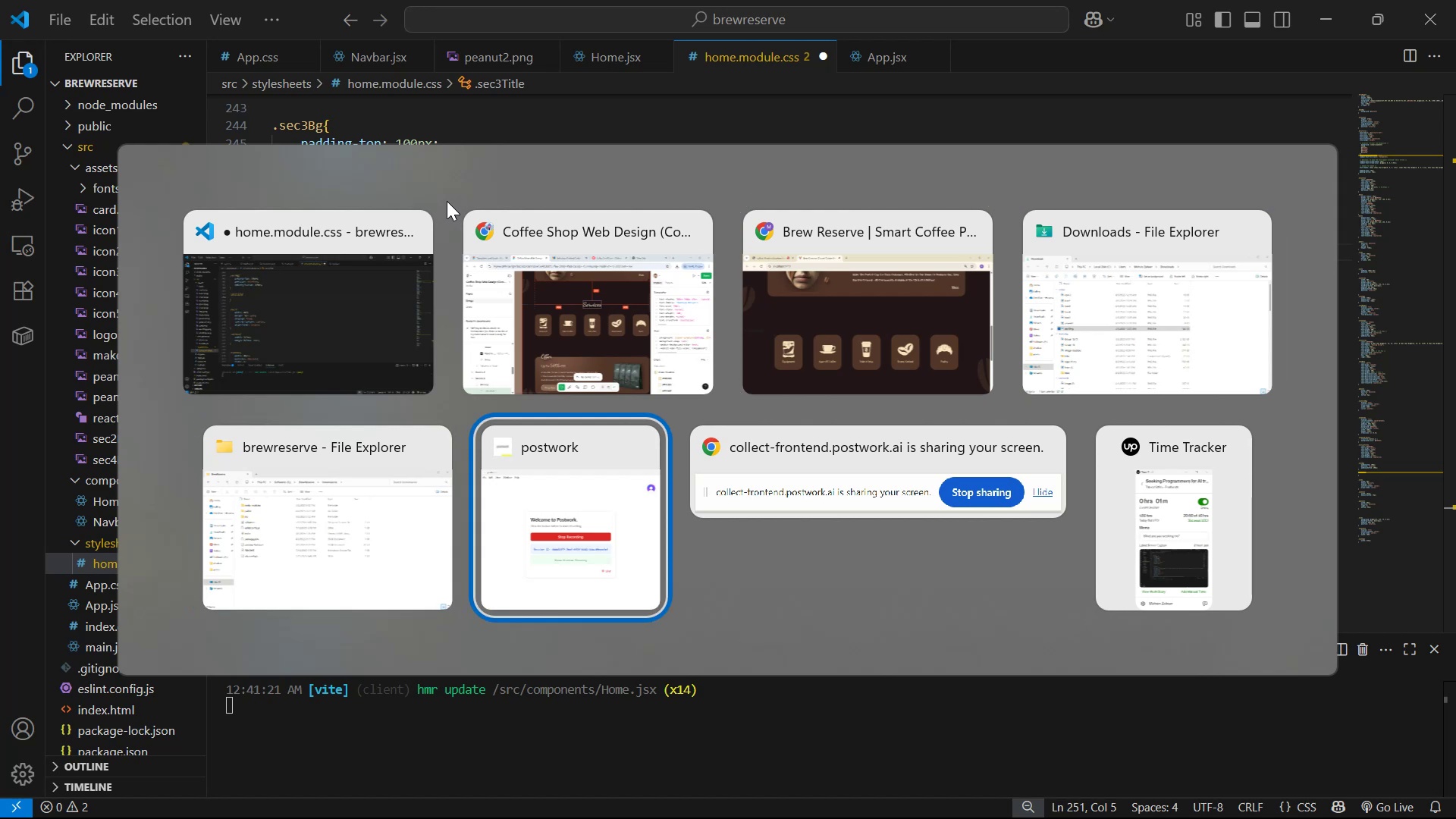 
key(Alt+Tab)
 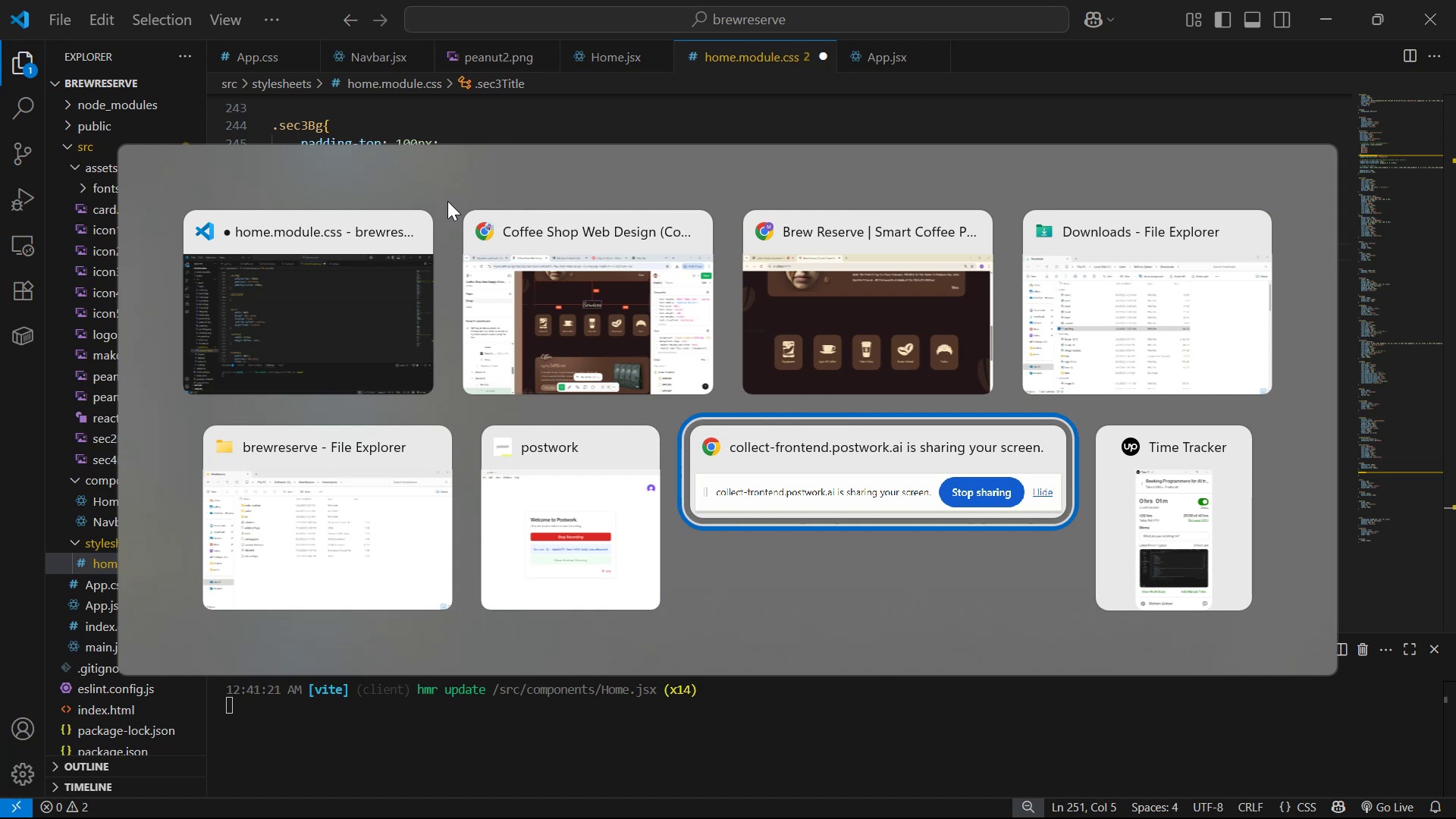 
key(Alt+Tab)
 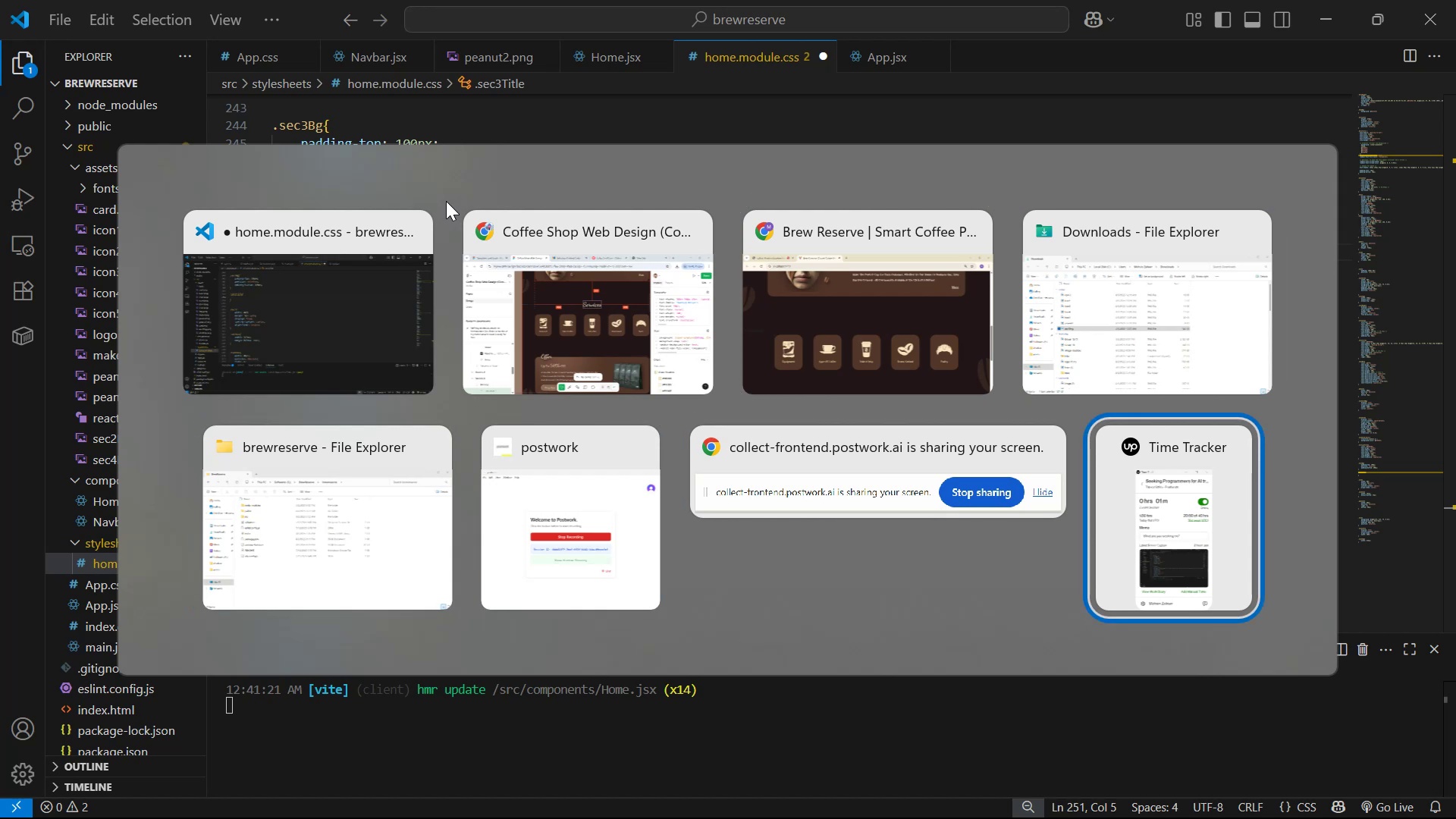 
key(Alt+Tab)
 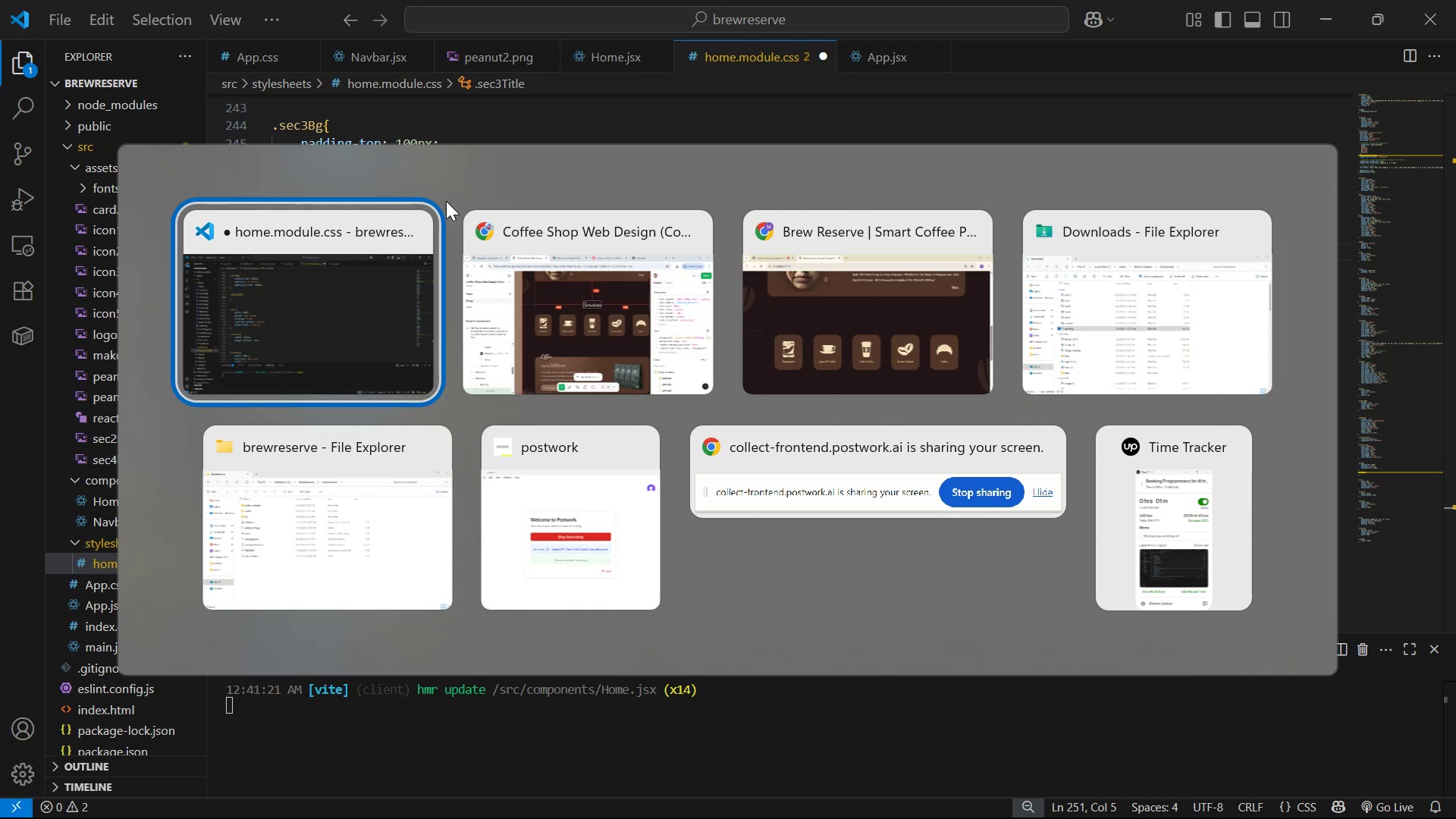 
key(Alt+Tab)
 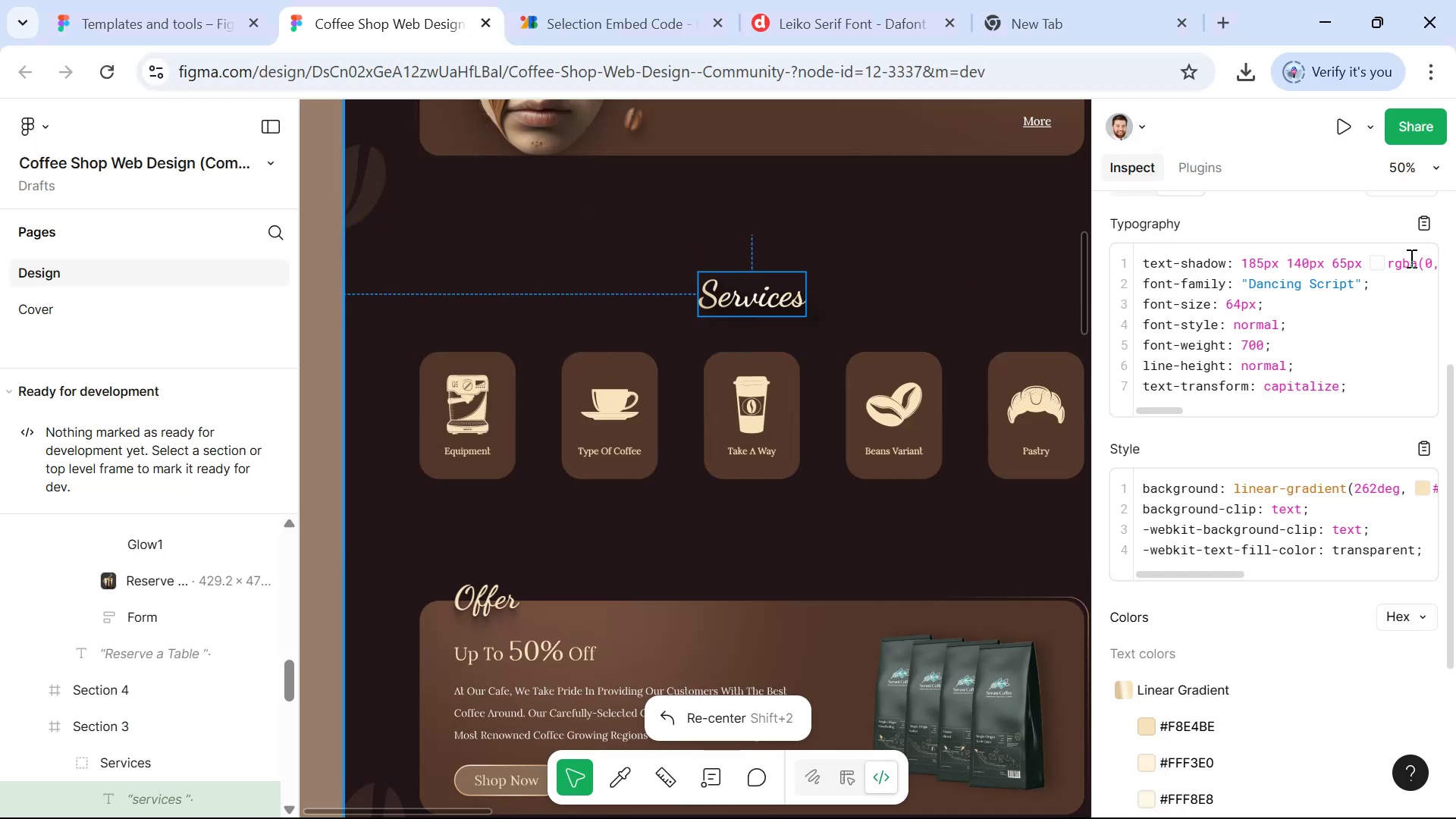 
mouse_move([1416, 234])
 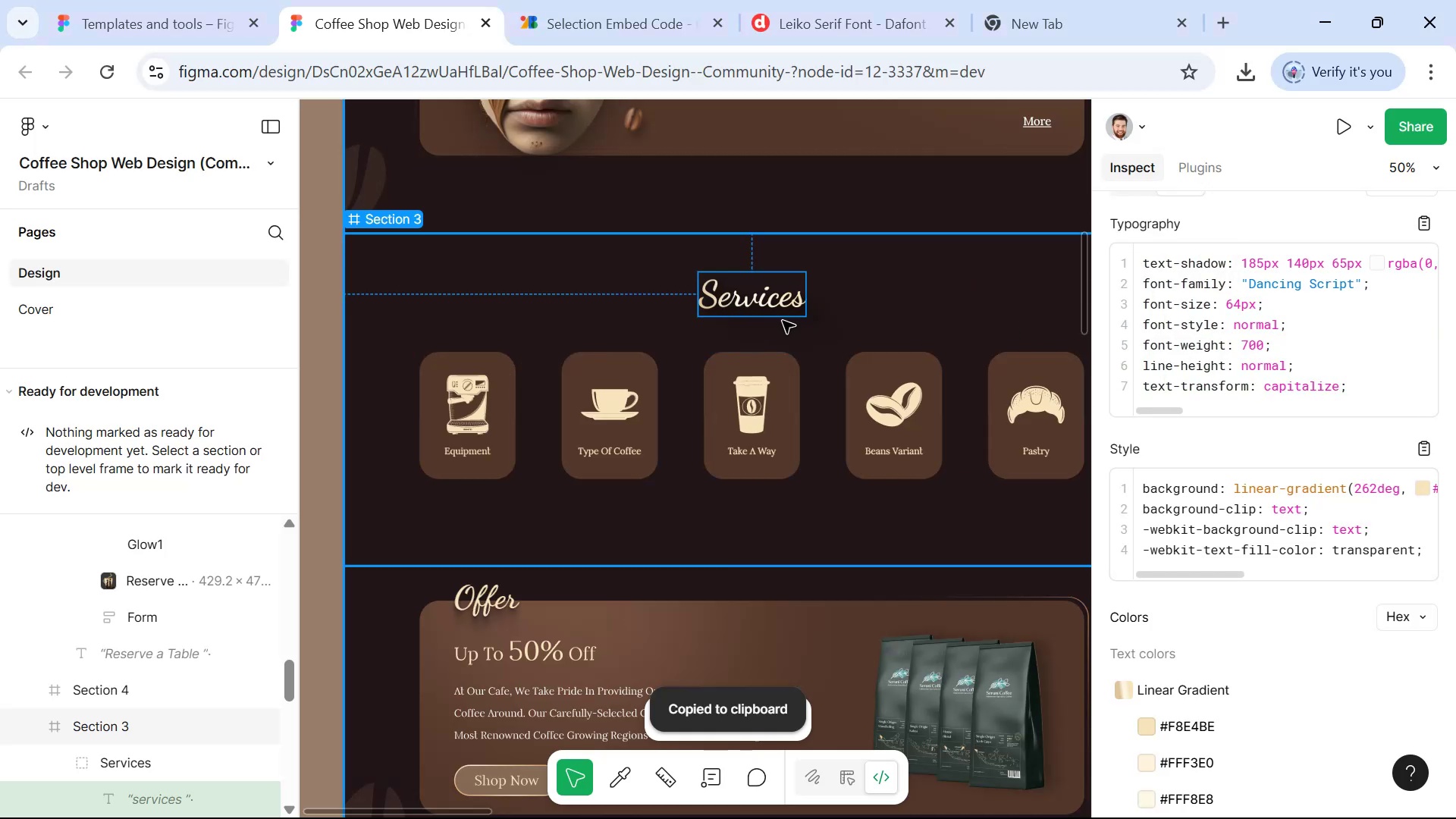 
key(Alt+Tab)
 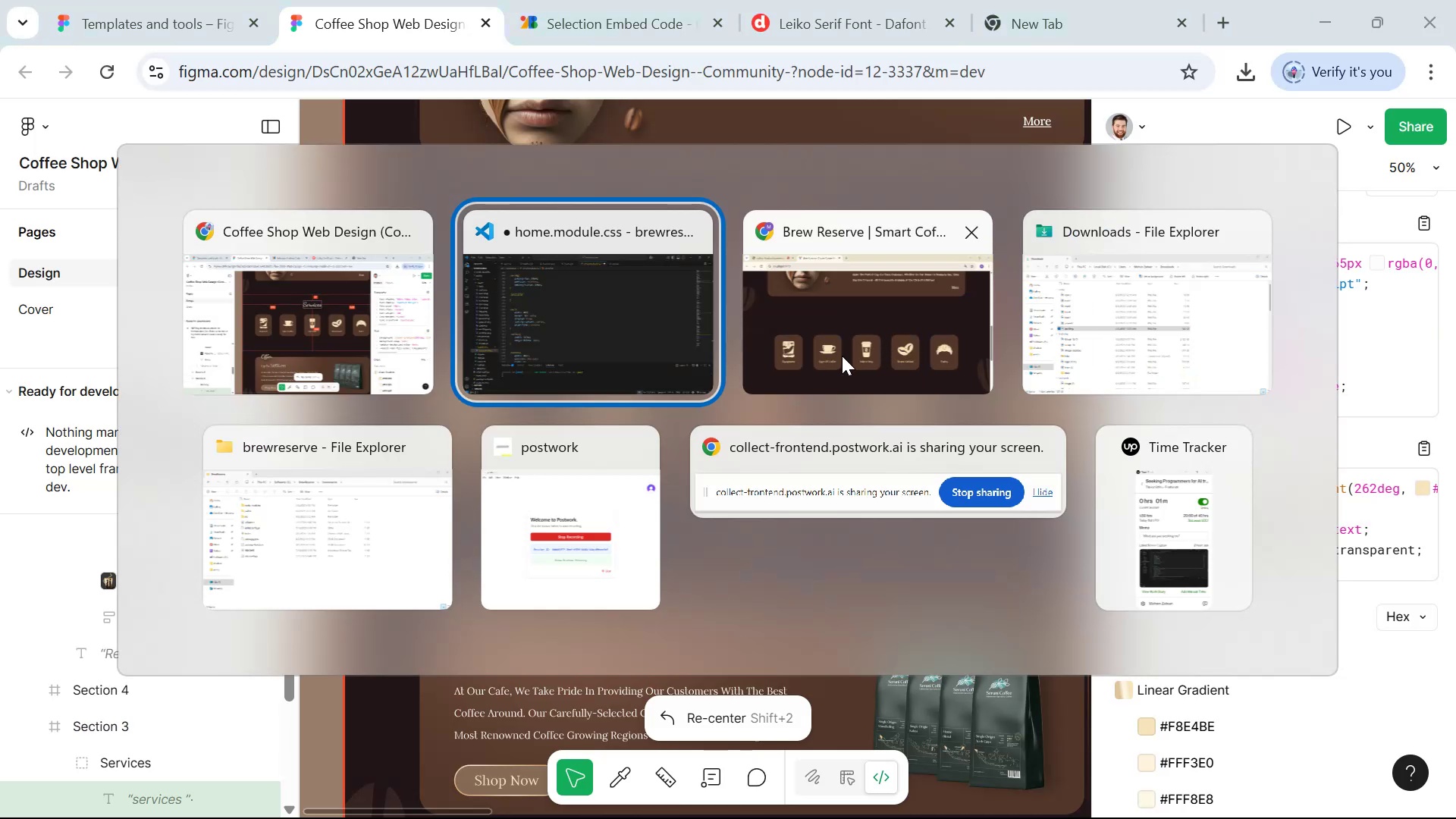 
hold_key(key=ControlLeft, duration=0.32)
 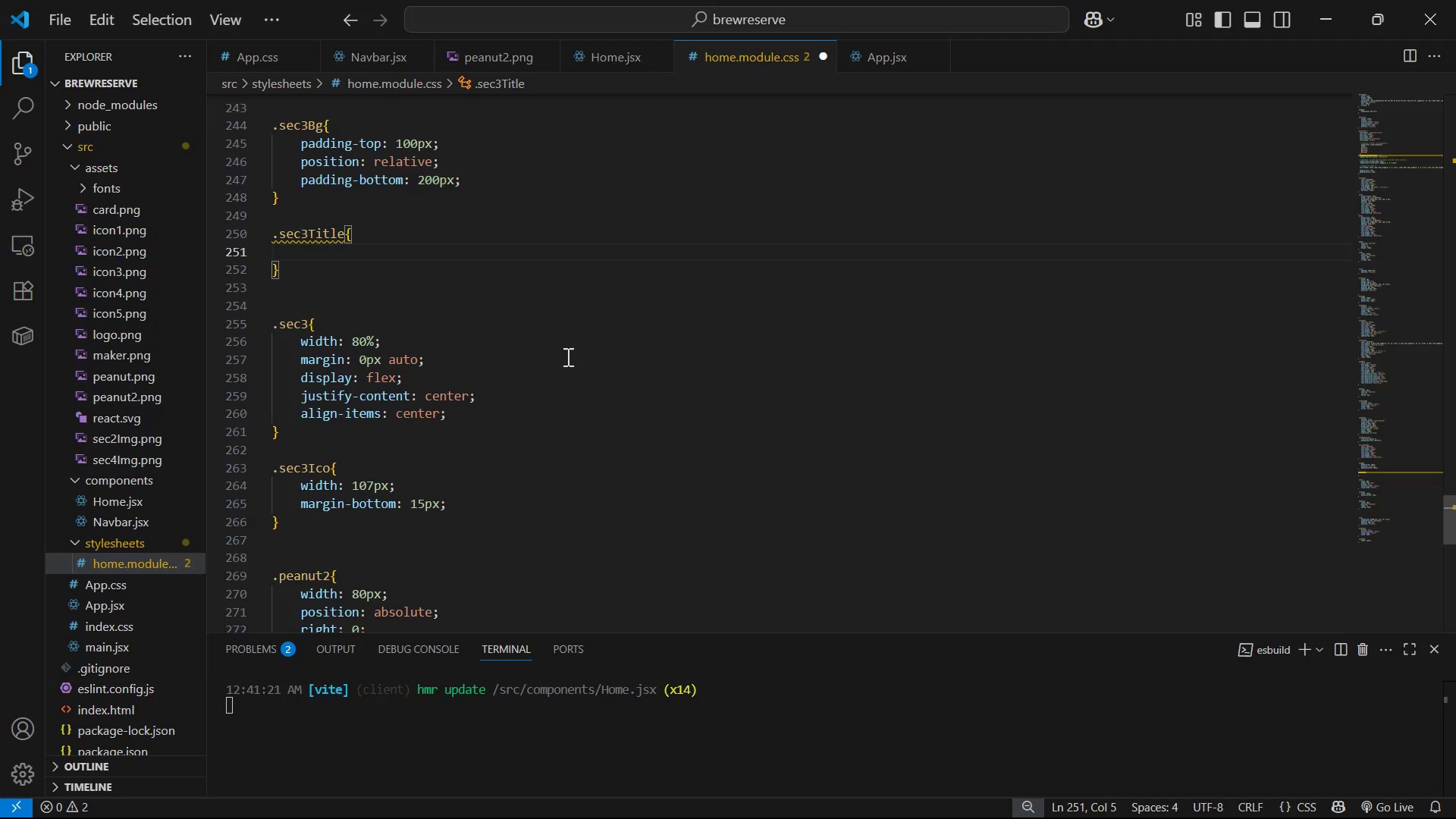 
key(Control+V)
 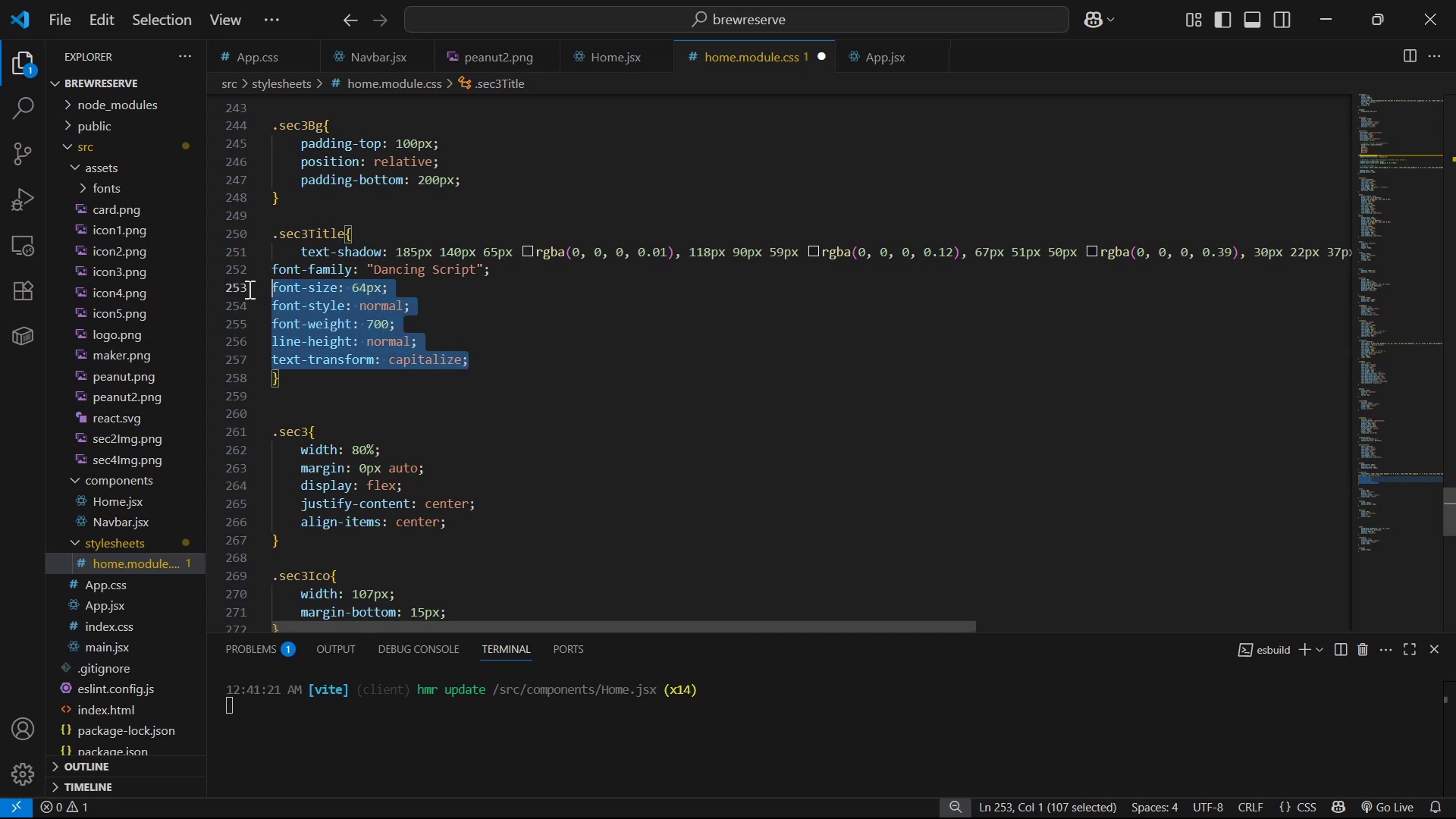 
key(Tab)
 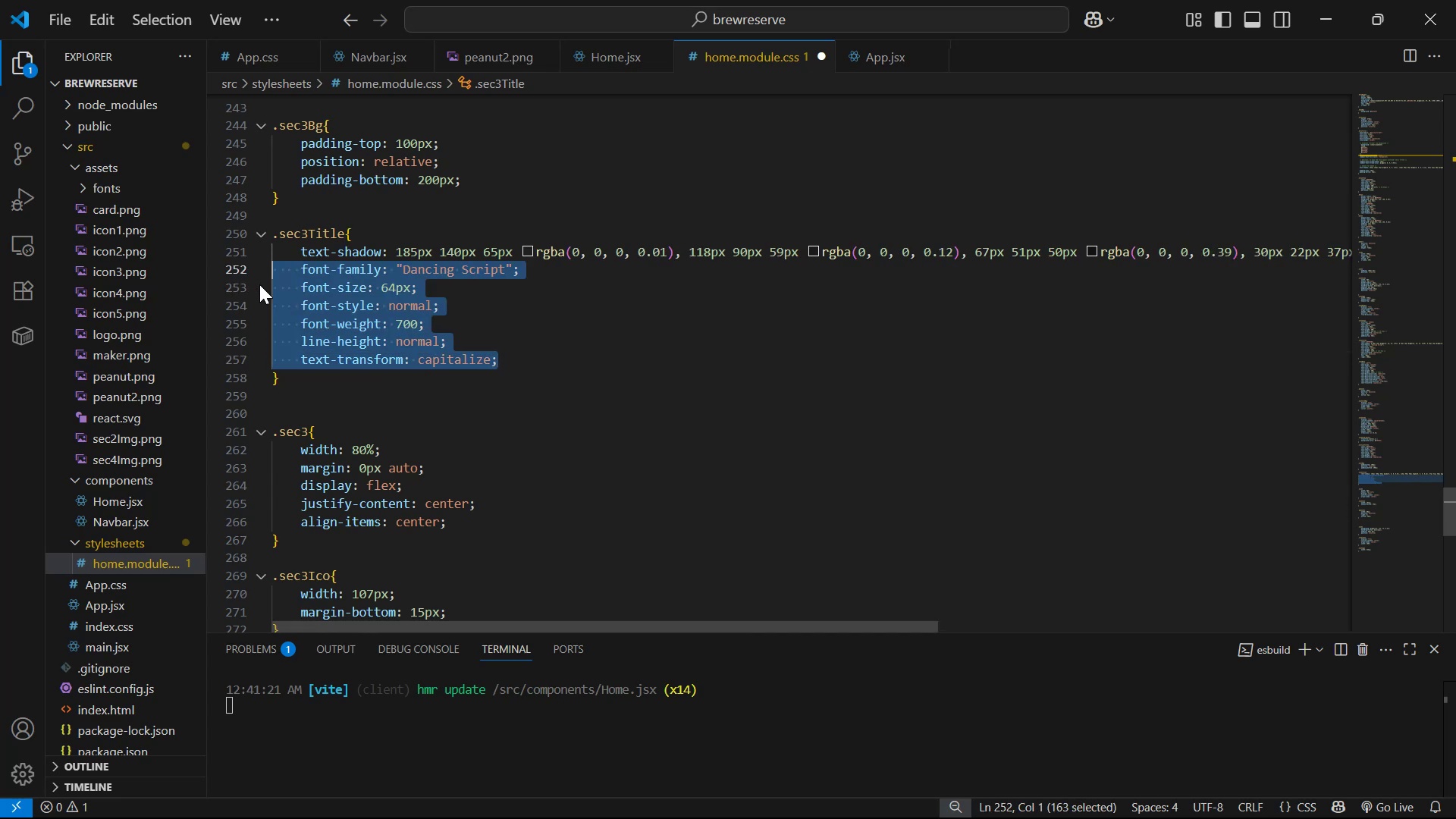 
key(Alt+Z)
 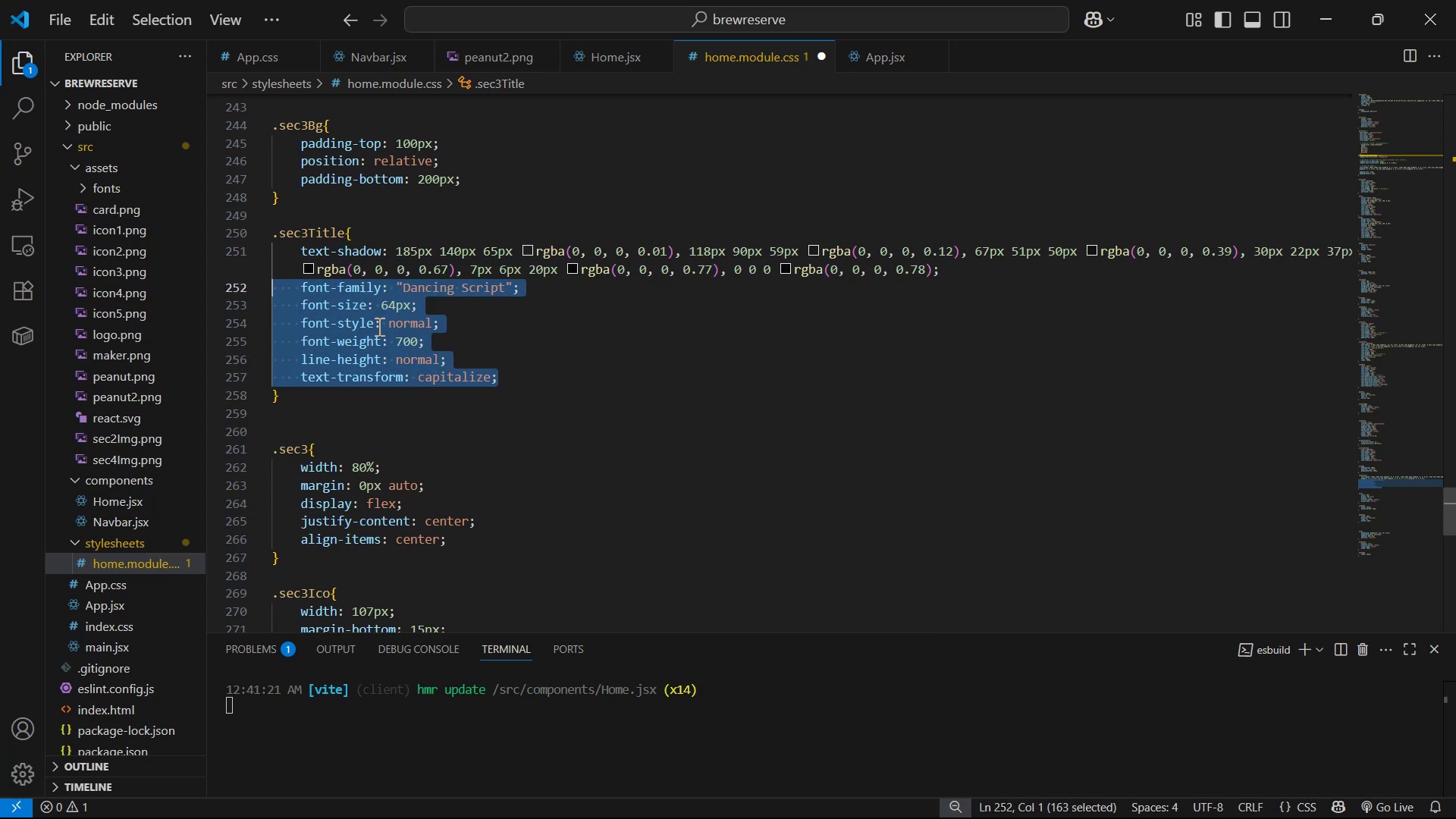 
key(Alt+Tab)
 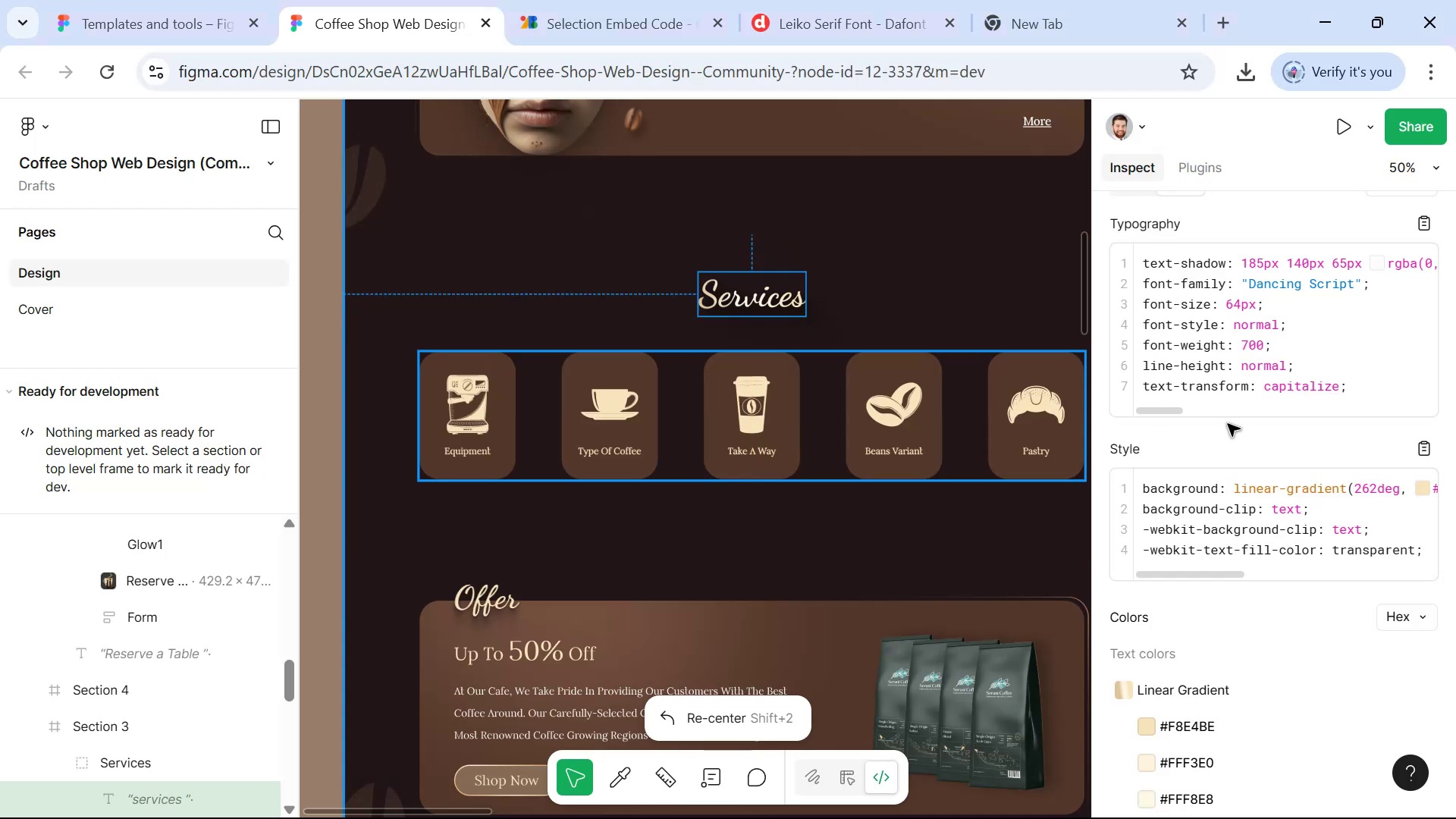 
left_click([1426, 453])
 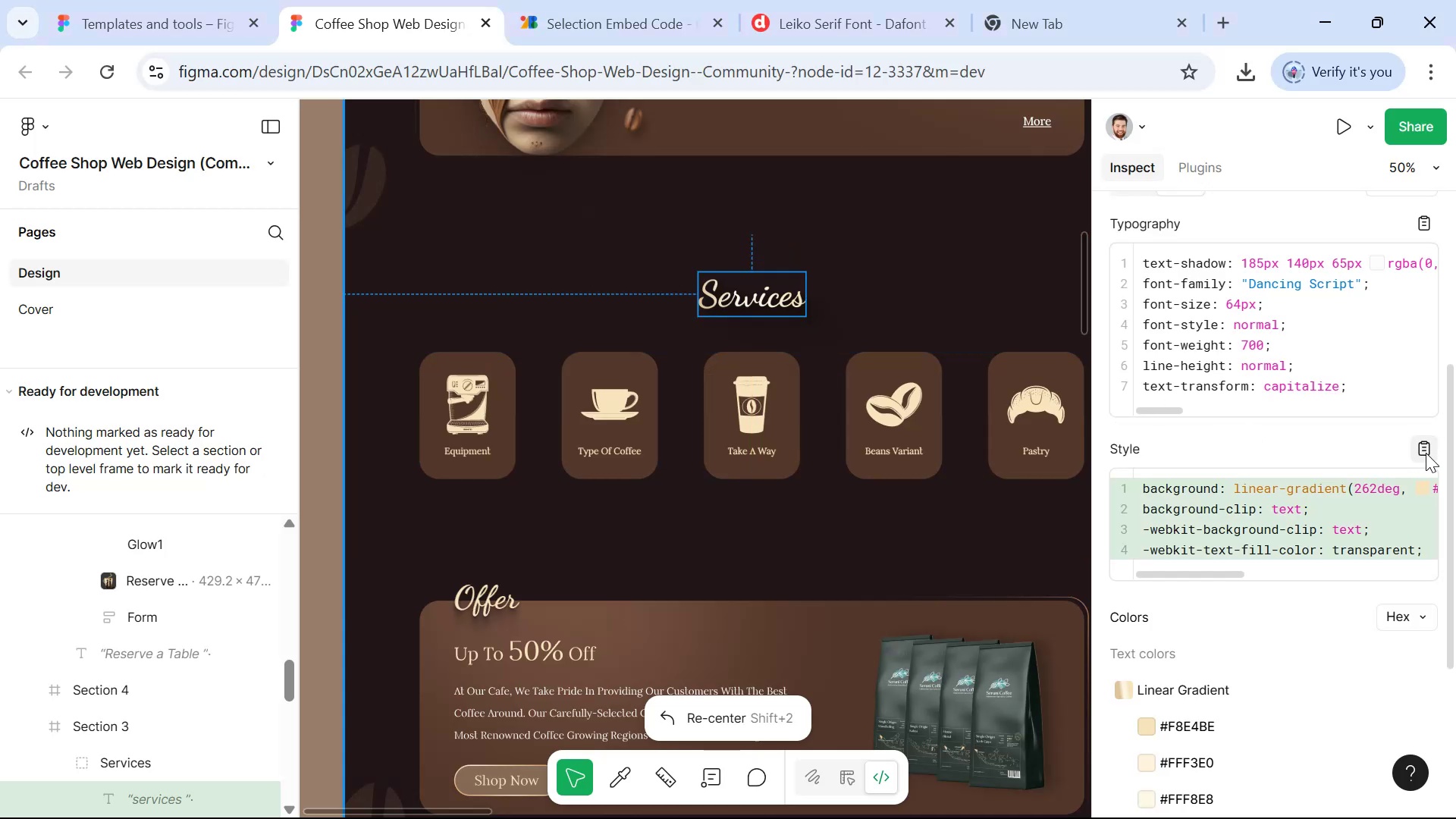 
key(Alt+AltLeft)
 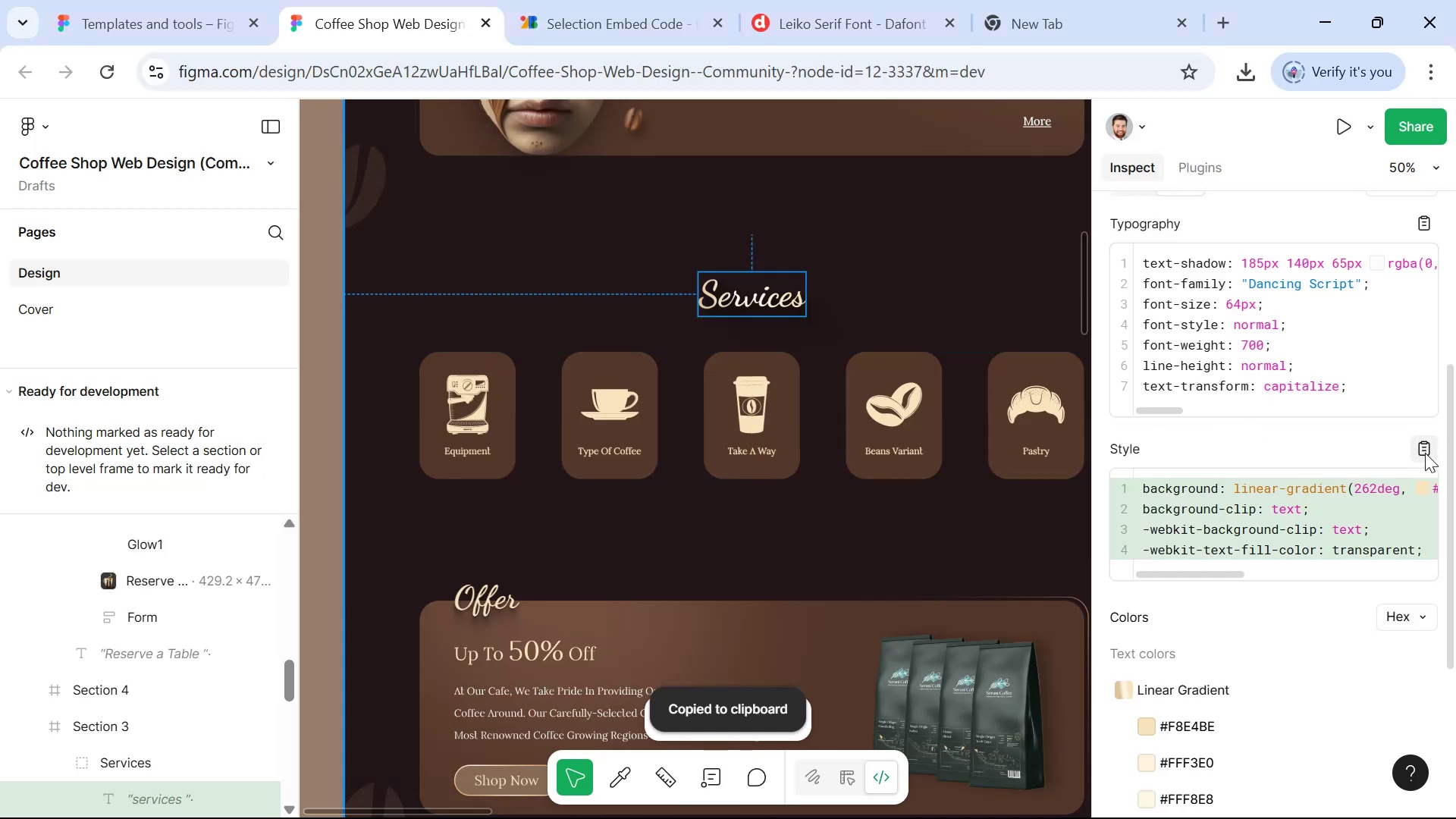 
key(Alt+Tab)
 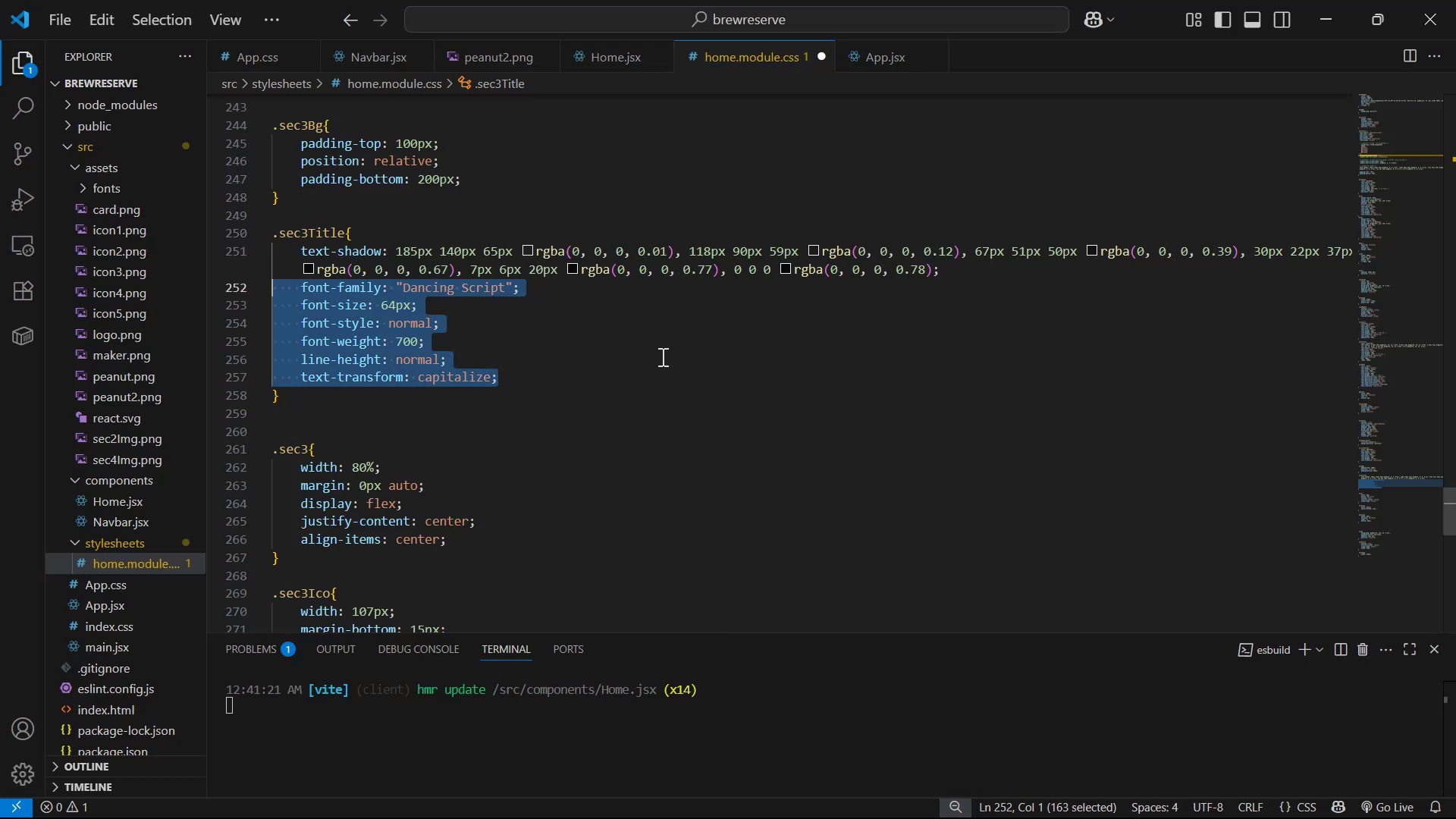 
left_click([628, 384])
 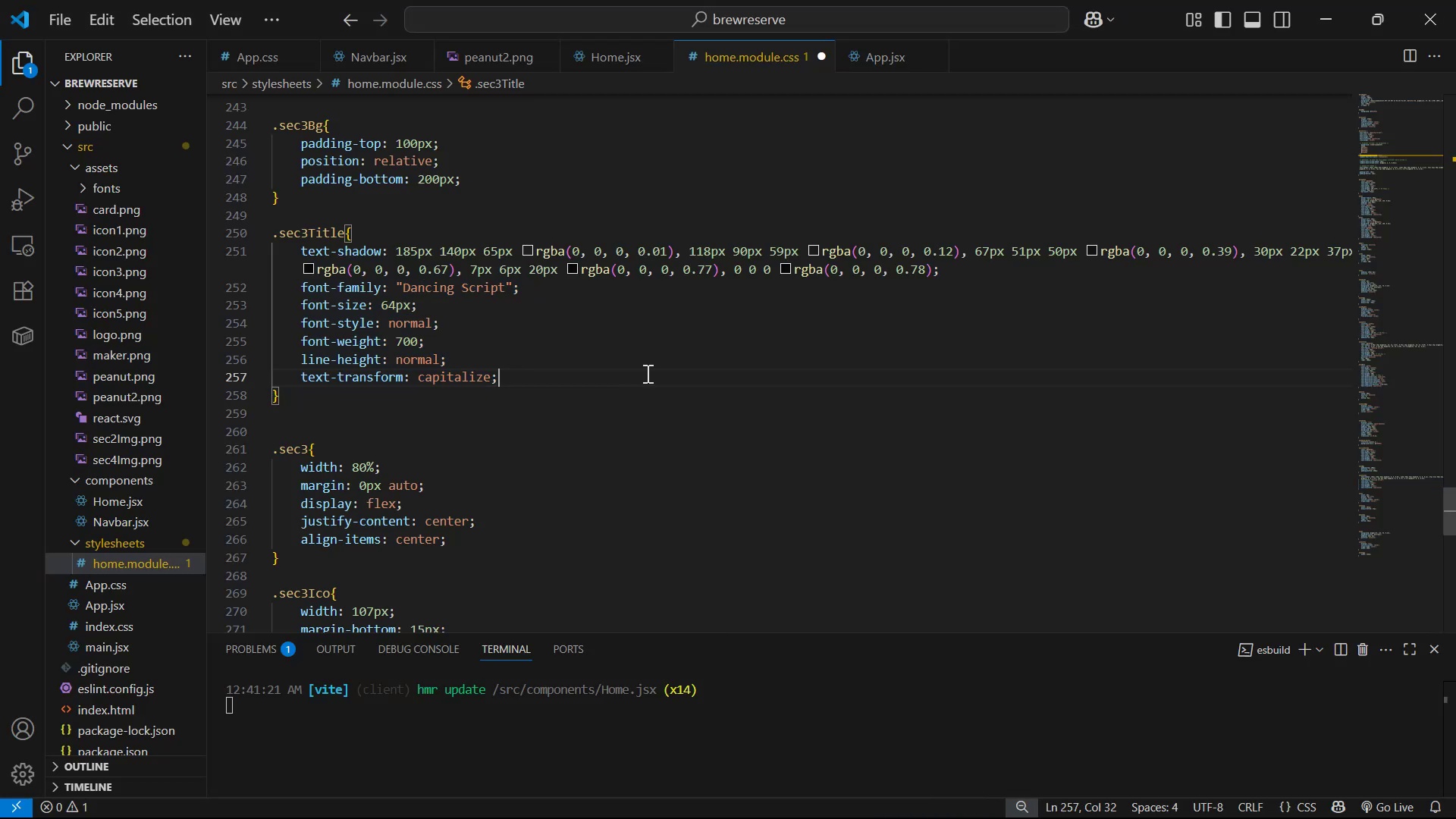 
key(Enter)
 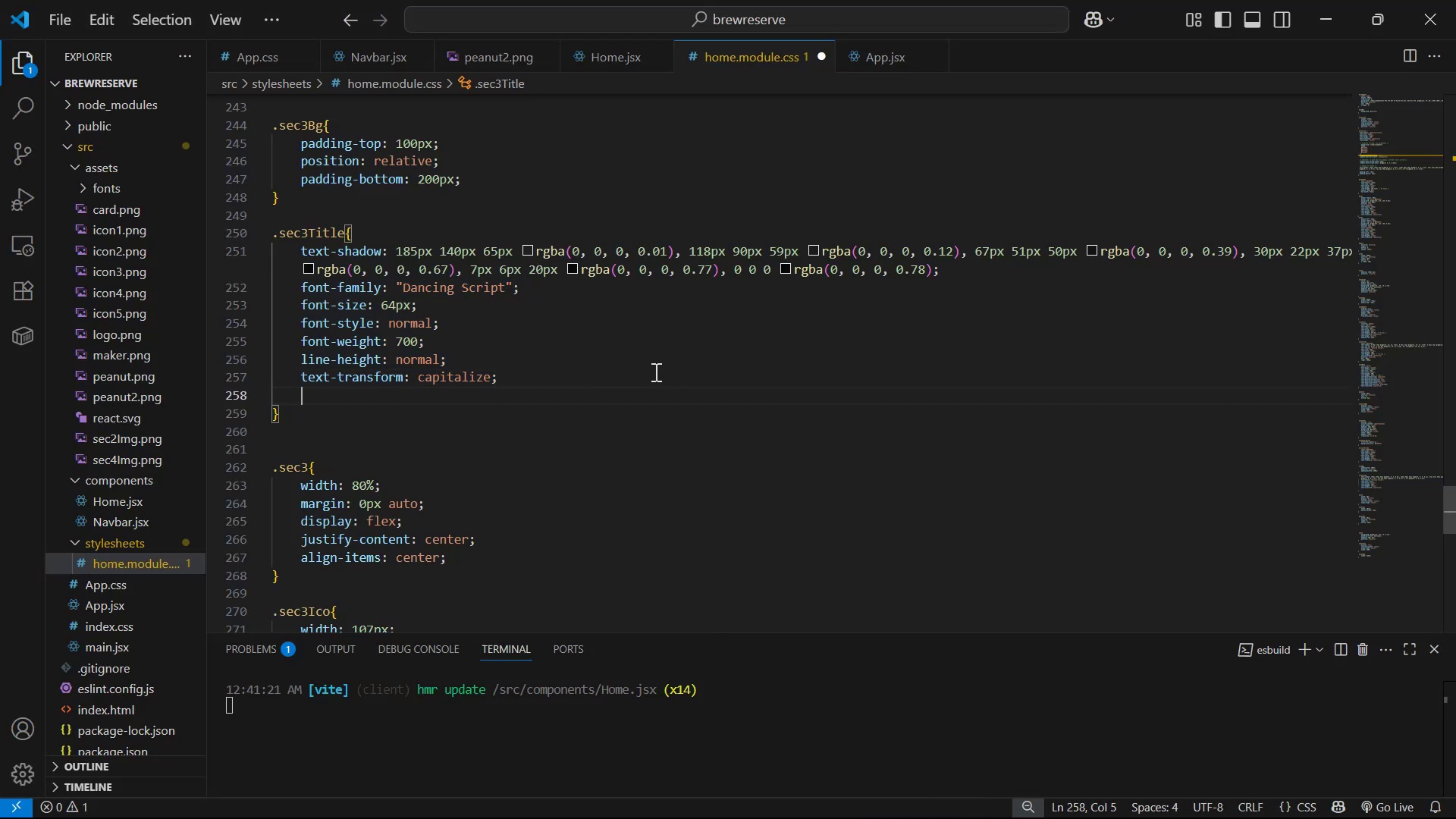 
key(Control+V)
 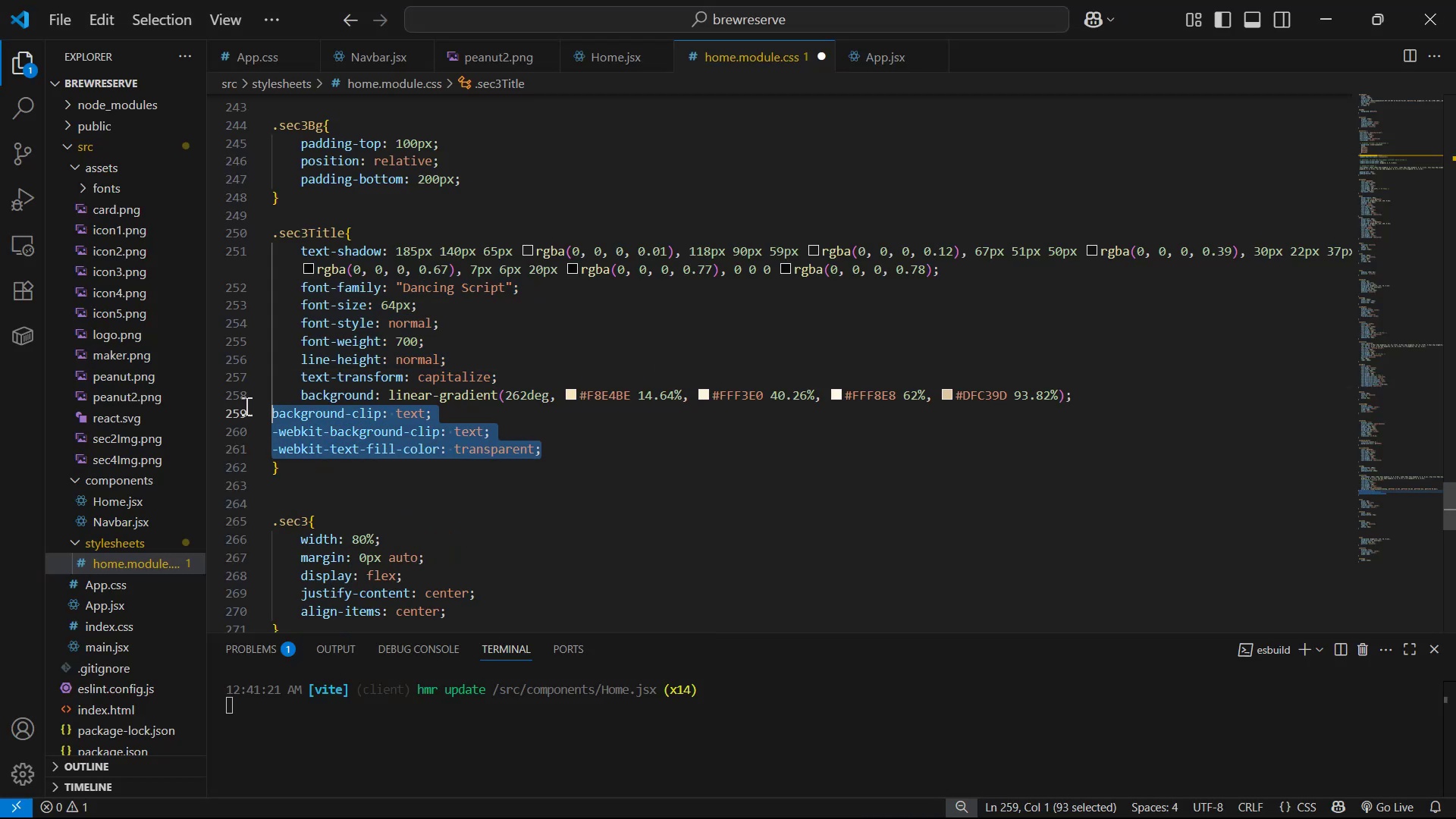 
key(Tab)
 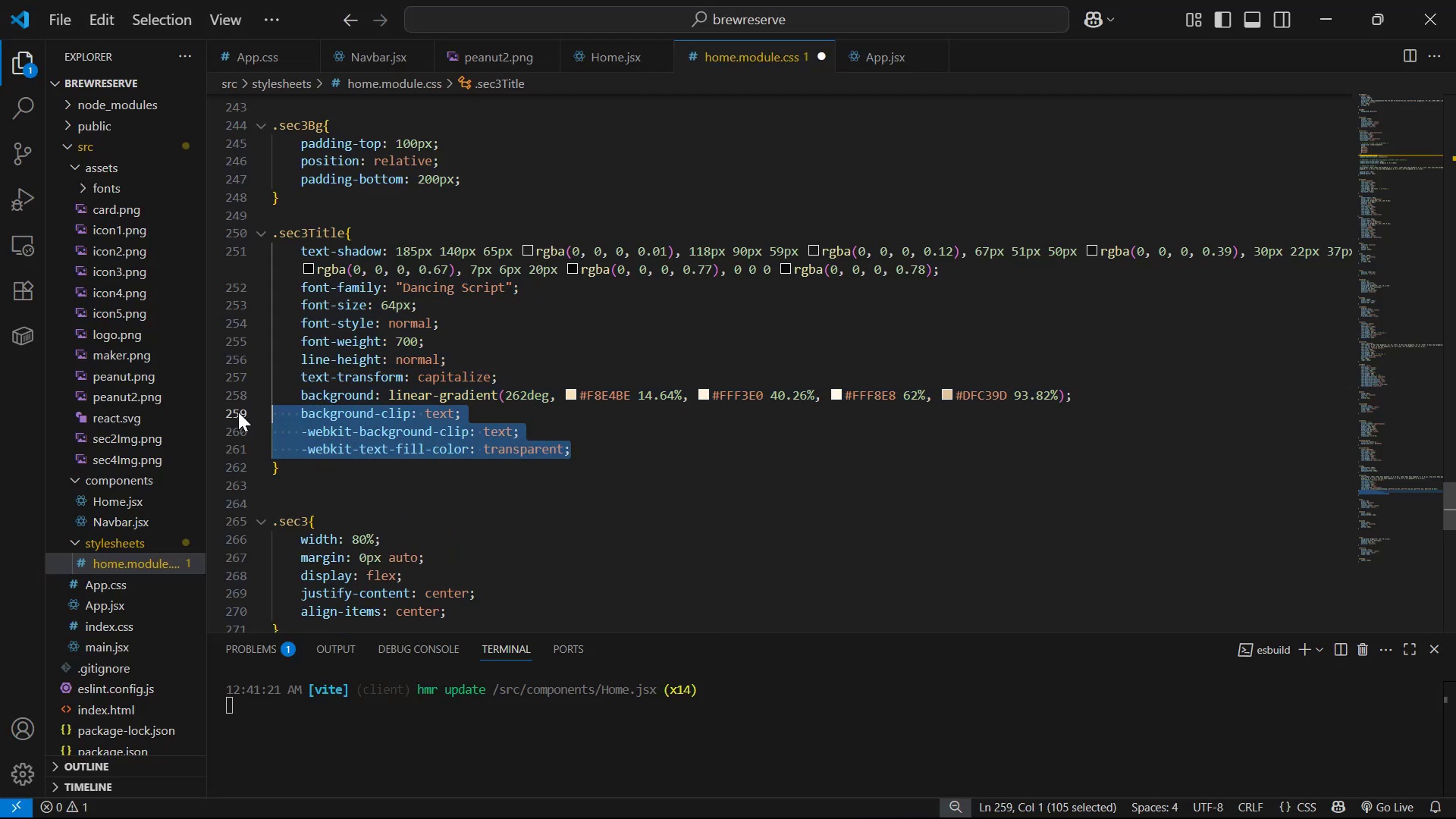 
key(Control+S)
 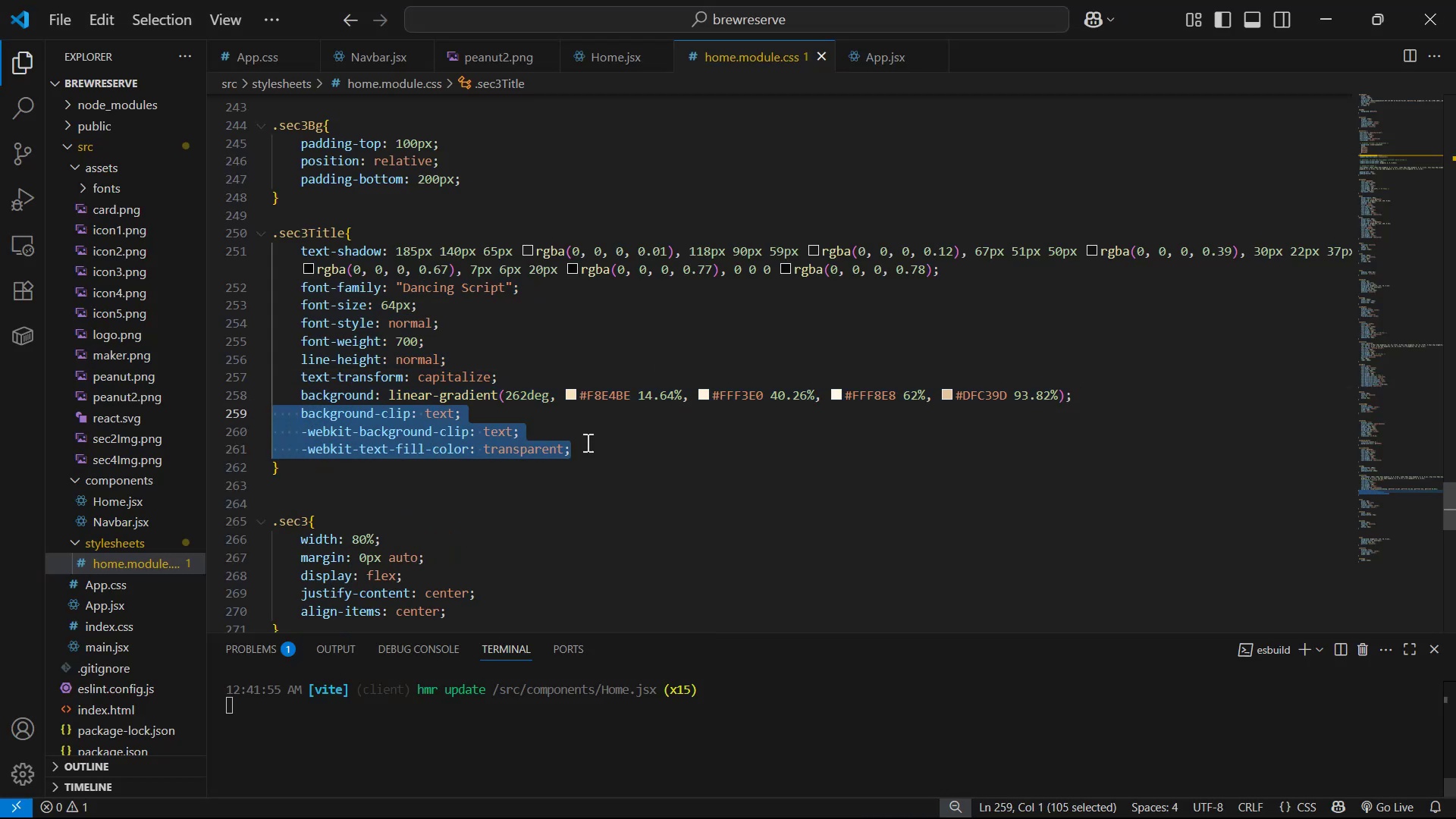 
key(Alt+Tab)
 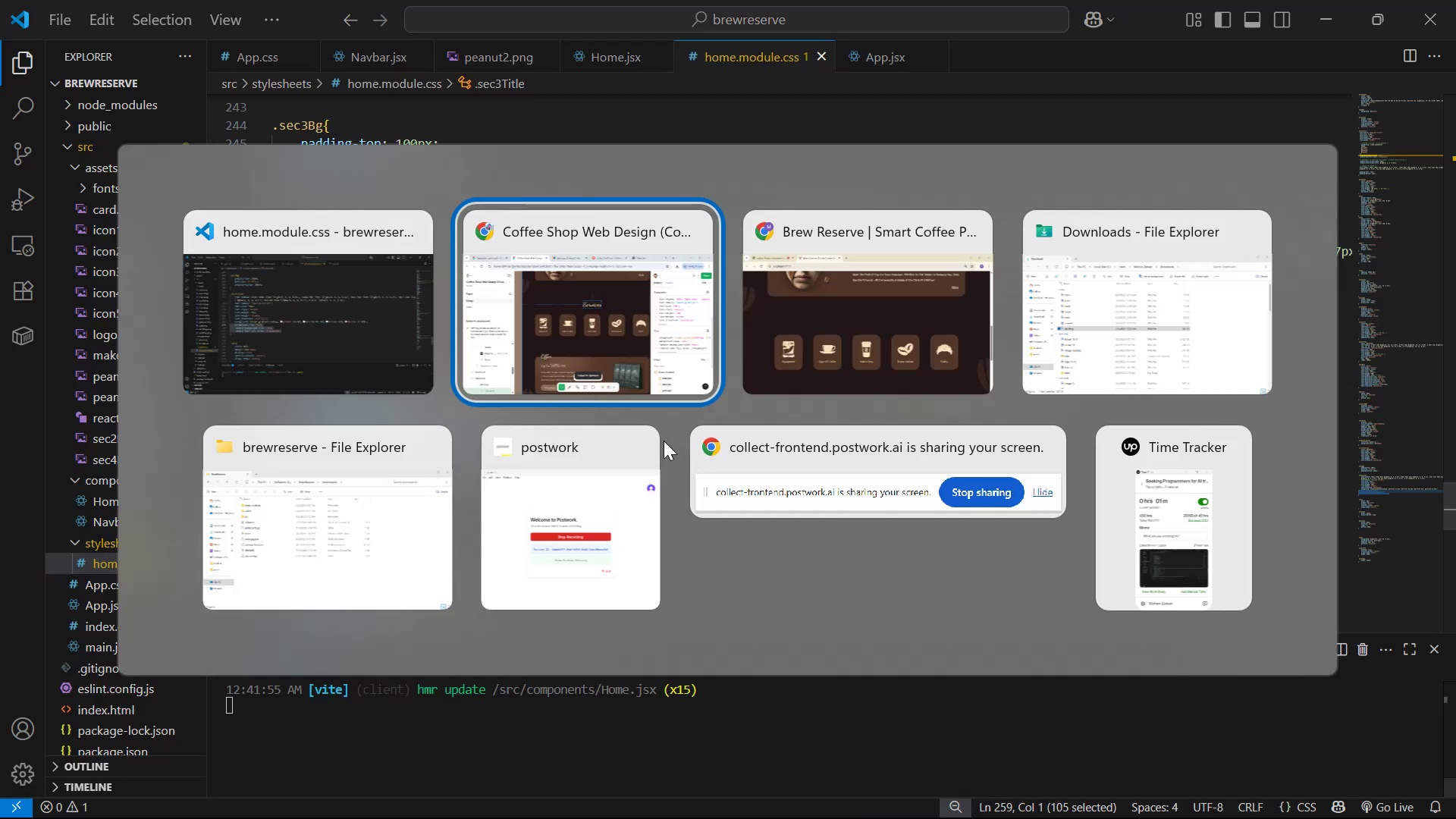 
key(Alt+Tab)
 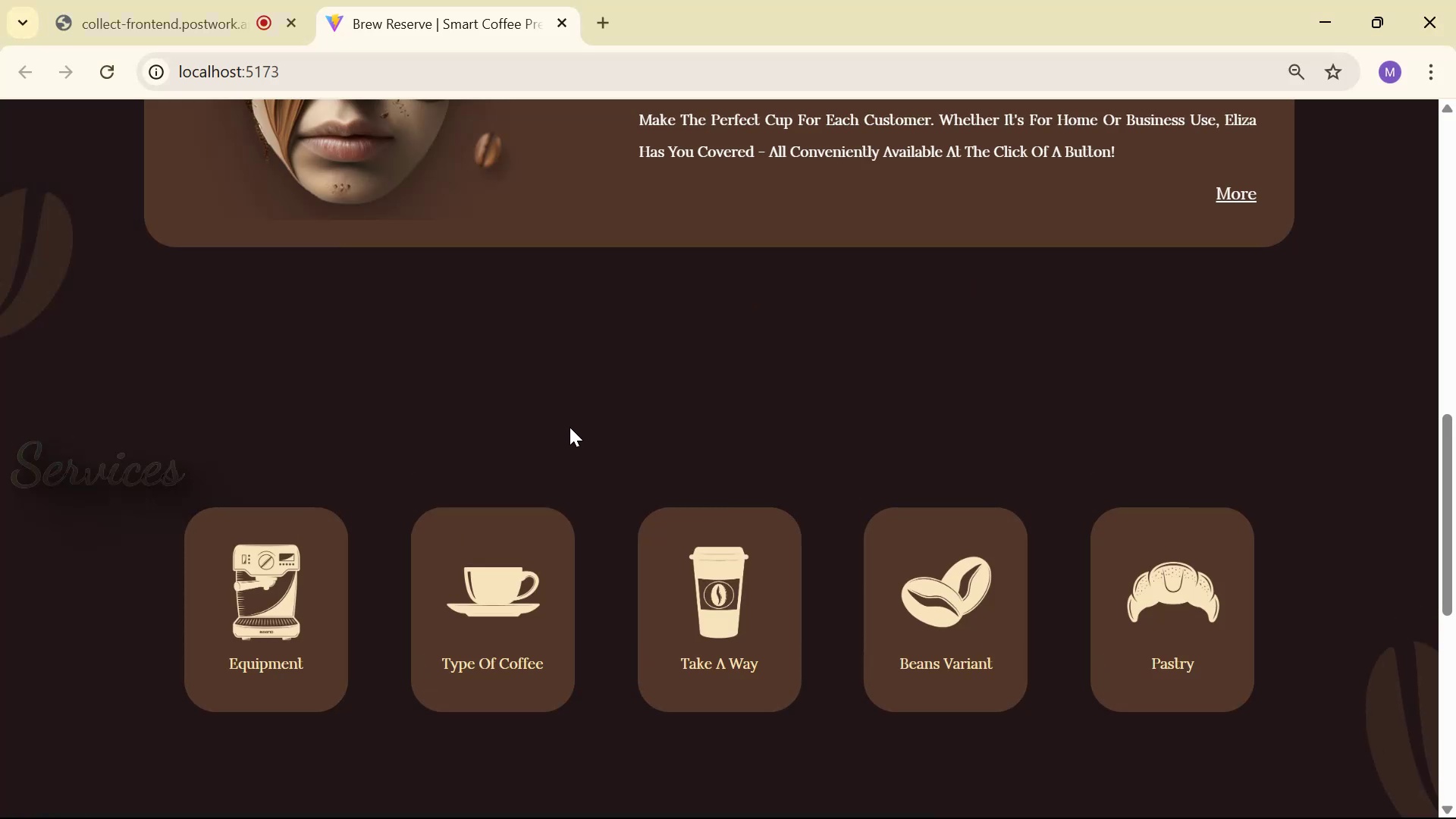 
key(Alt+Tab)
 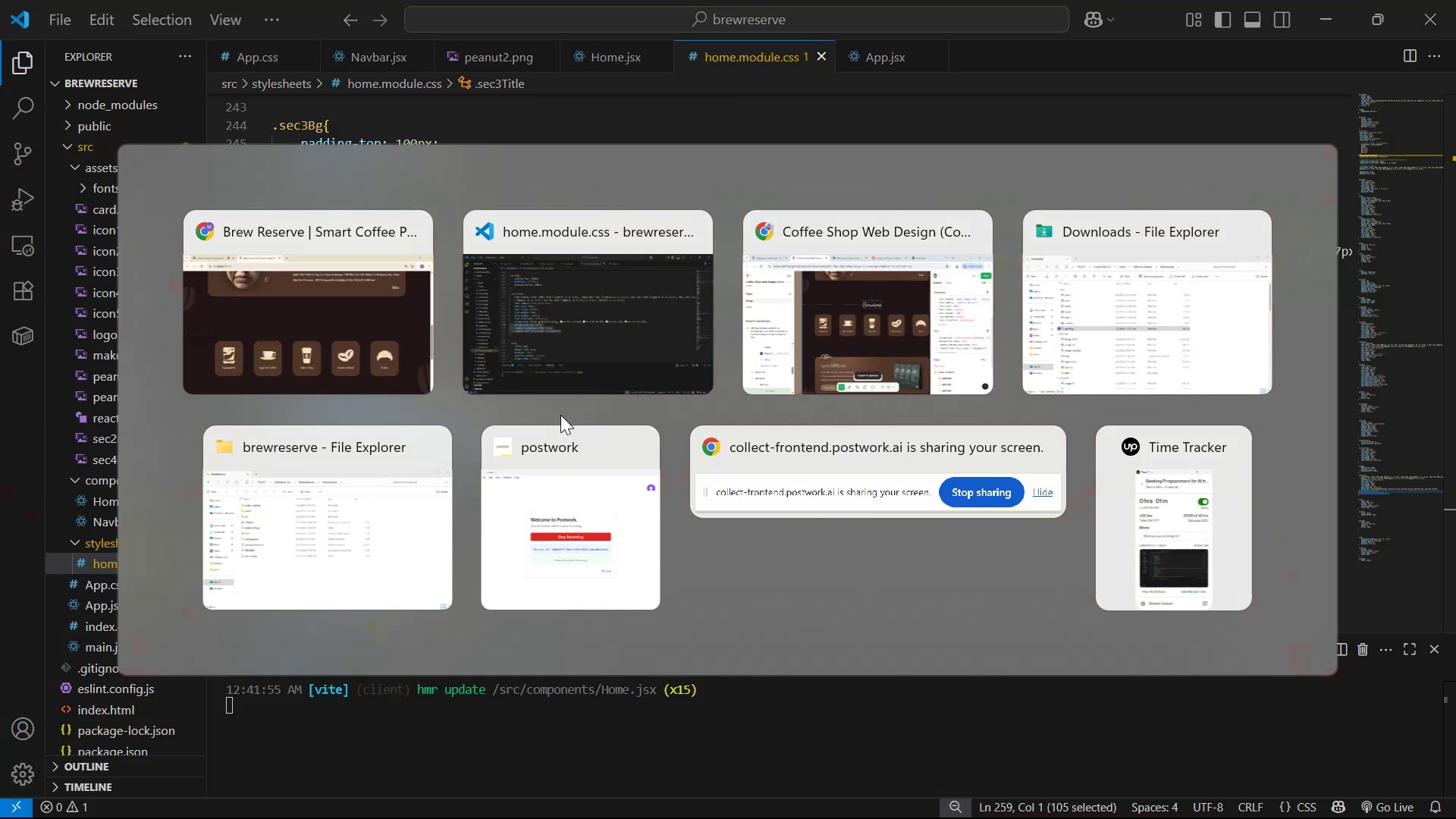 
key(Alt+AltLeft)
 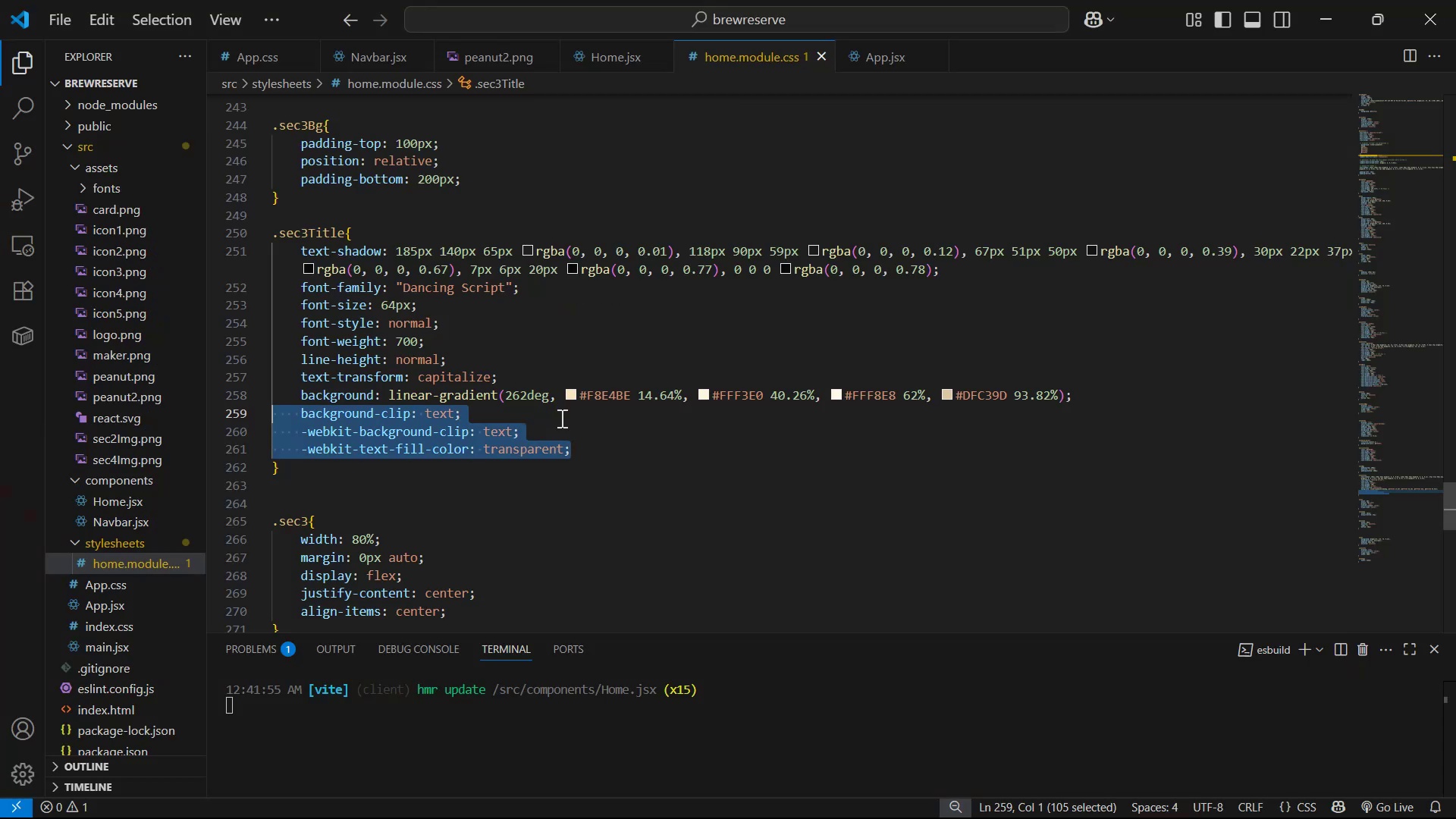 
key(Alt+Tab)
 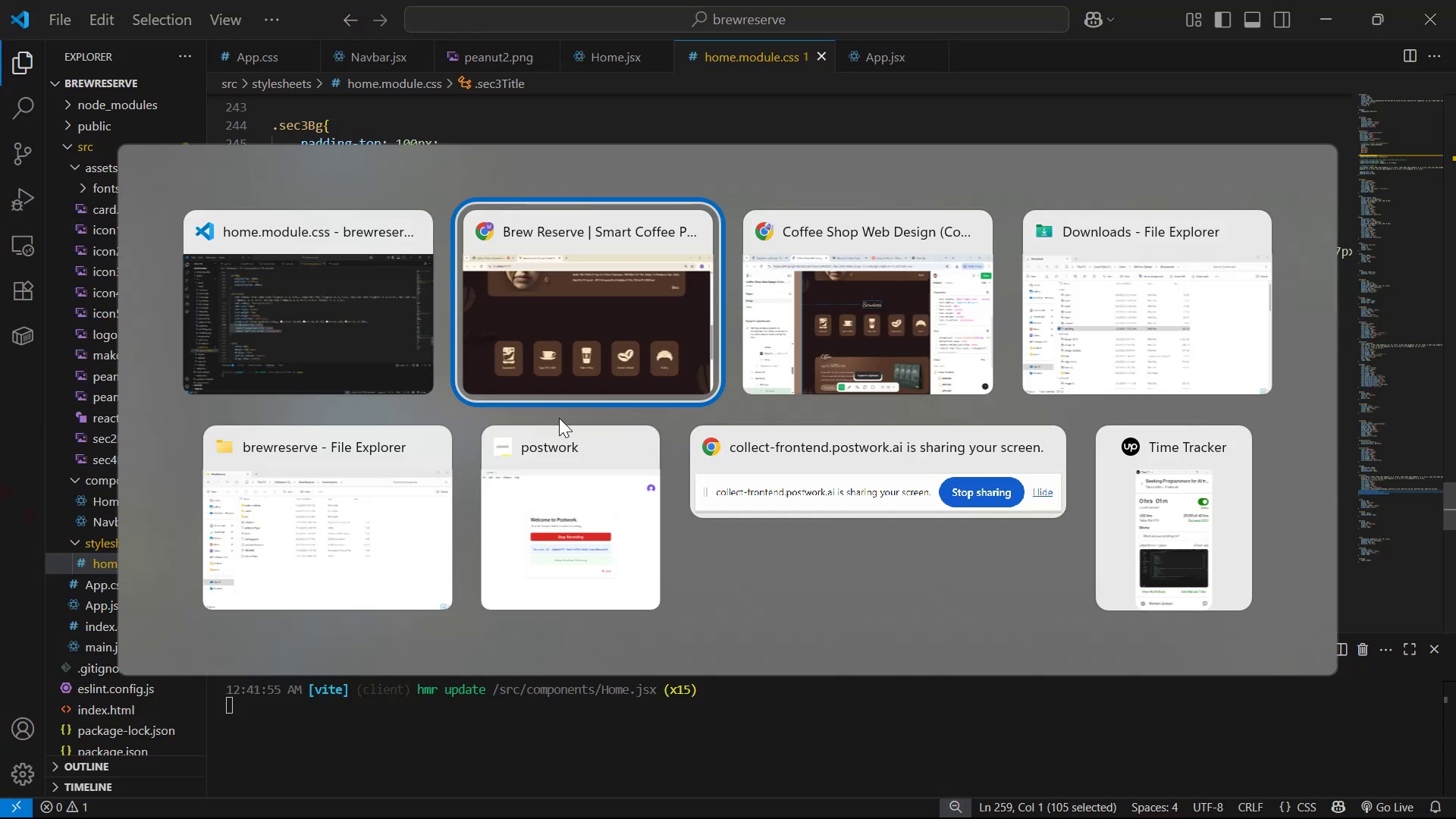 
key(Alt+Tab)
 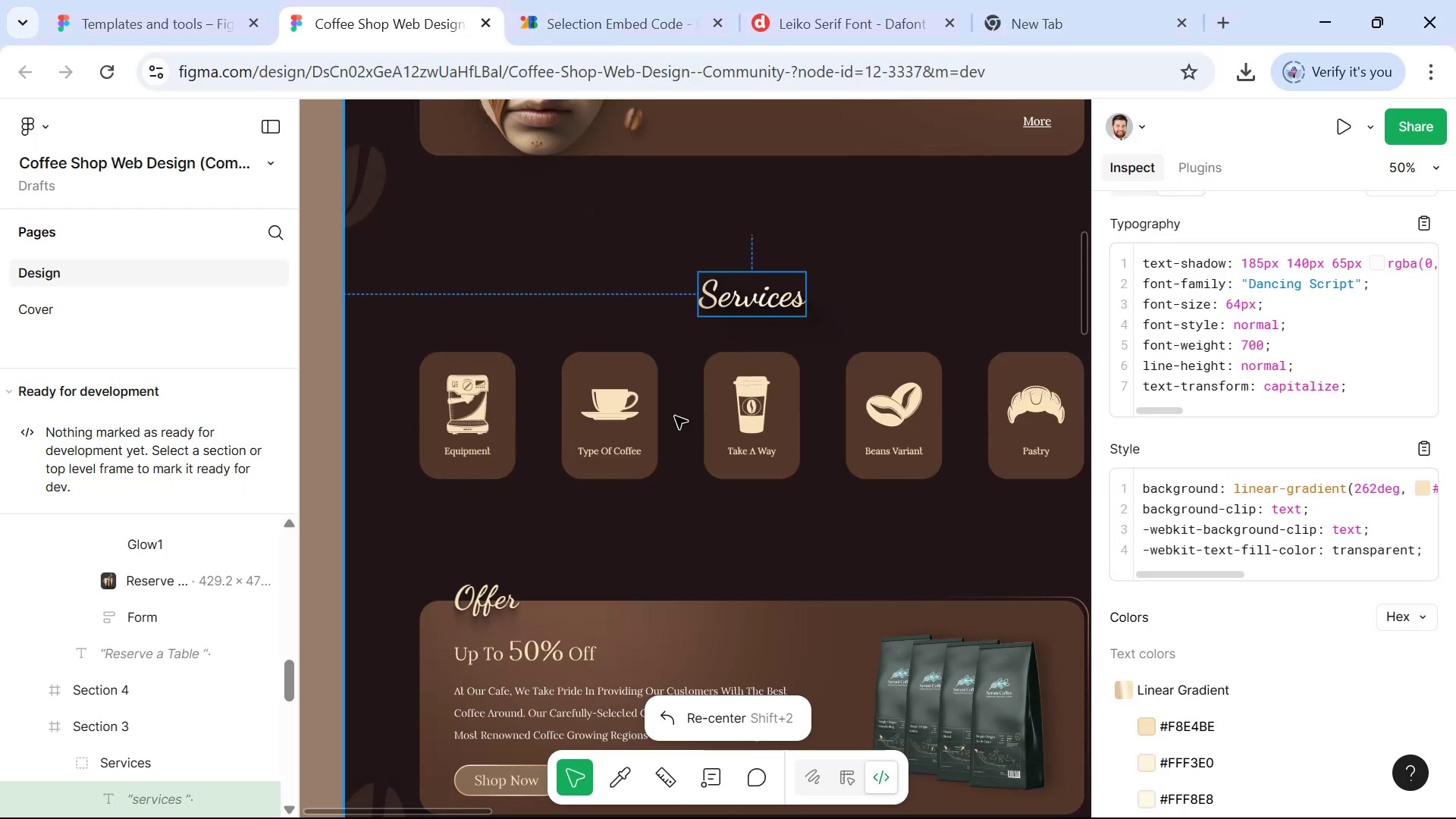 
scroll: coordinate [769, 391], scroll_direction: up, amount: 10.0
 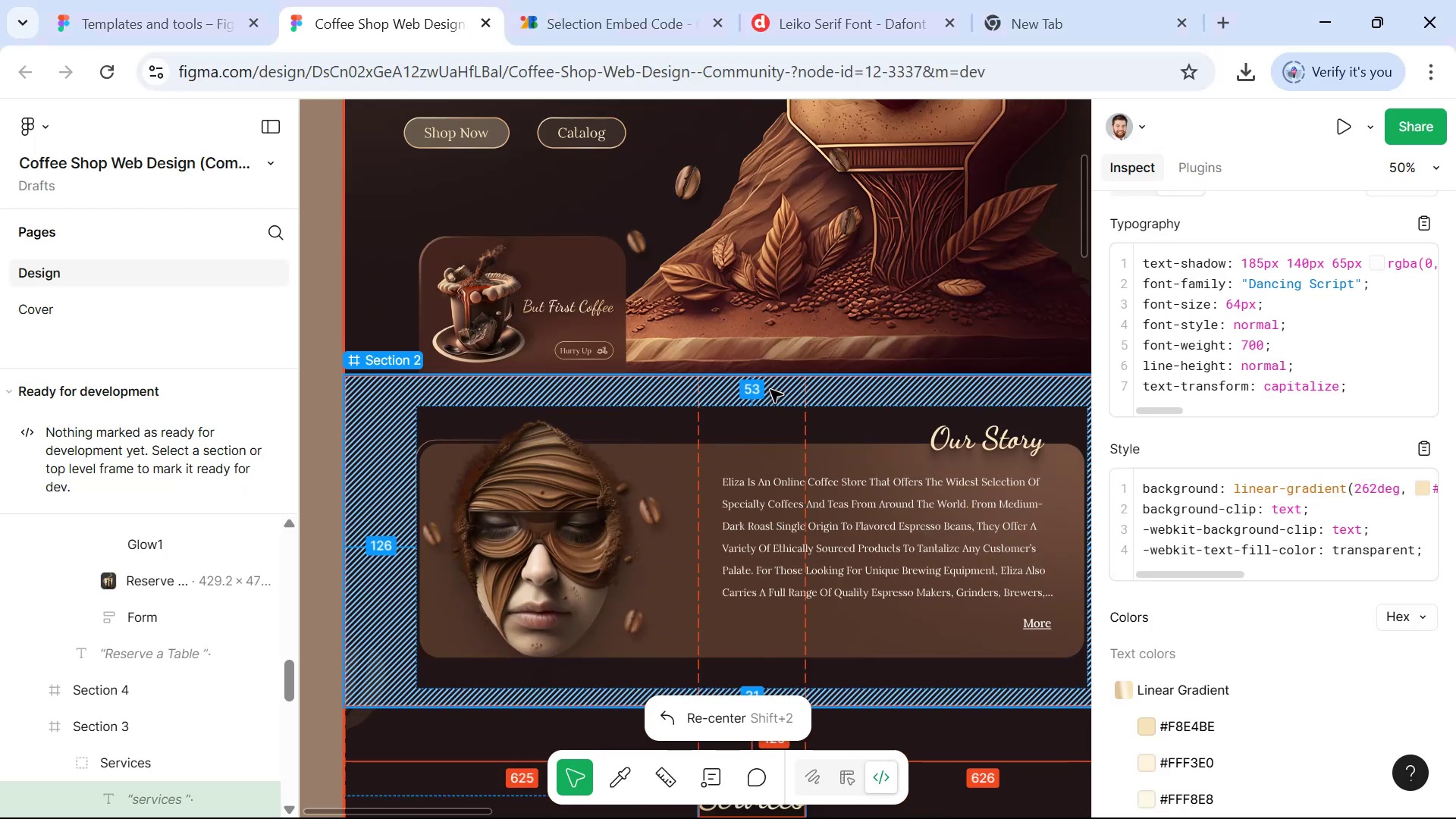 
scroll: coordinate [766, 396], scroll_direction: down, amount: 6.0
 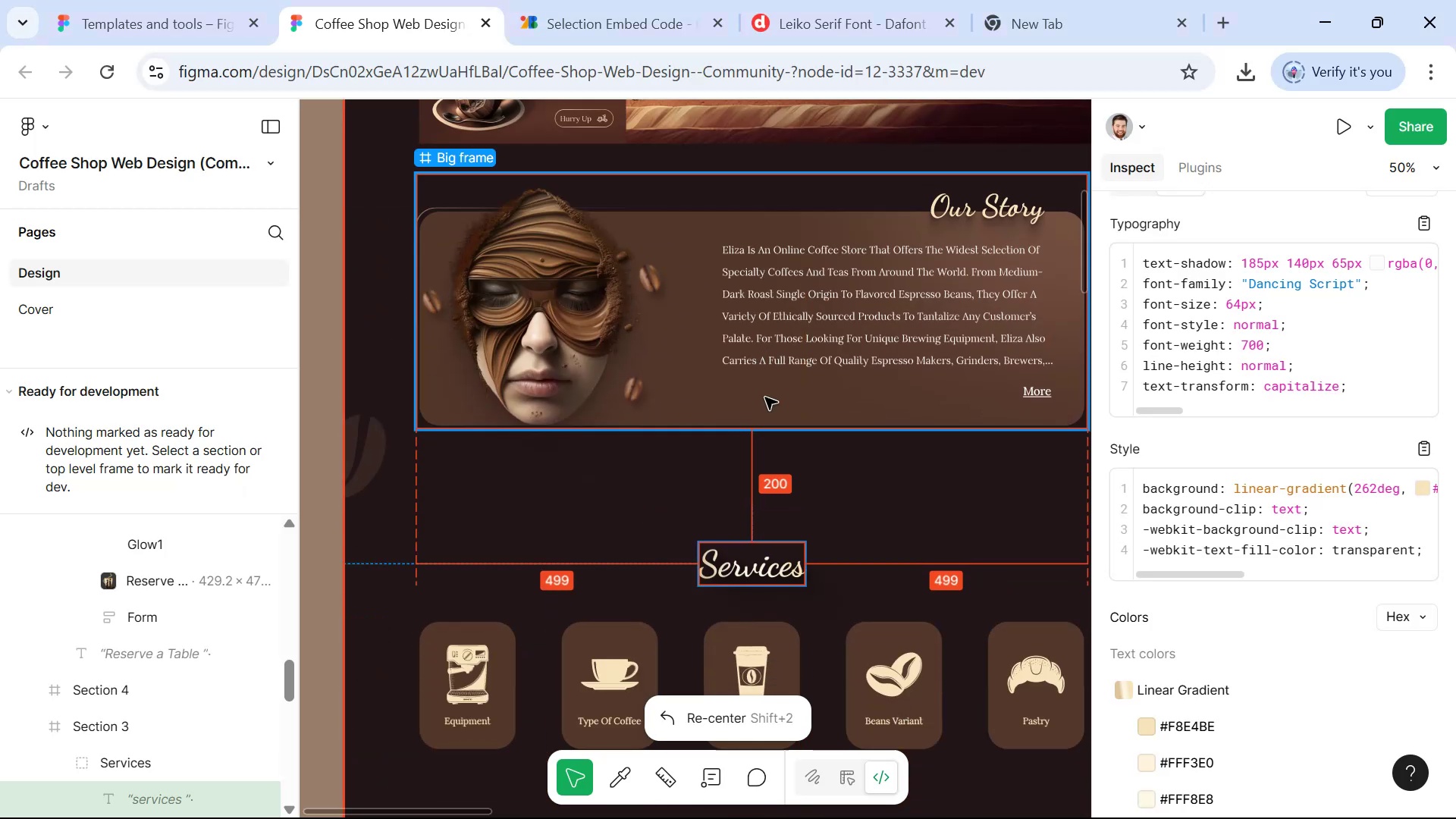 
key(Alt+AltLeft)
 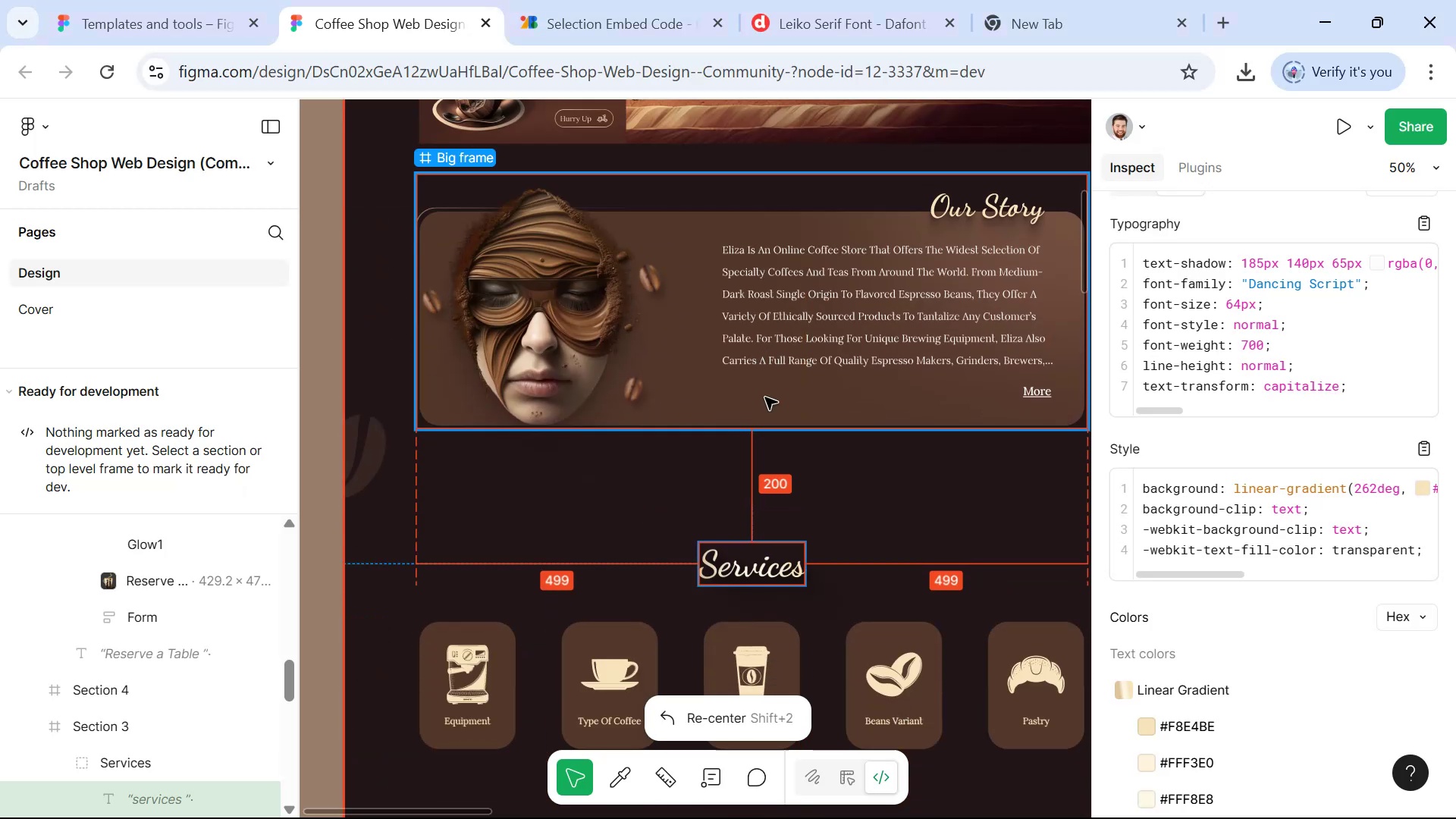 
key(Alt+Tab)
 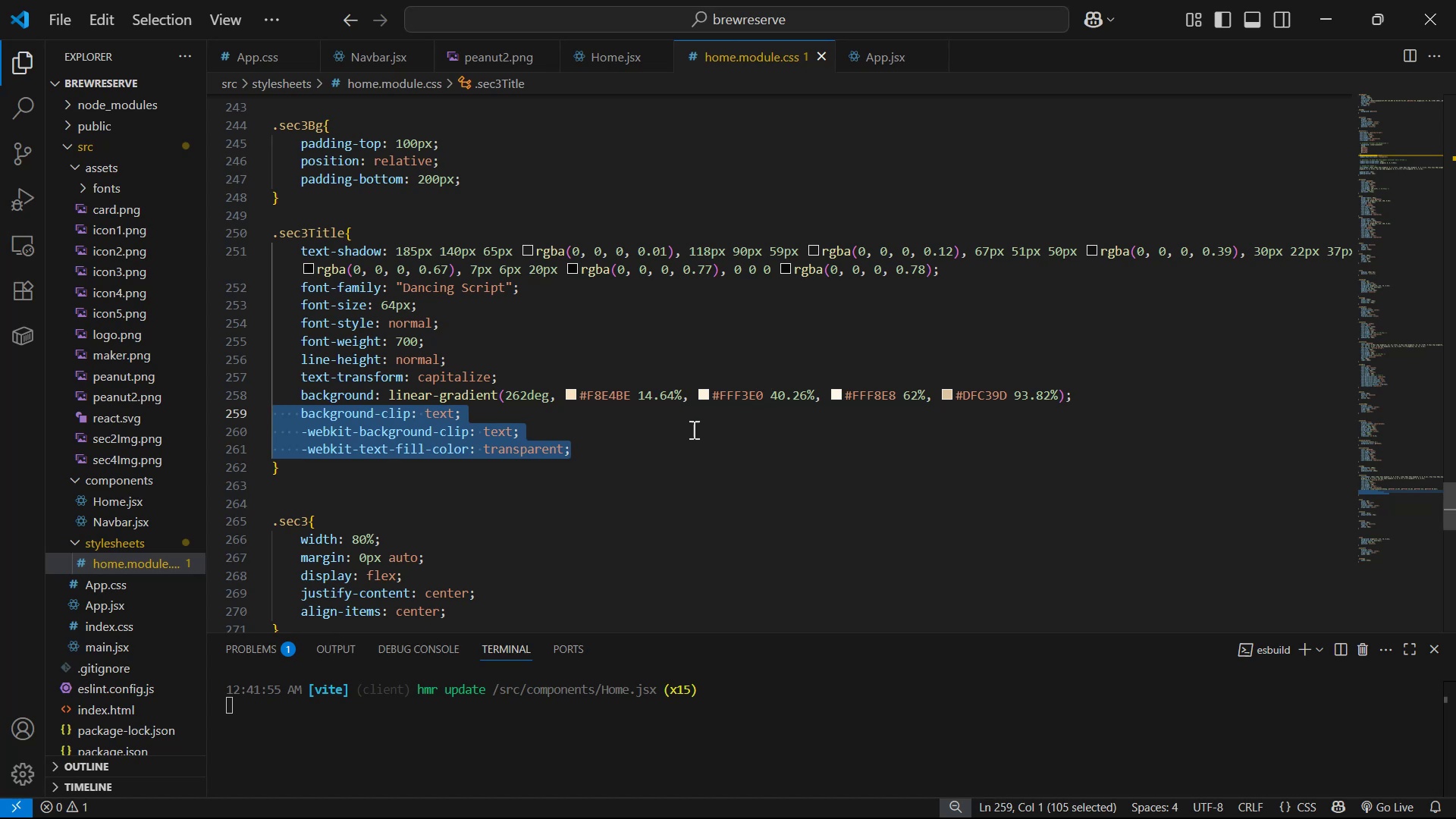 
left_click([686, 431])
 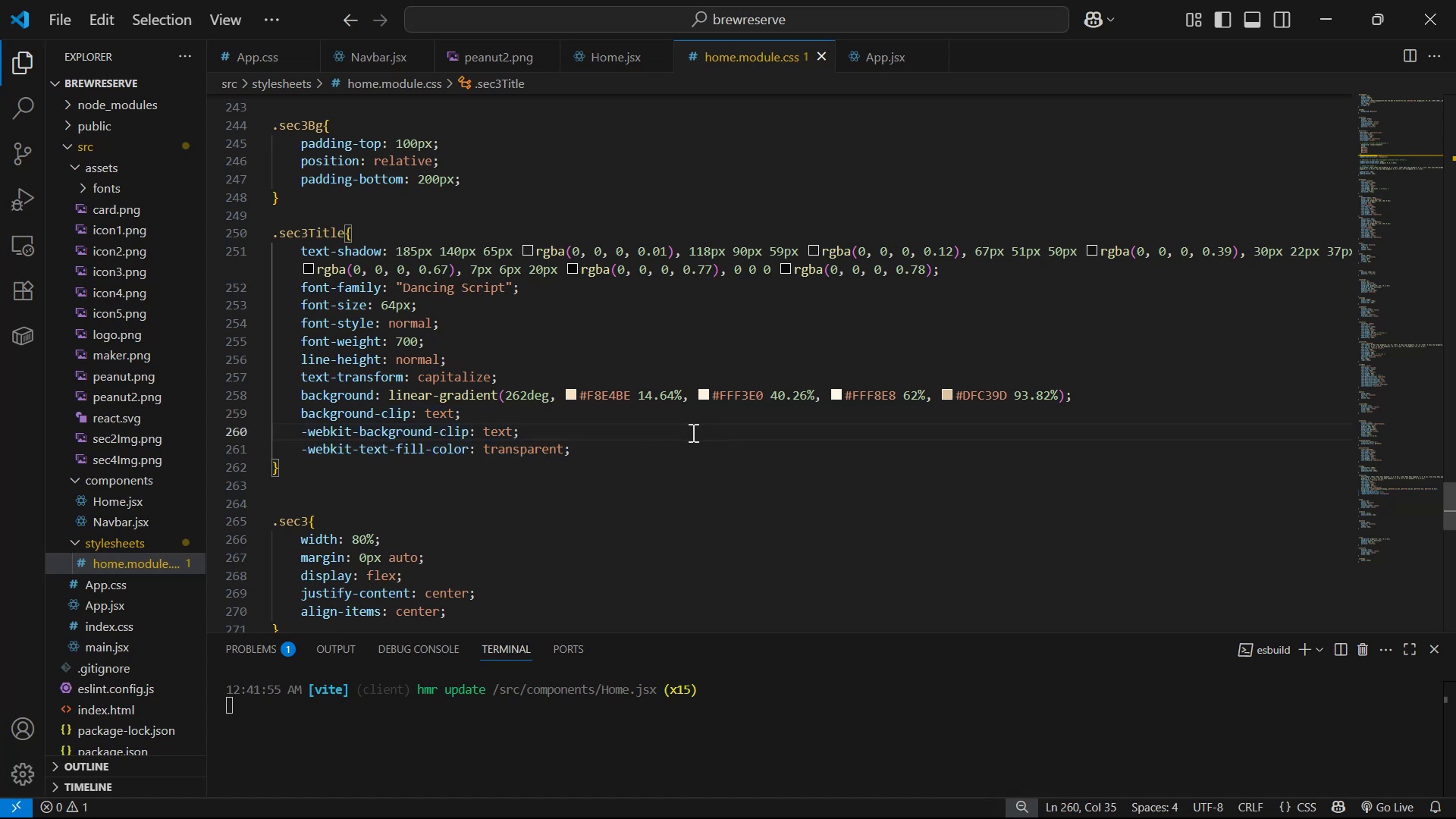 
key(Alt+AltLeft)
 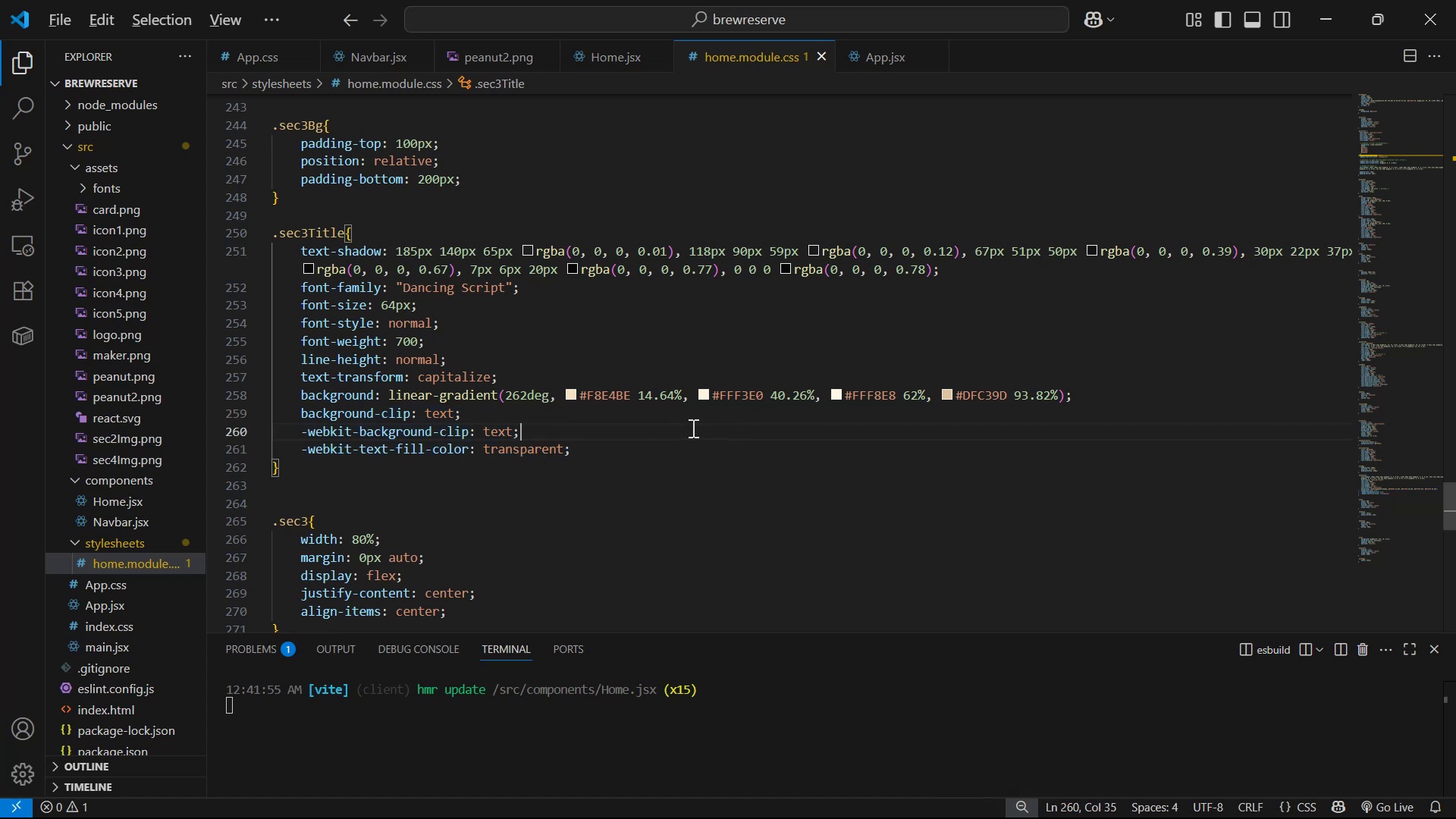 
key(Alt+Tab)
 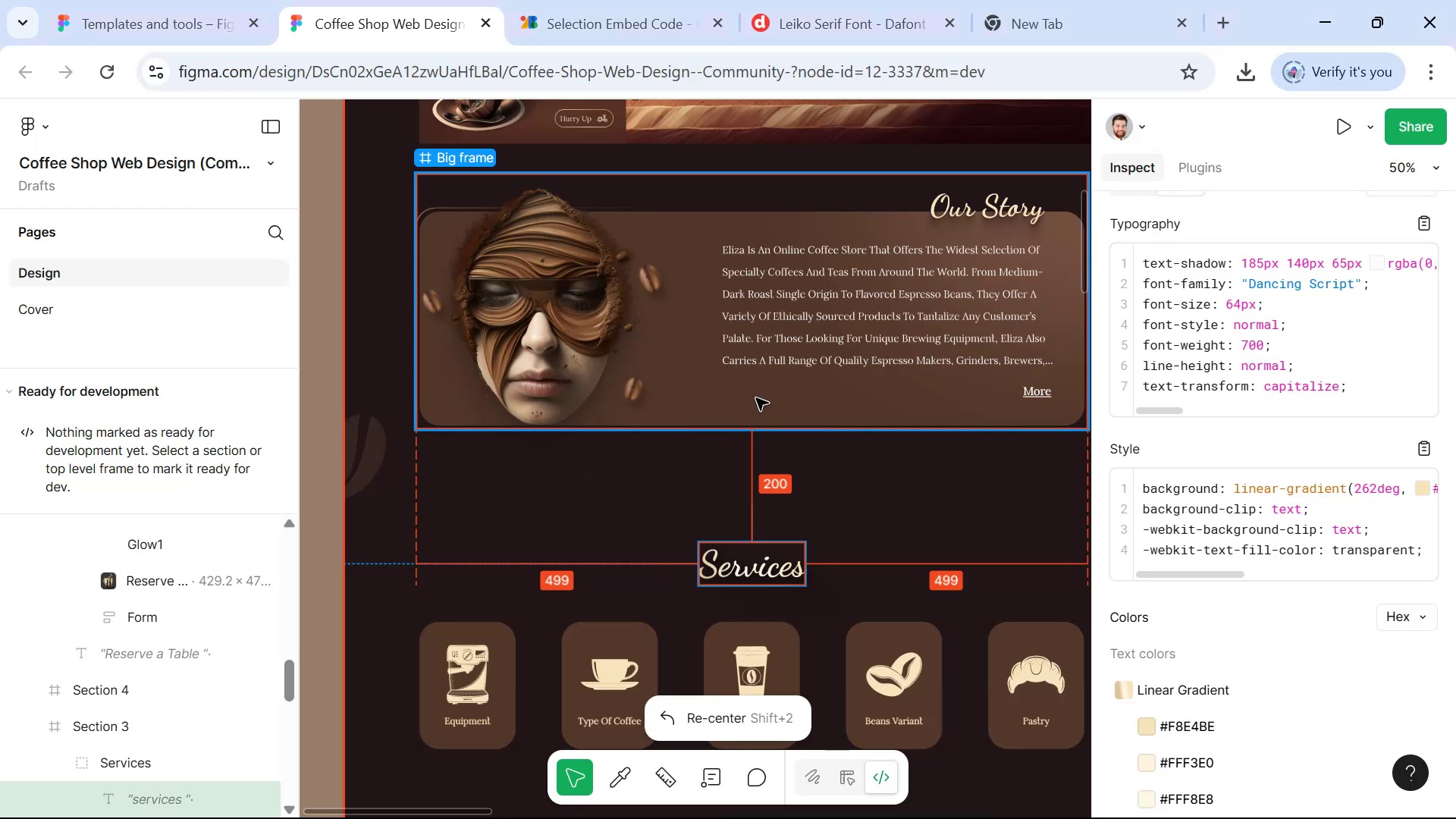 
key(Alt+Tab)
 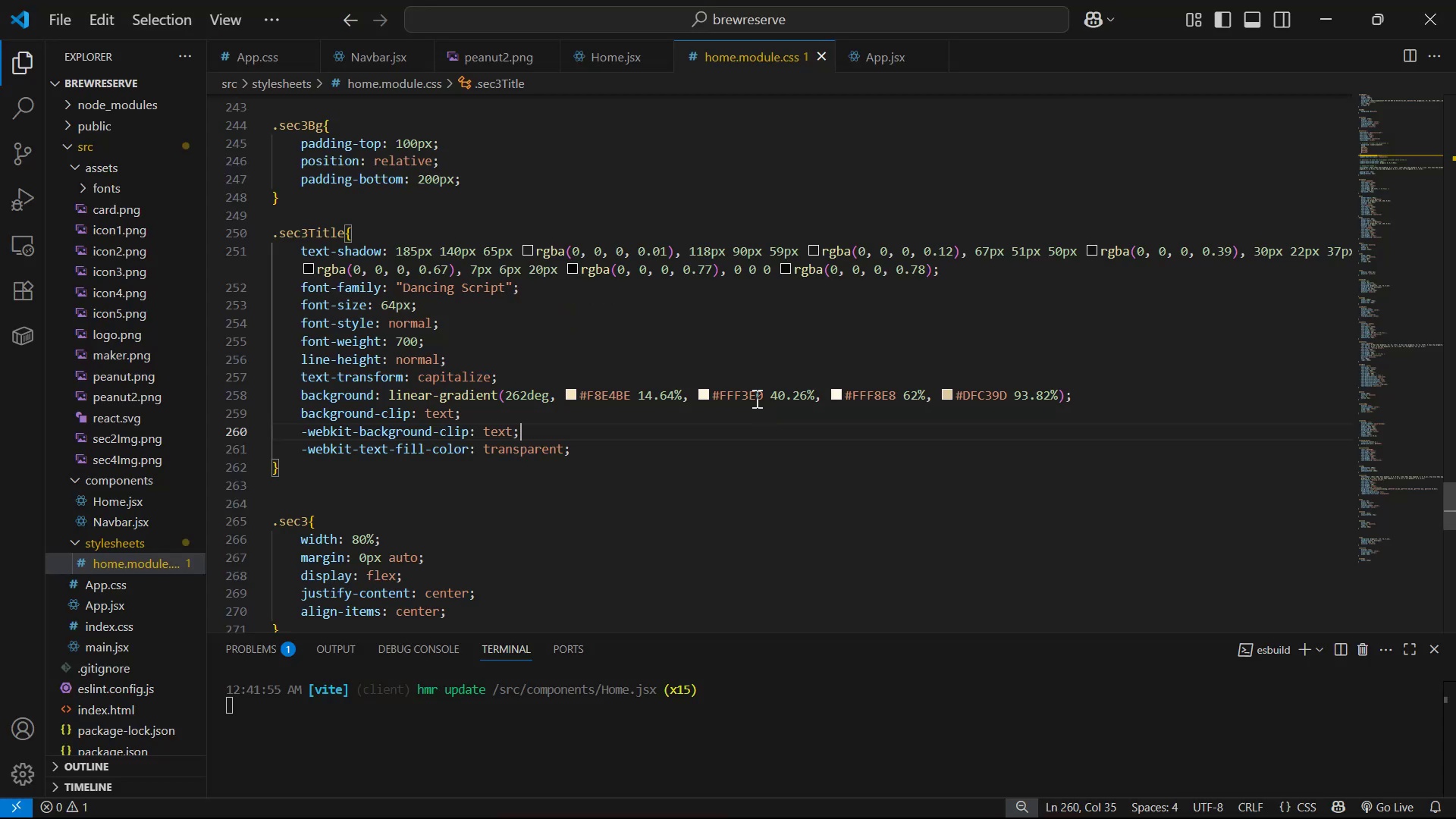 
scroll: coordinate [523, 353], scroll_direction: up, amount: 26.0
 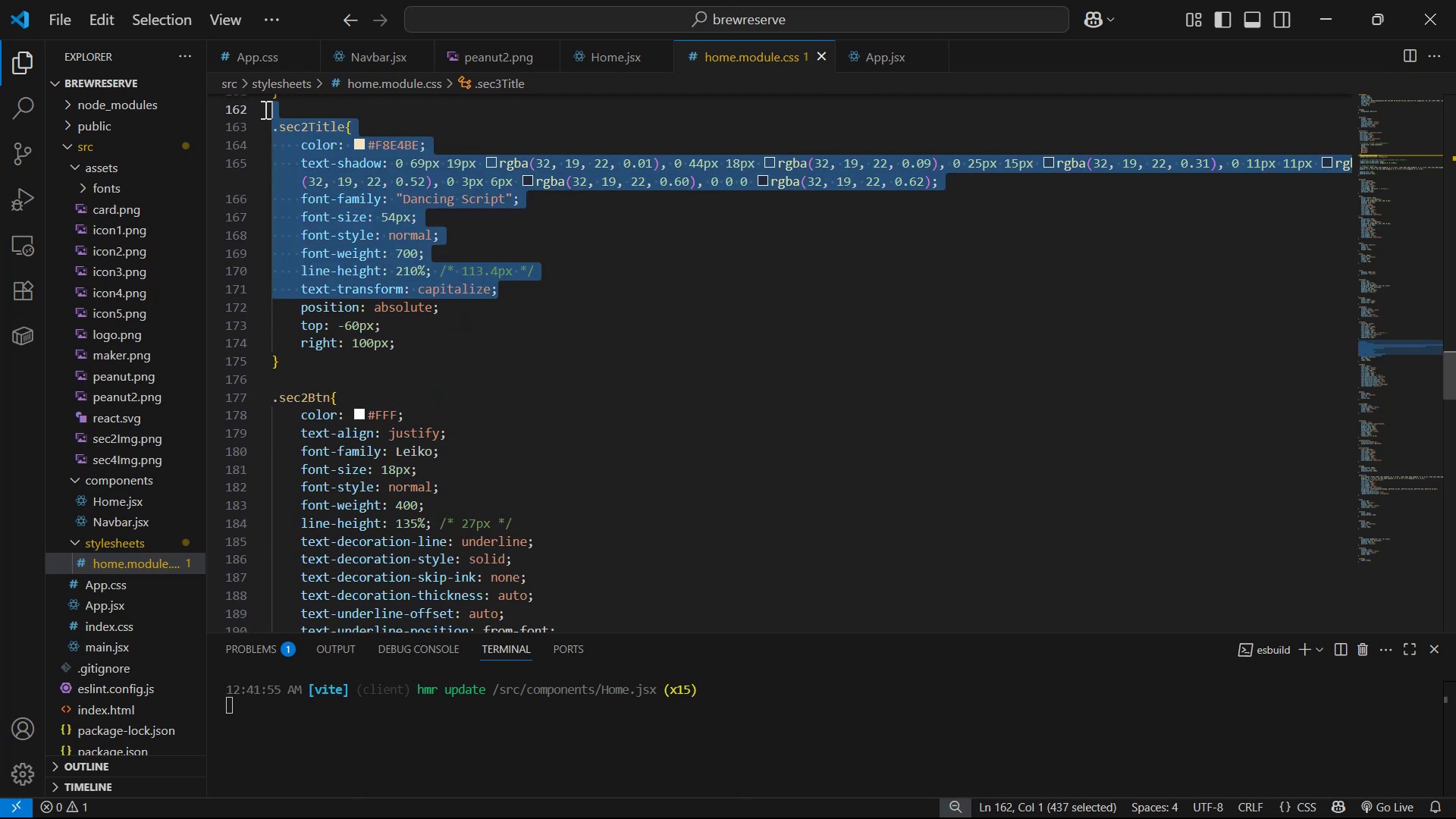 
key(Control+C)
 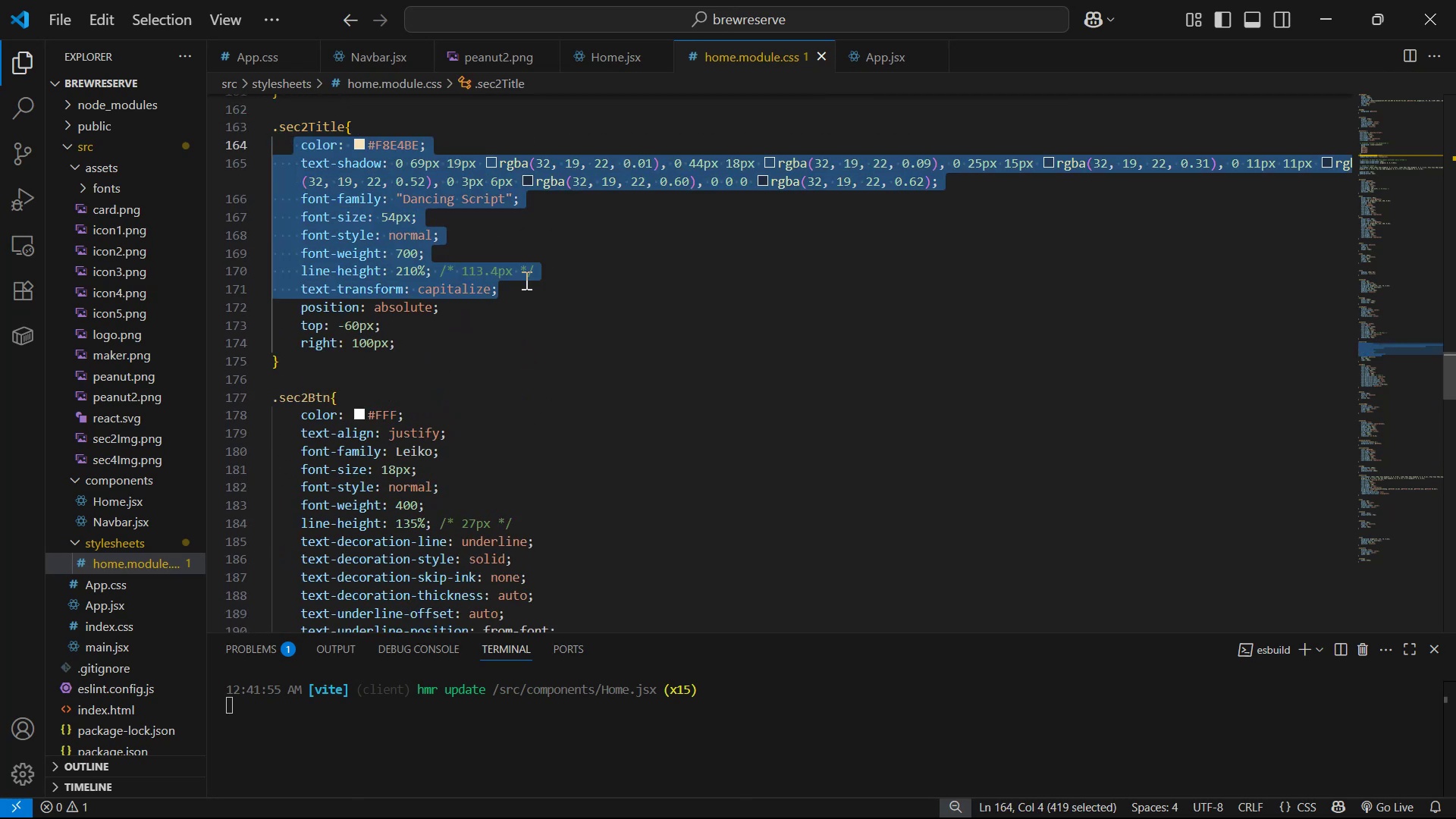 
scroll: coordinate [604, 324], scroll_direction: down, amount: 26.0
 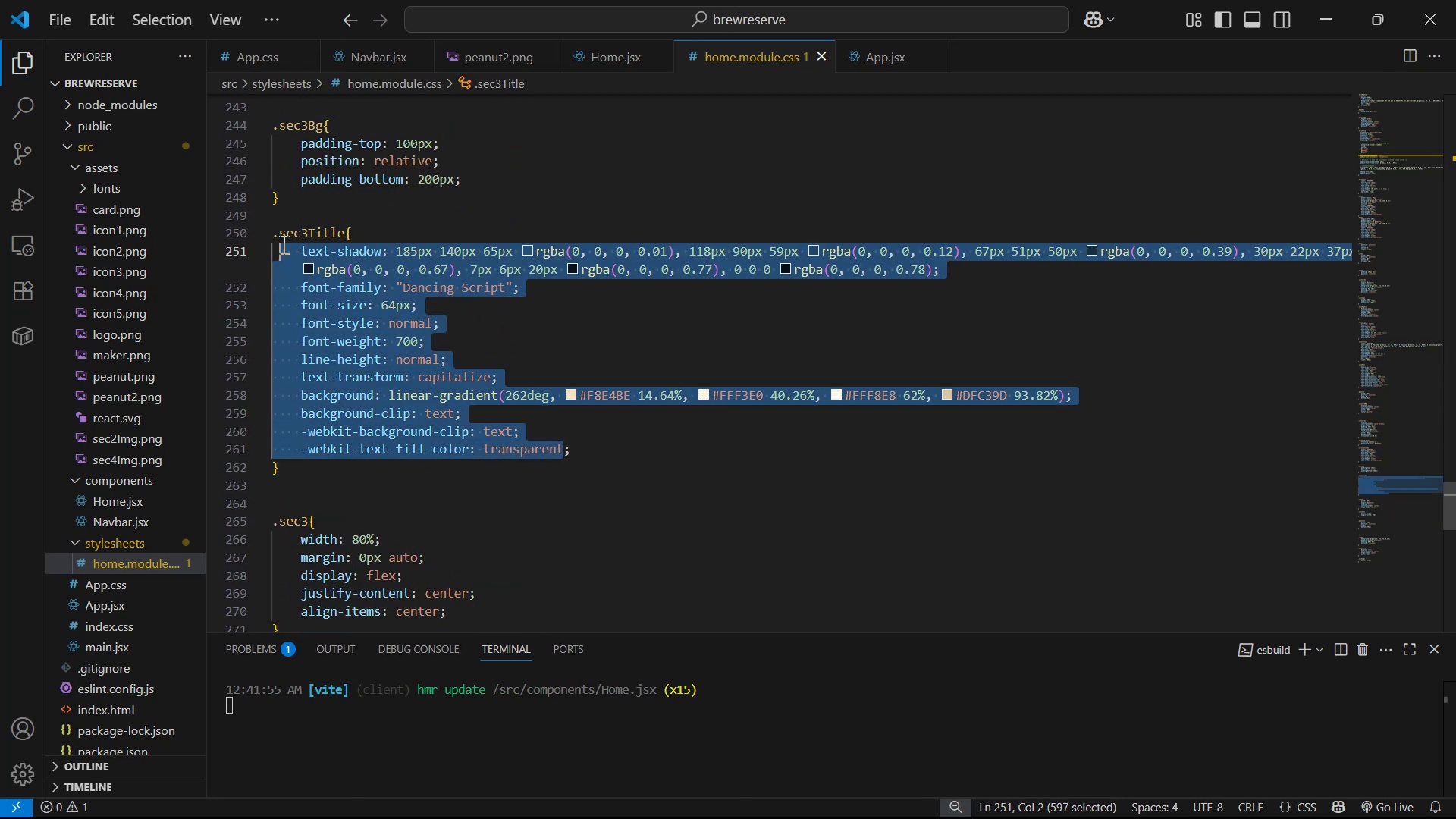 
key(Control+V)
 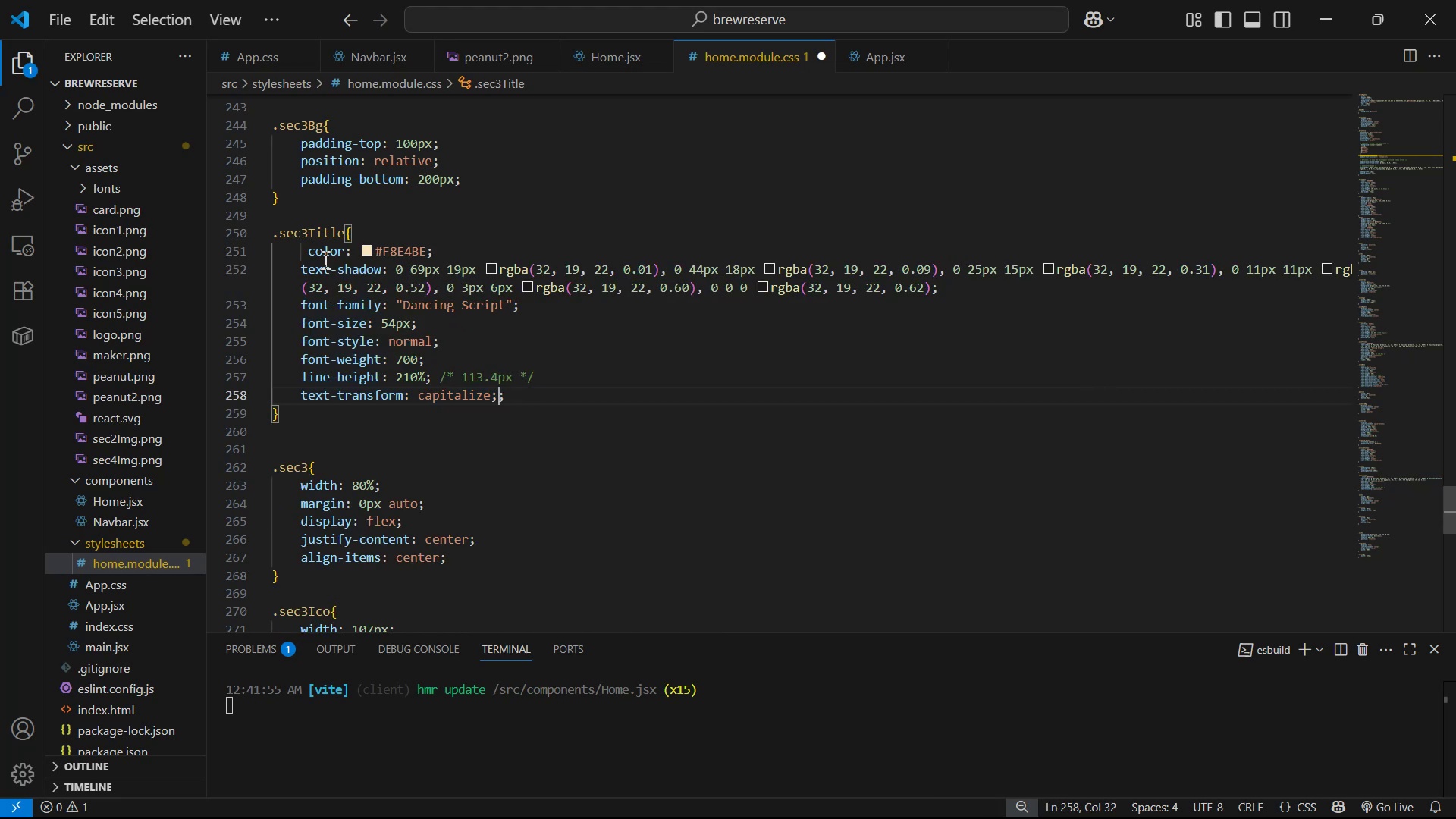 
left_click([309, 249])
 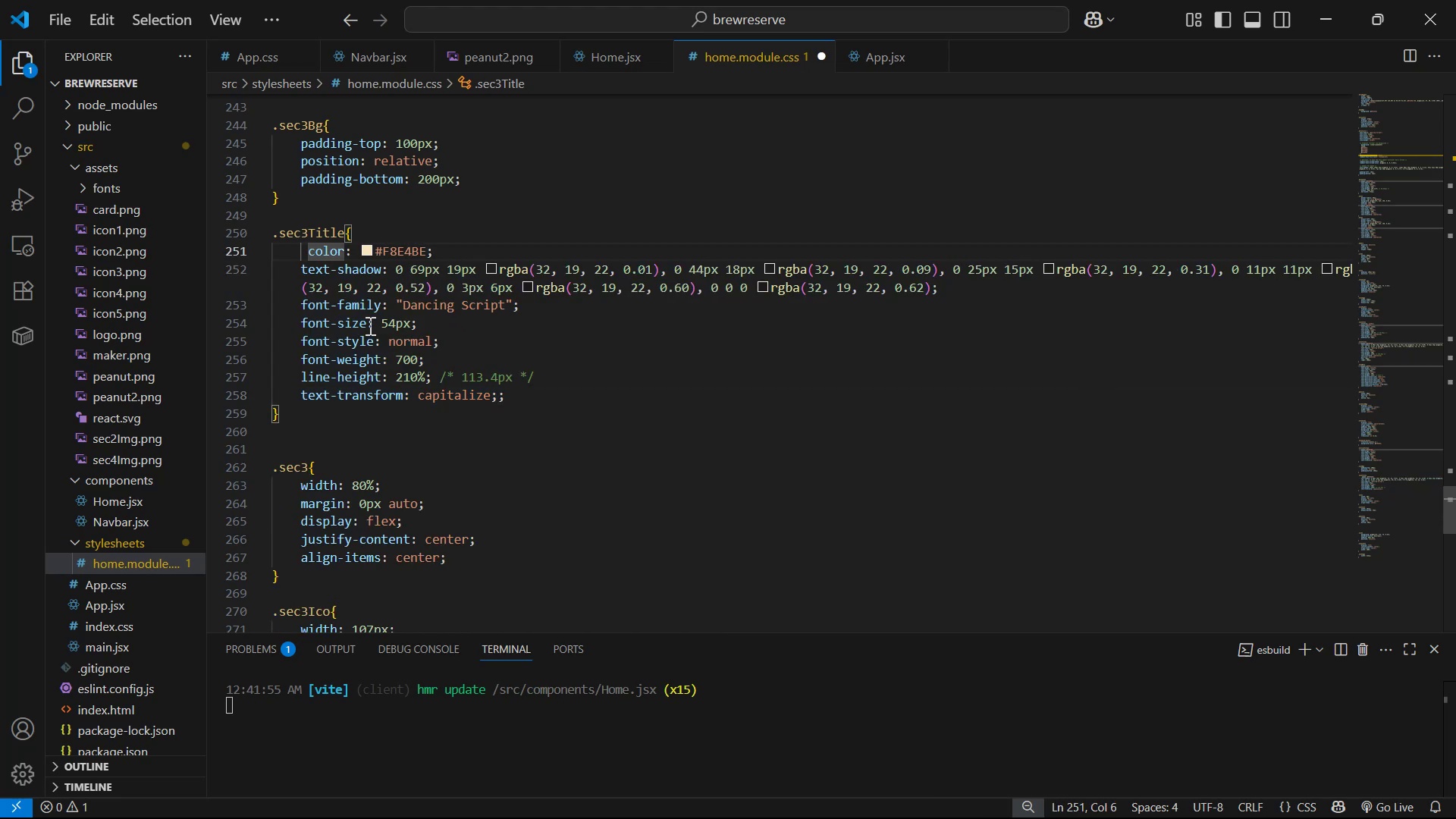 
key(Backspace)
 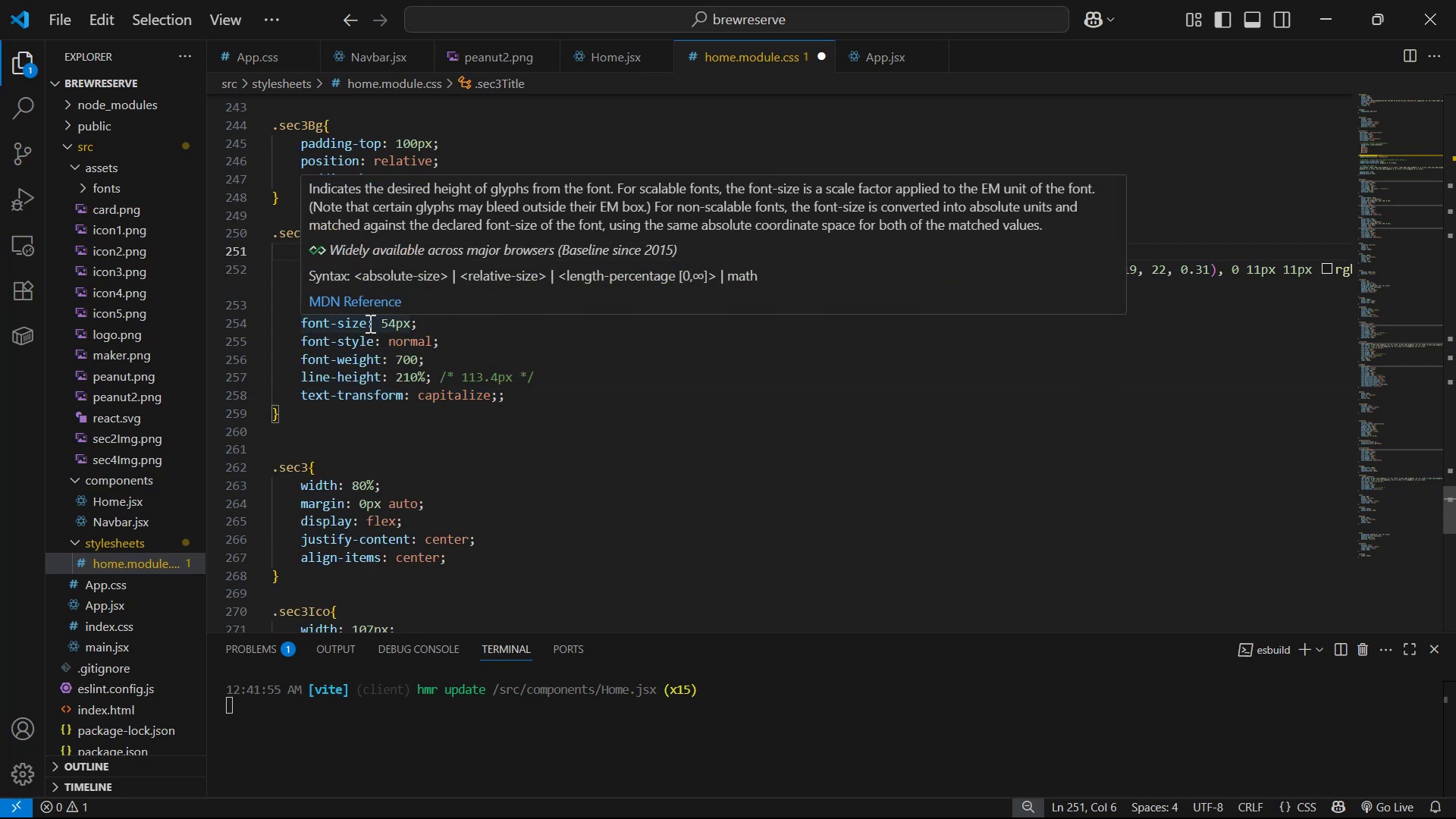 
key(Control+S)
 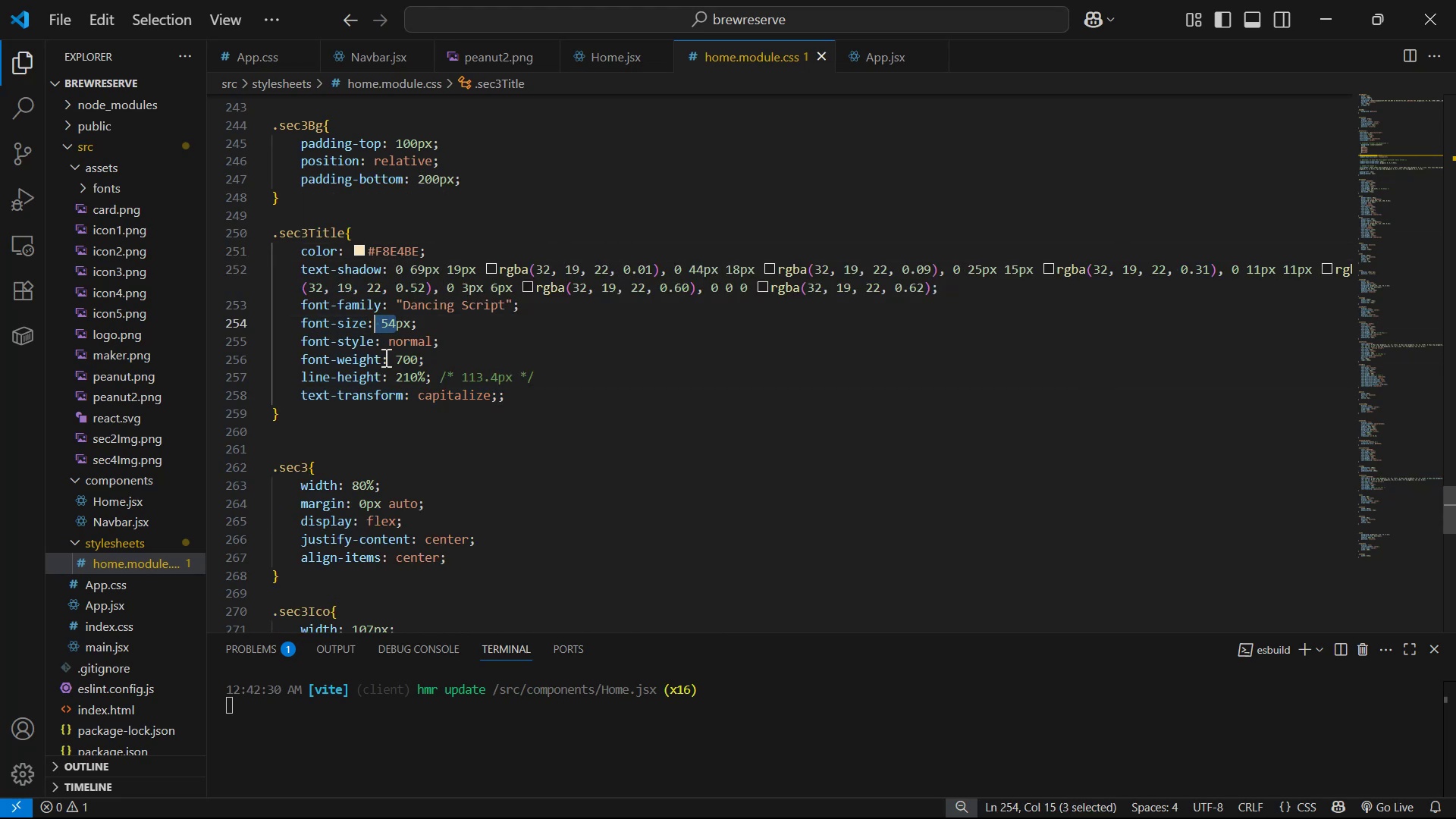 
key(Backspace)
type( 63)
key(Backspace)
type(2)
 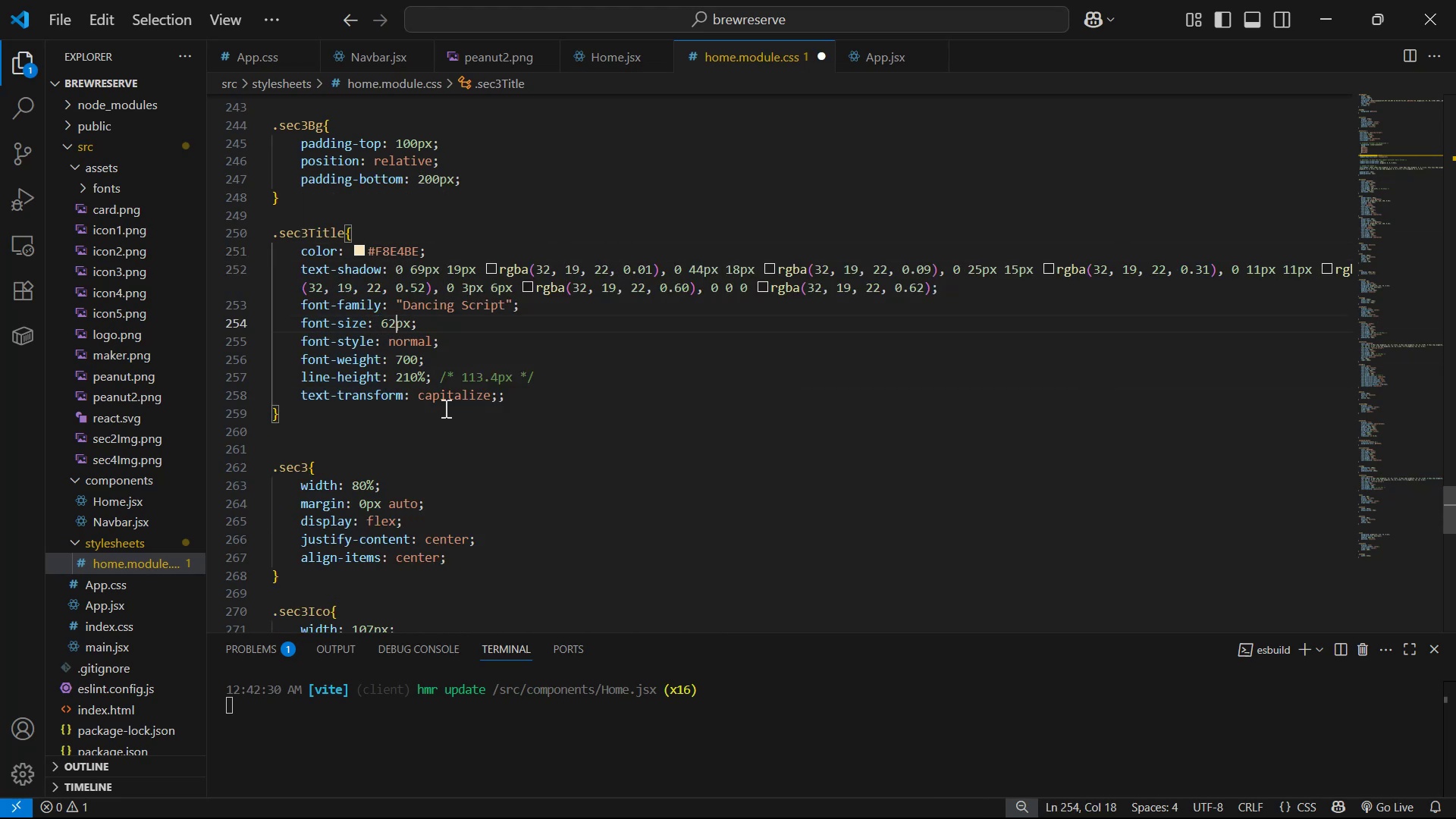 
key(Control+S)
 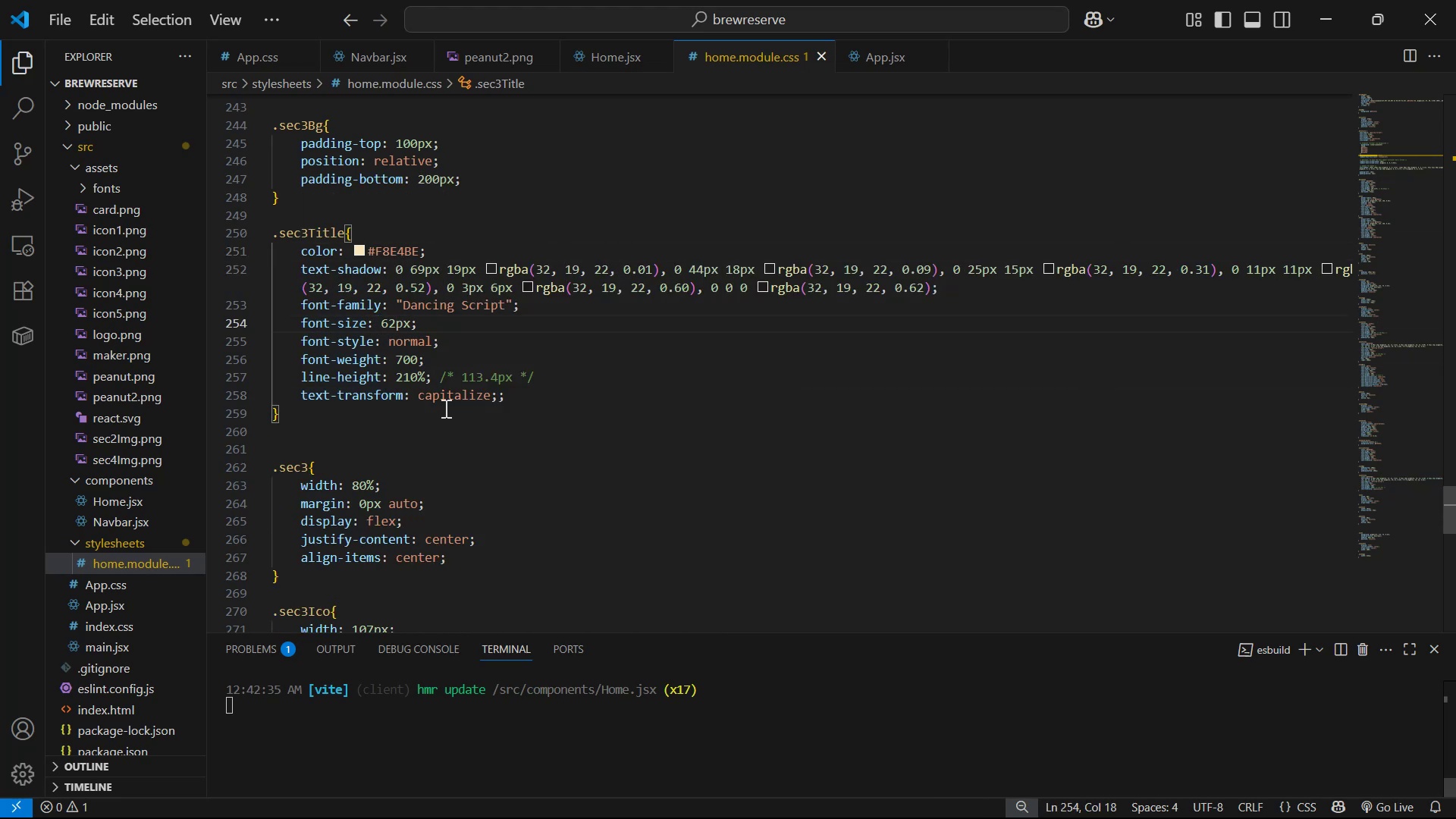 
key(Alt+Tab)
 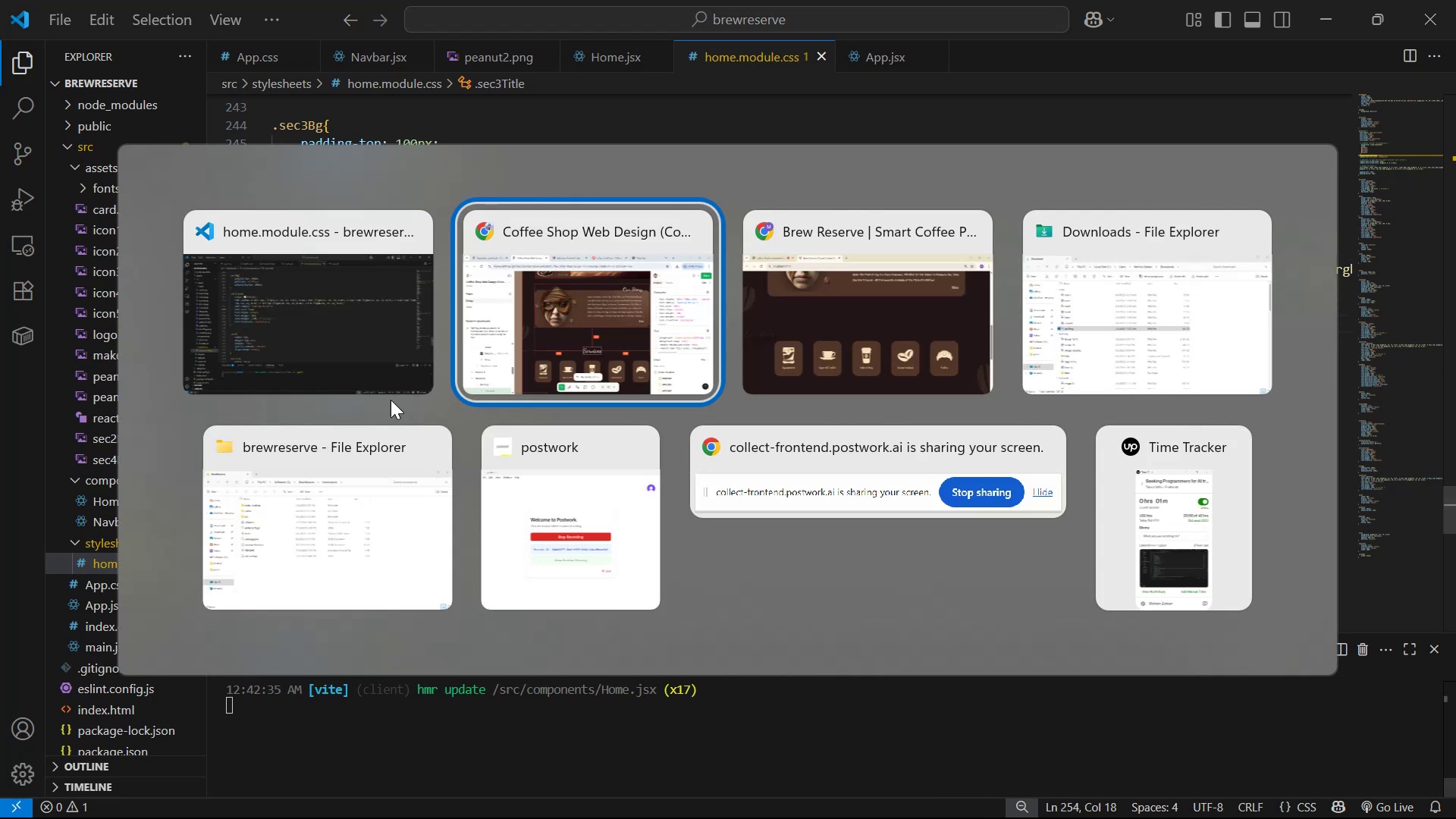 
key(Alt+Tab)
 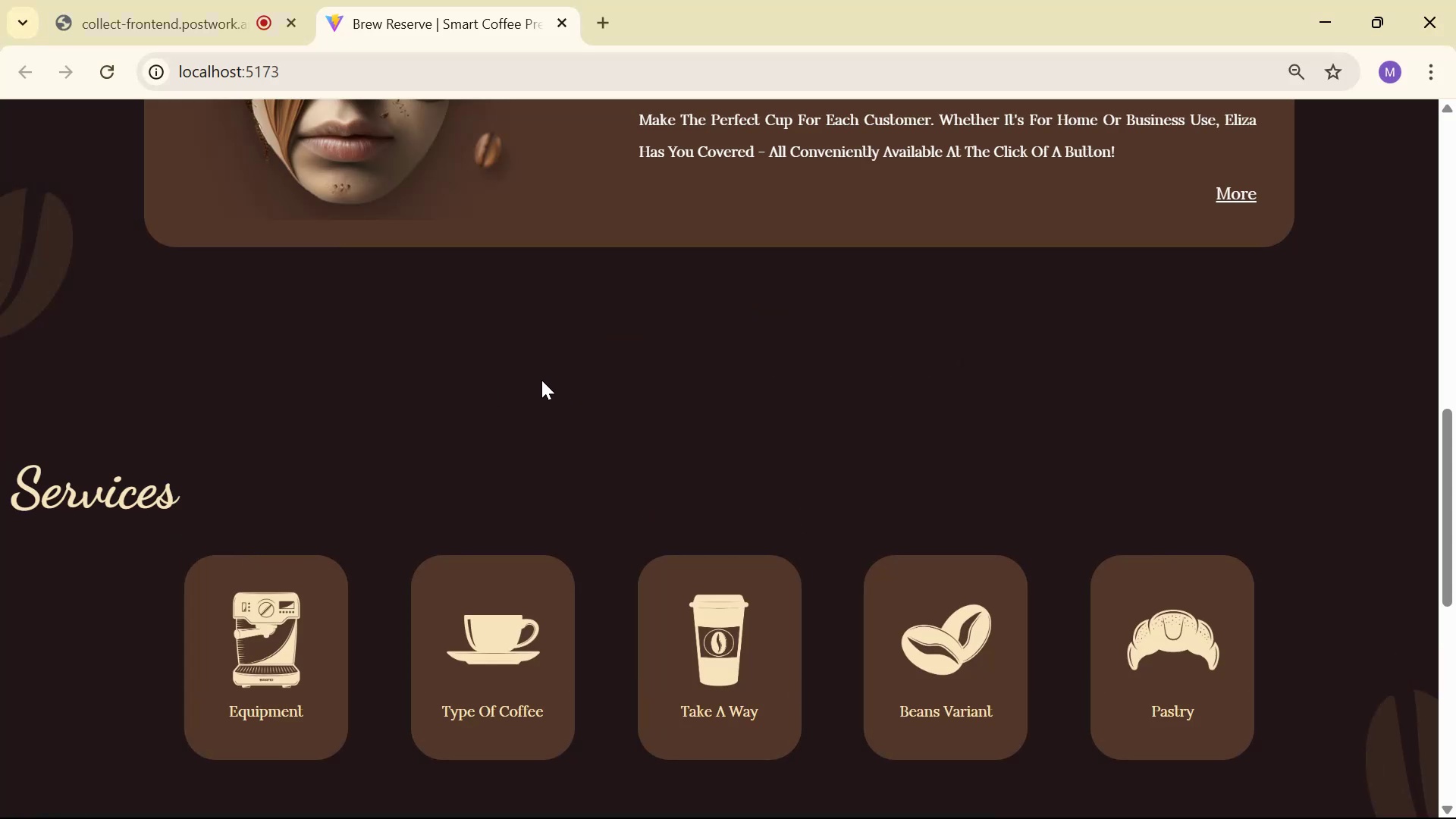 
key(Alt+Tab)
 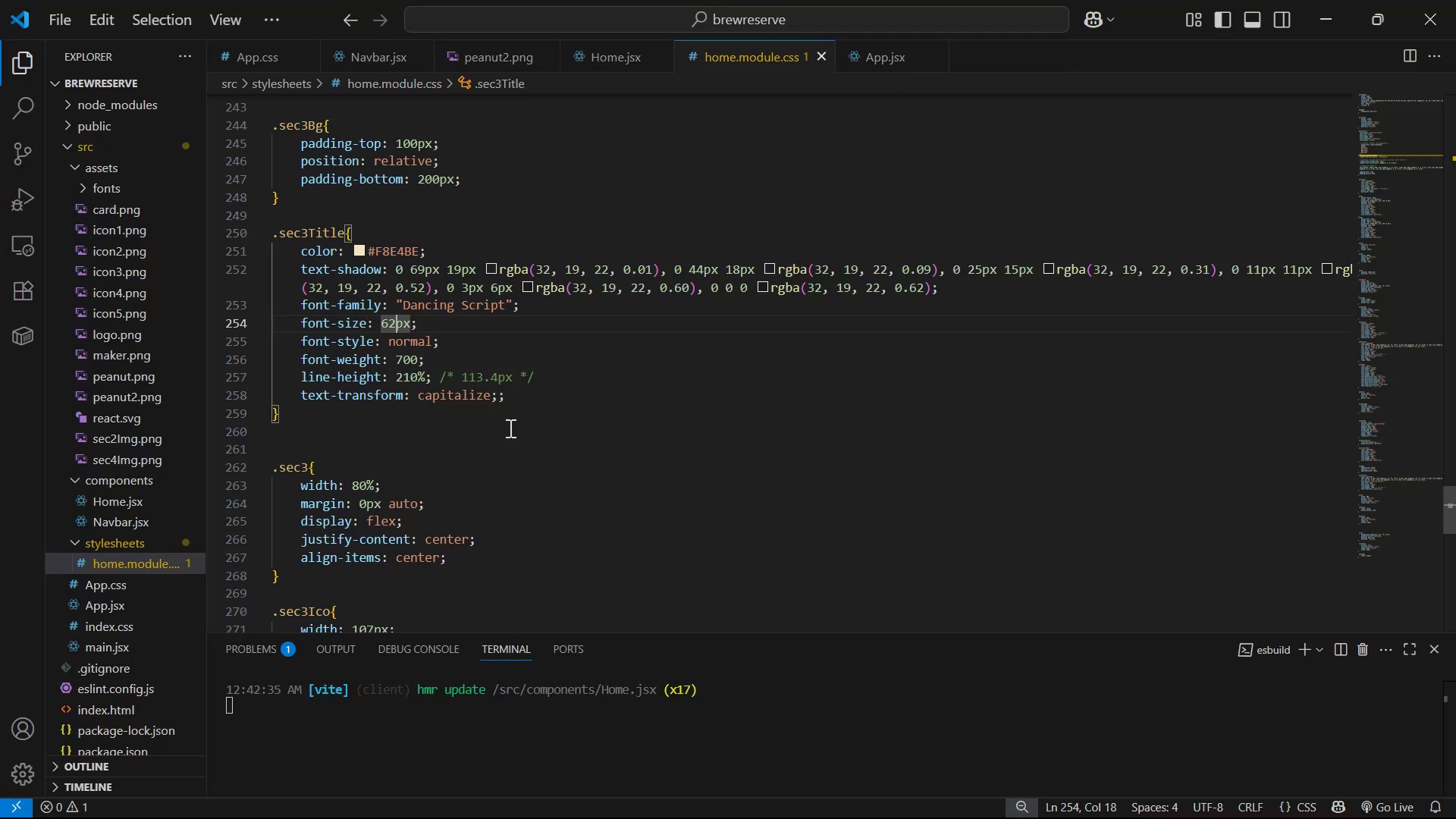 
left_click([527, 398])
 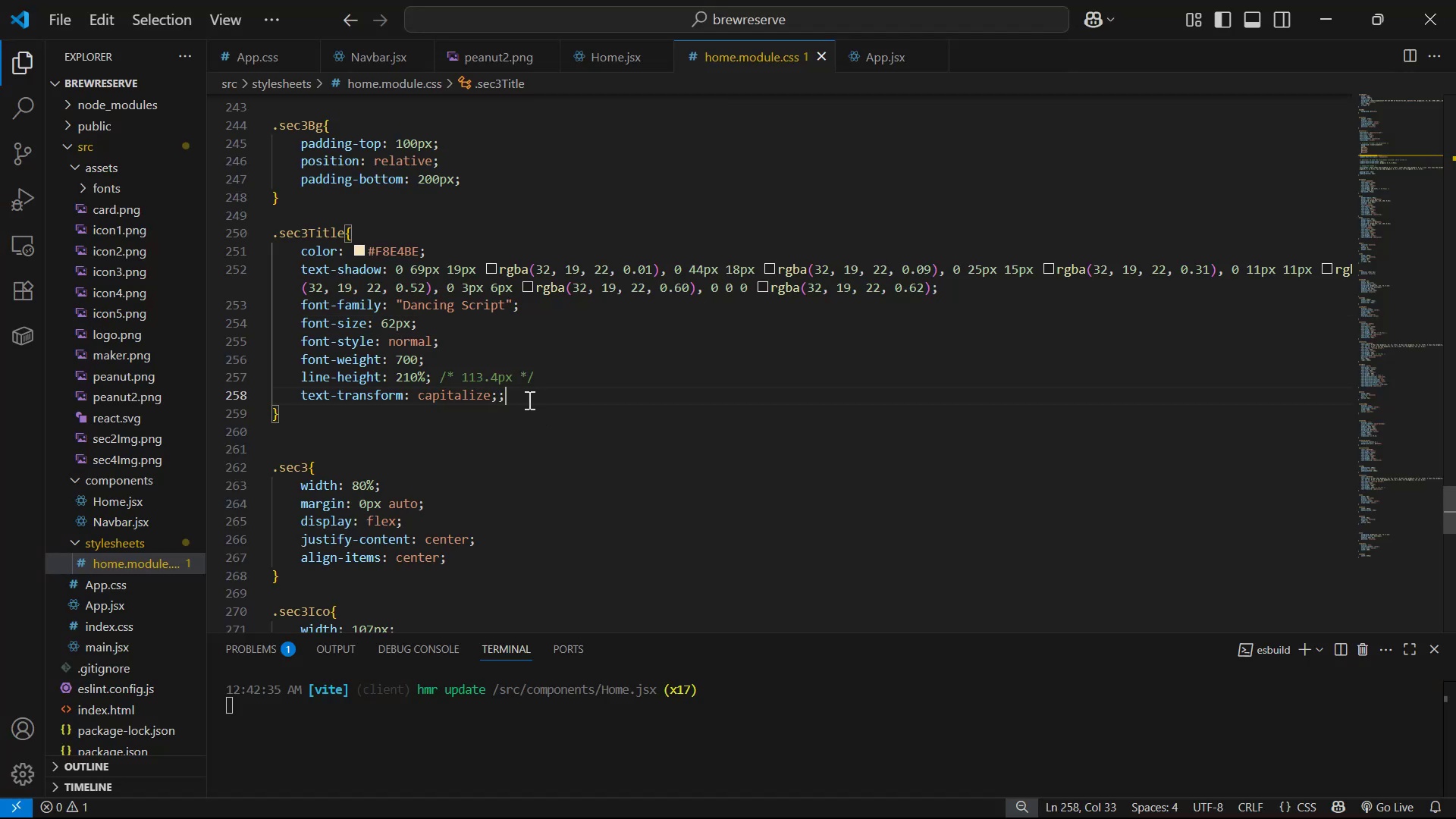 
key(Enter)
 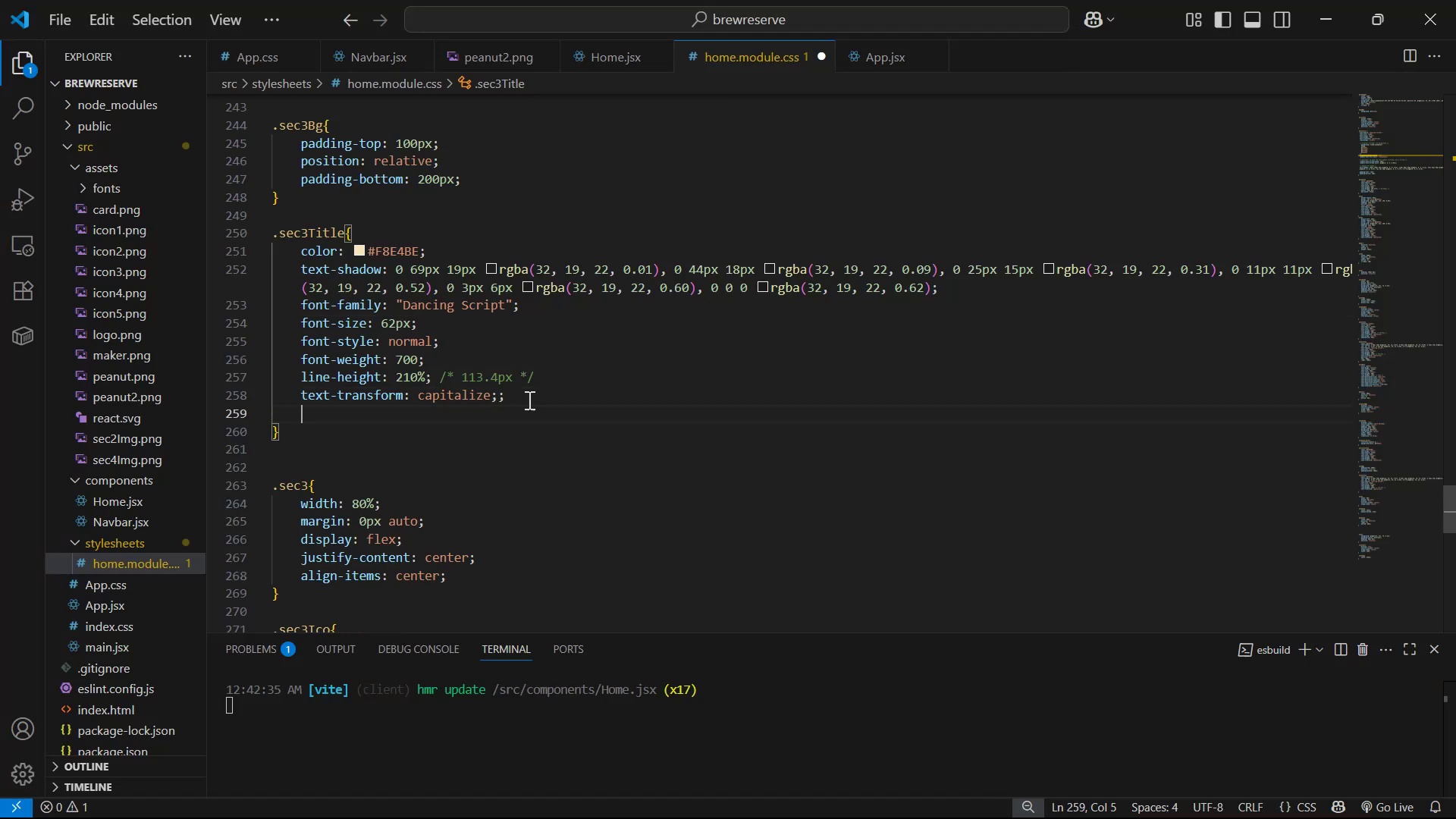 
type(tes)
key(Backspace)
type(x)
 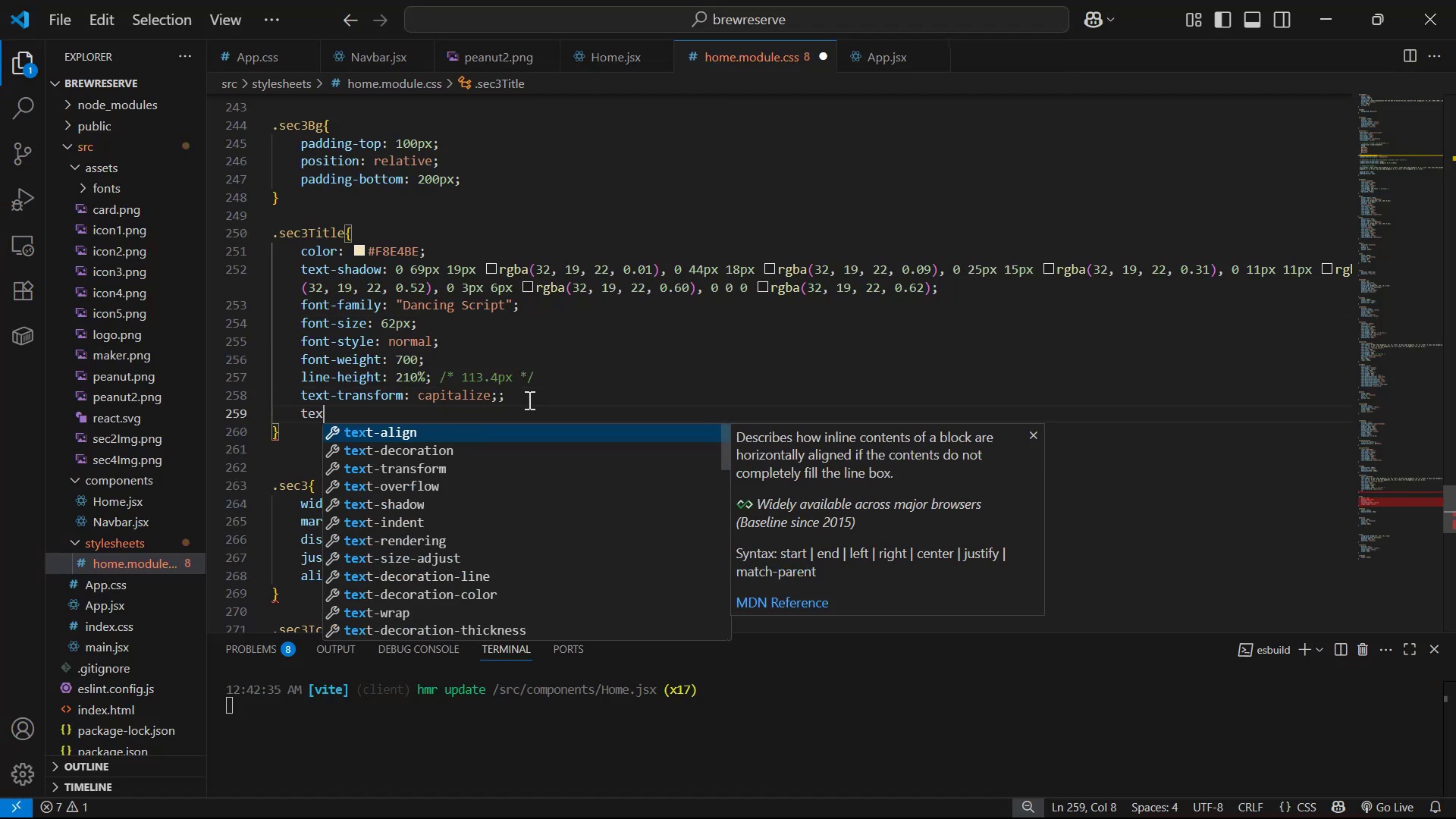 
key(Enter)
 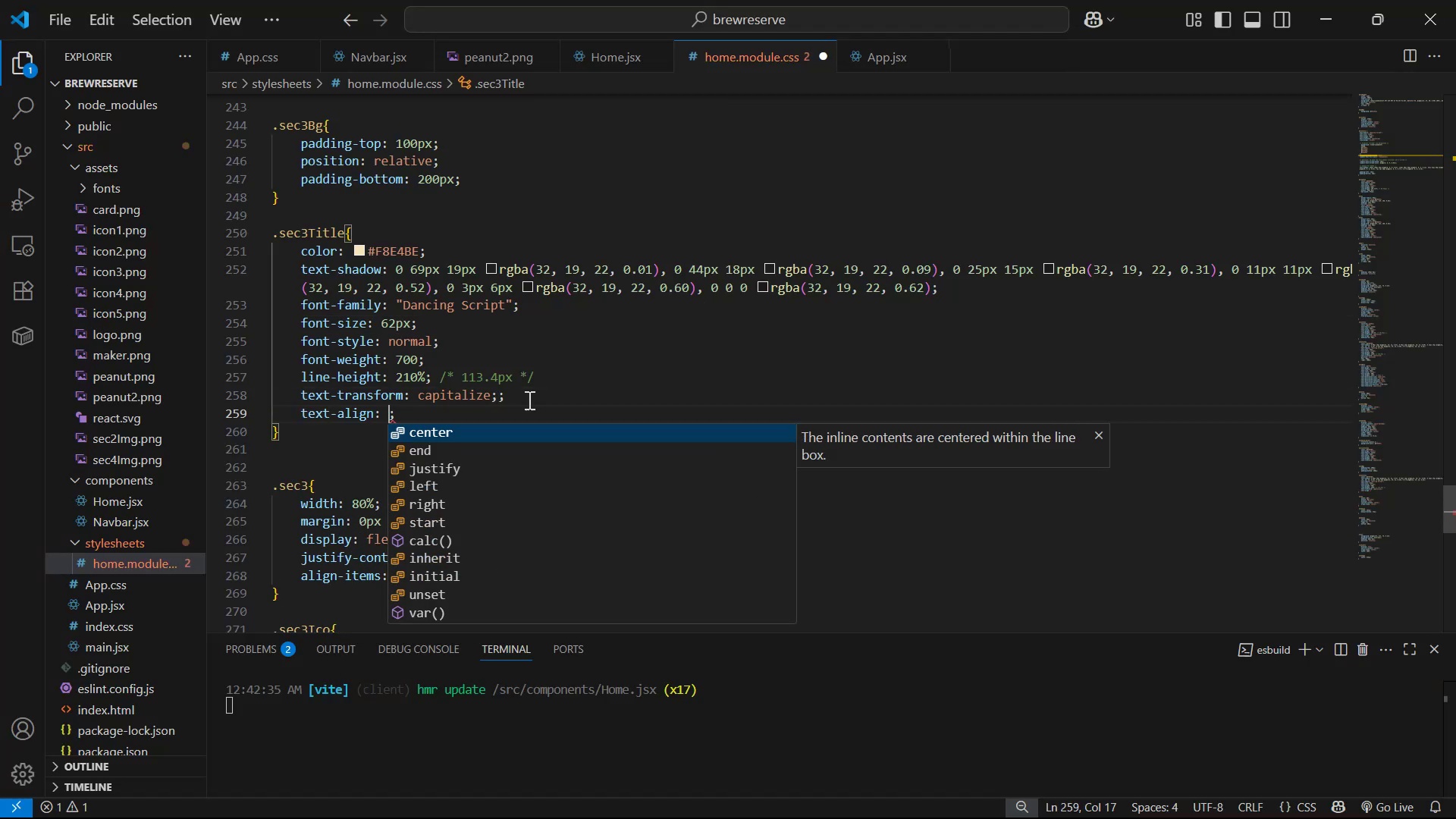 
key(ArrowDown)
 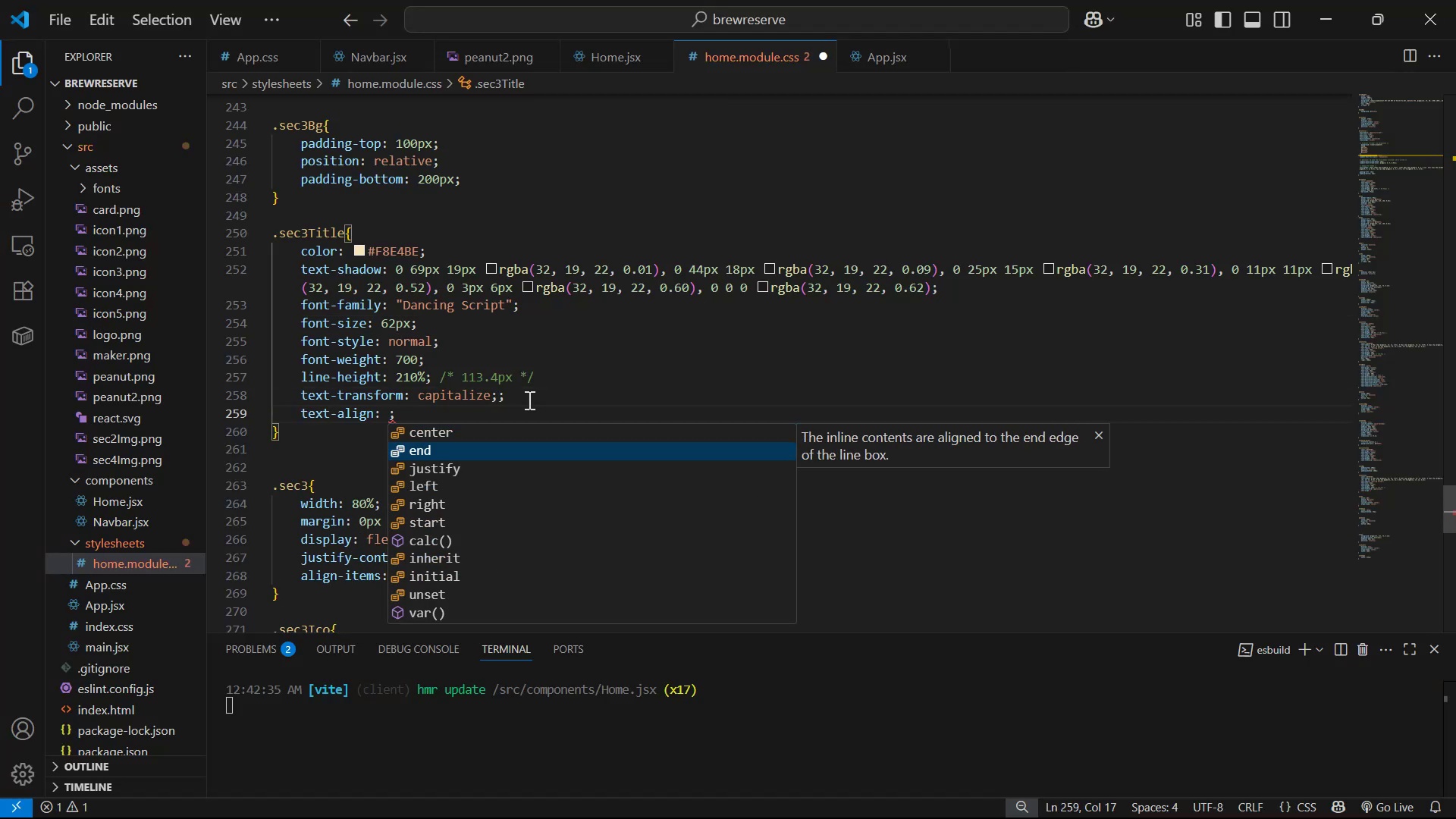 
key(ArrowUp)
 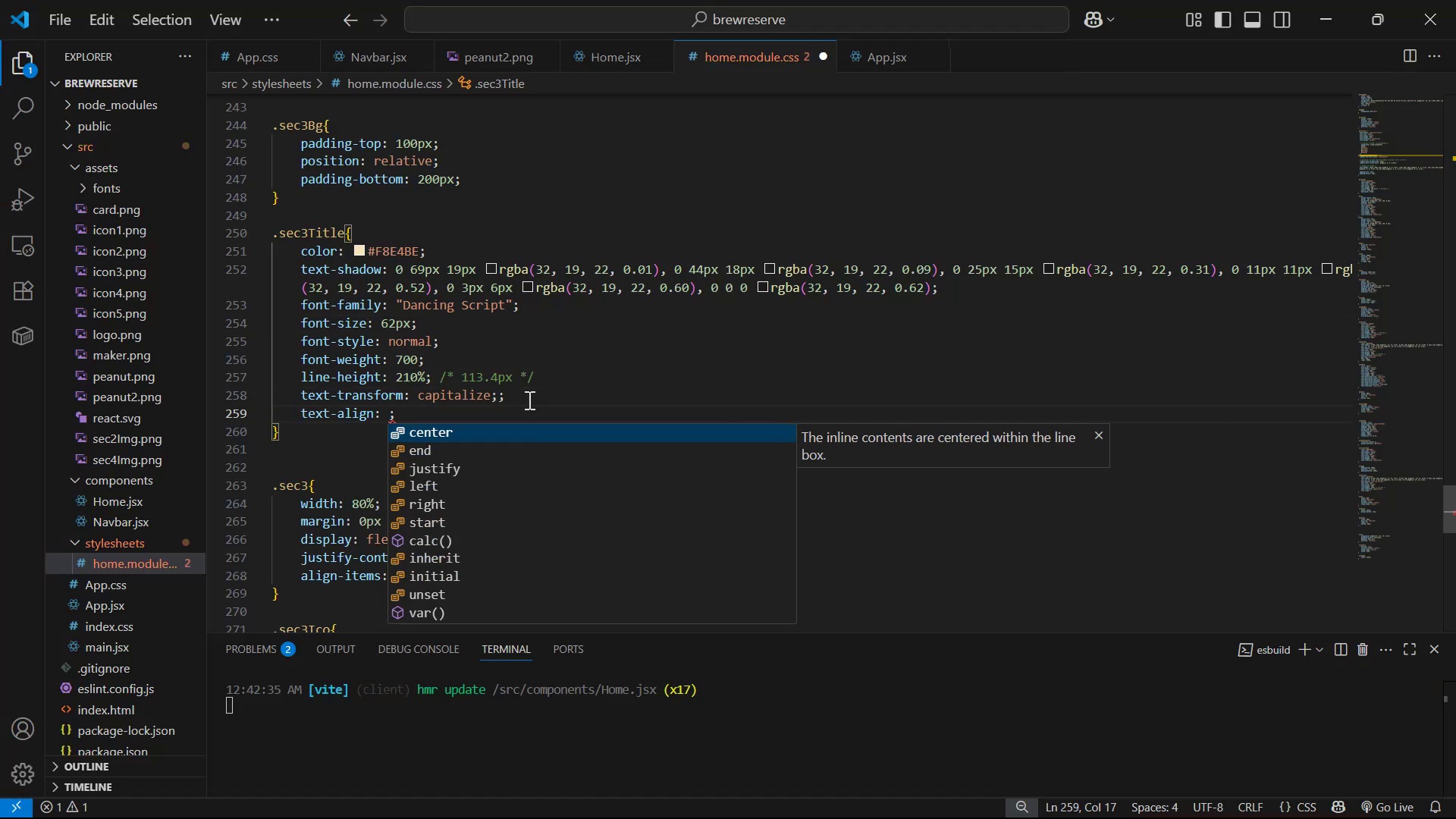 
key(Enter)
 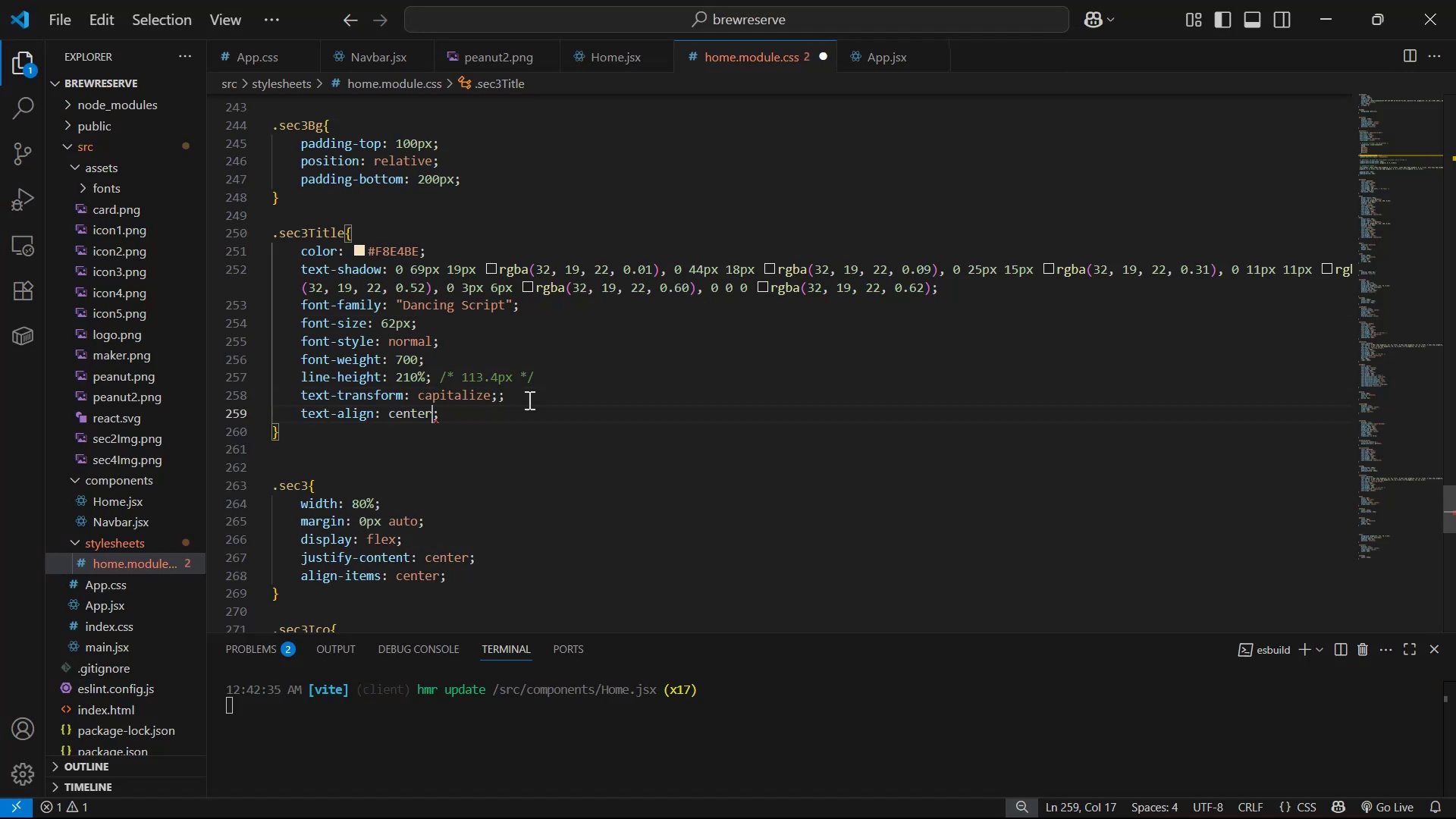 
key(Control+ControlLeft)
 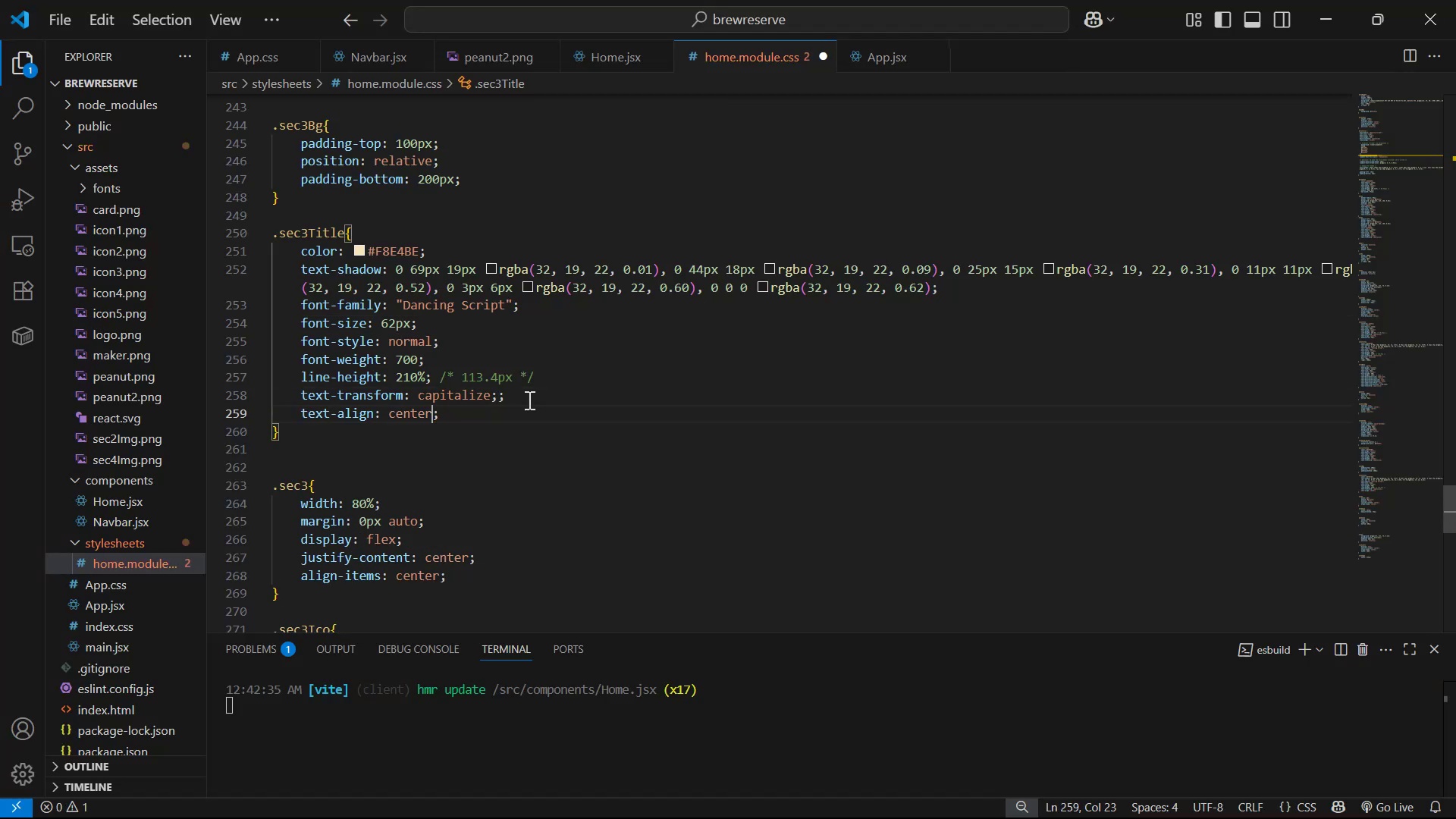 
key(Control+S)
 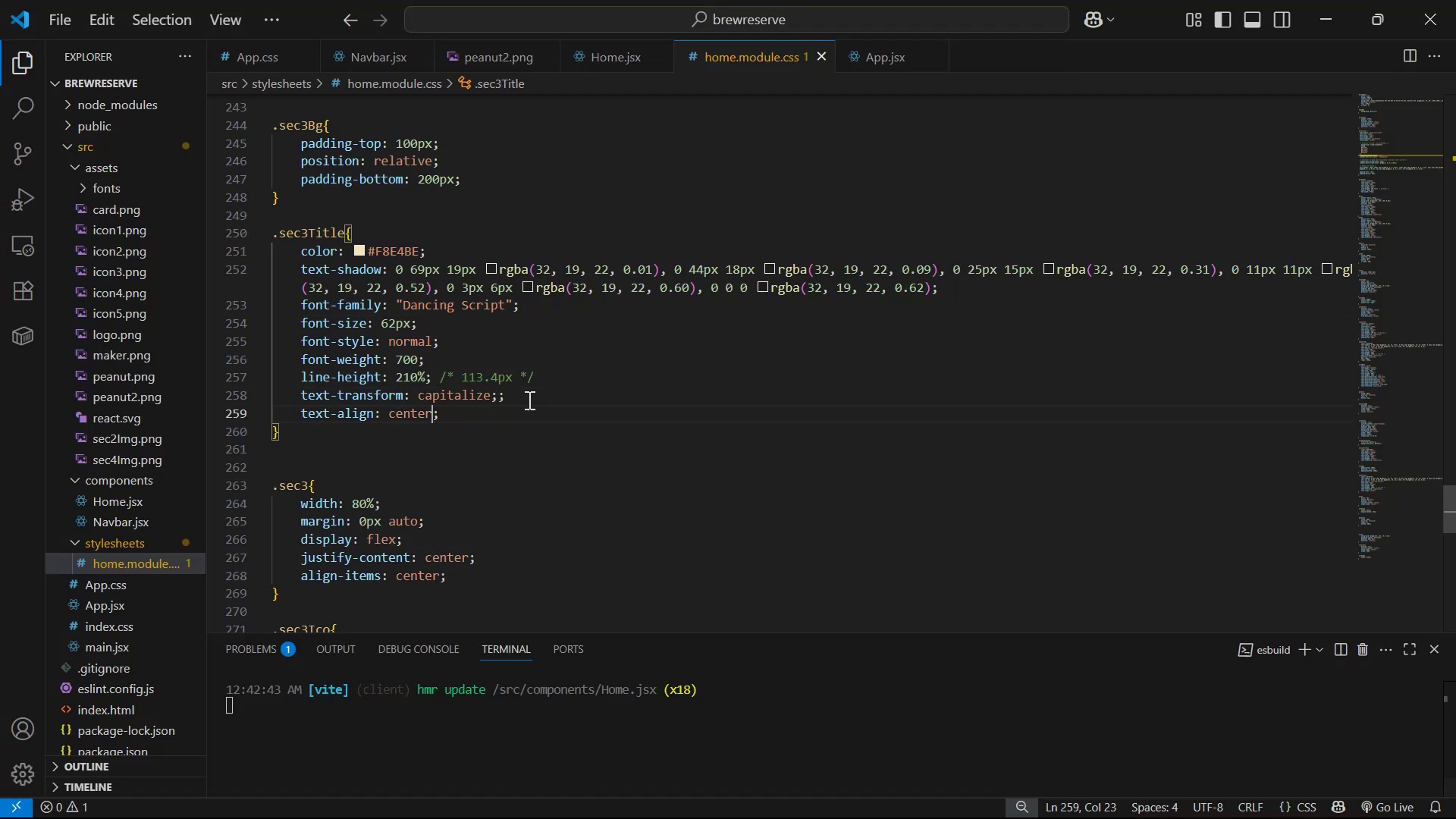 
key(Alt+AltLeft)
 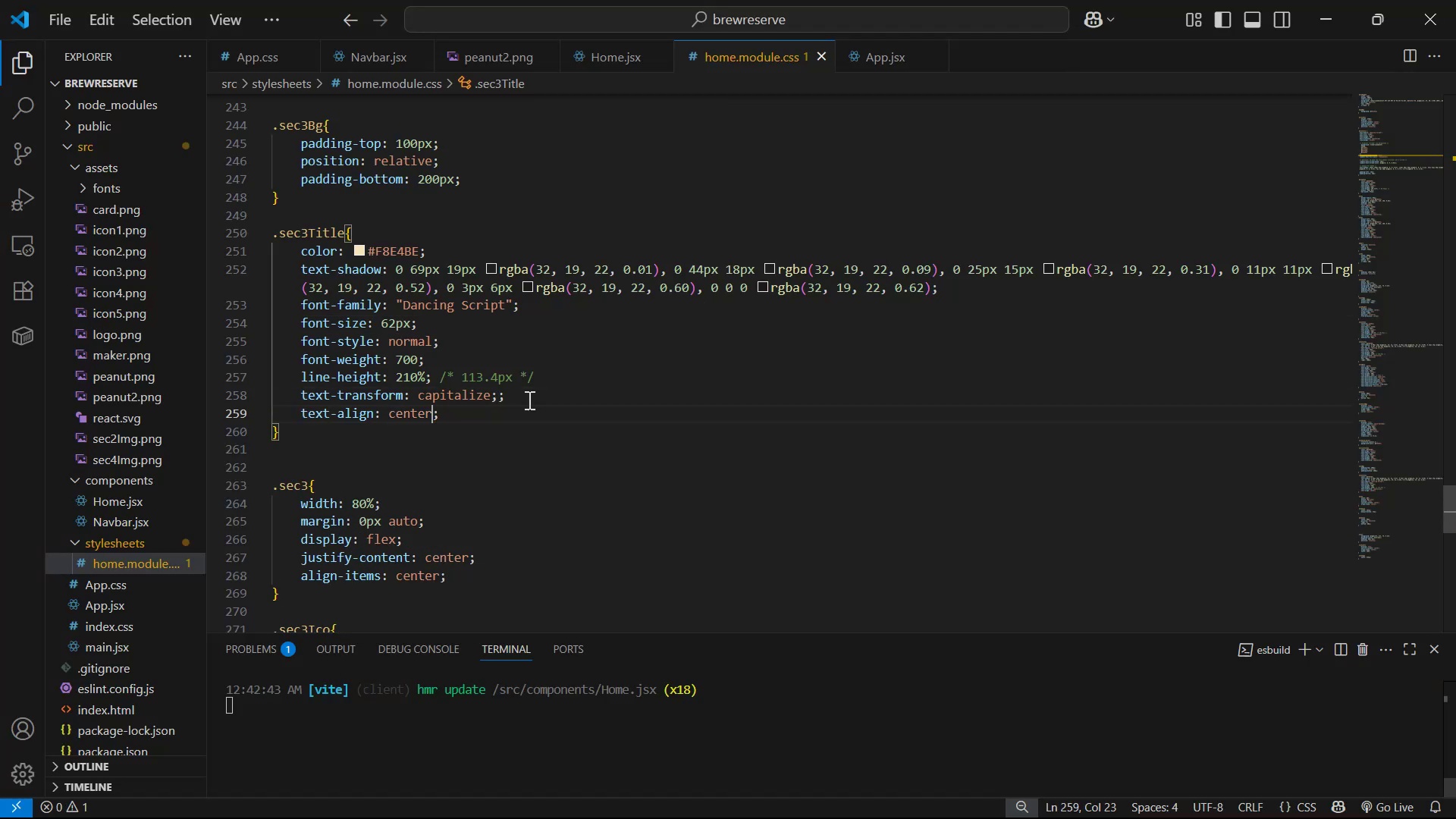 
key(Alt+Tab)
 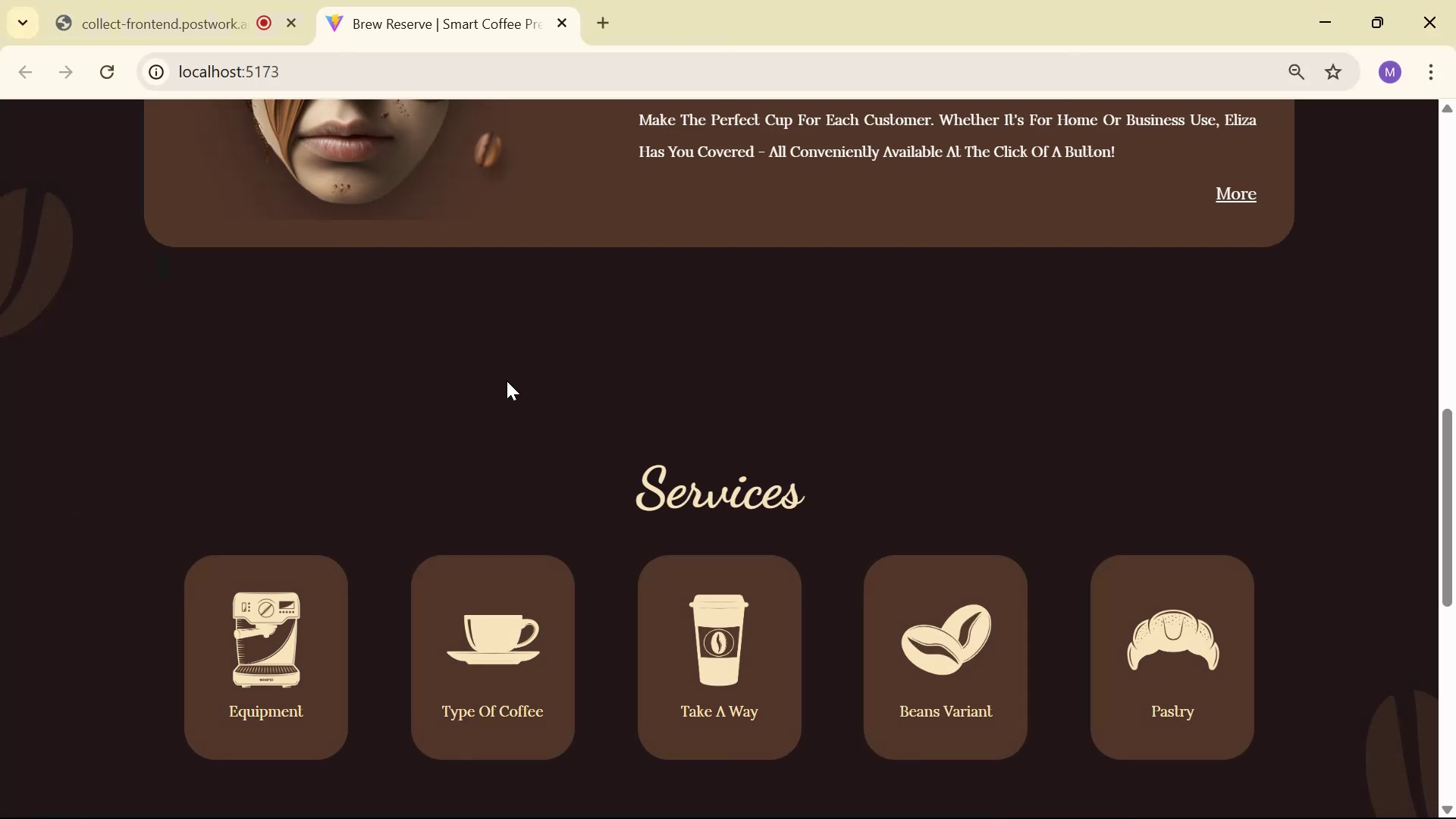 
scroll: coordinate [515, 390], scroll_direction: down, amount: 3.0
 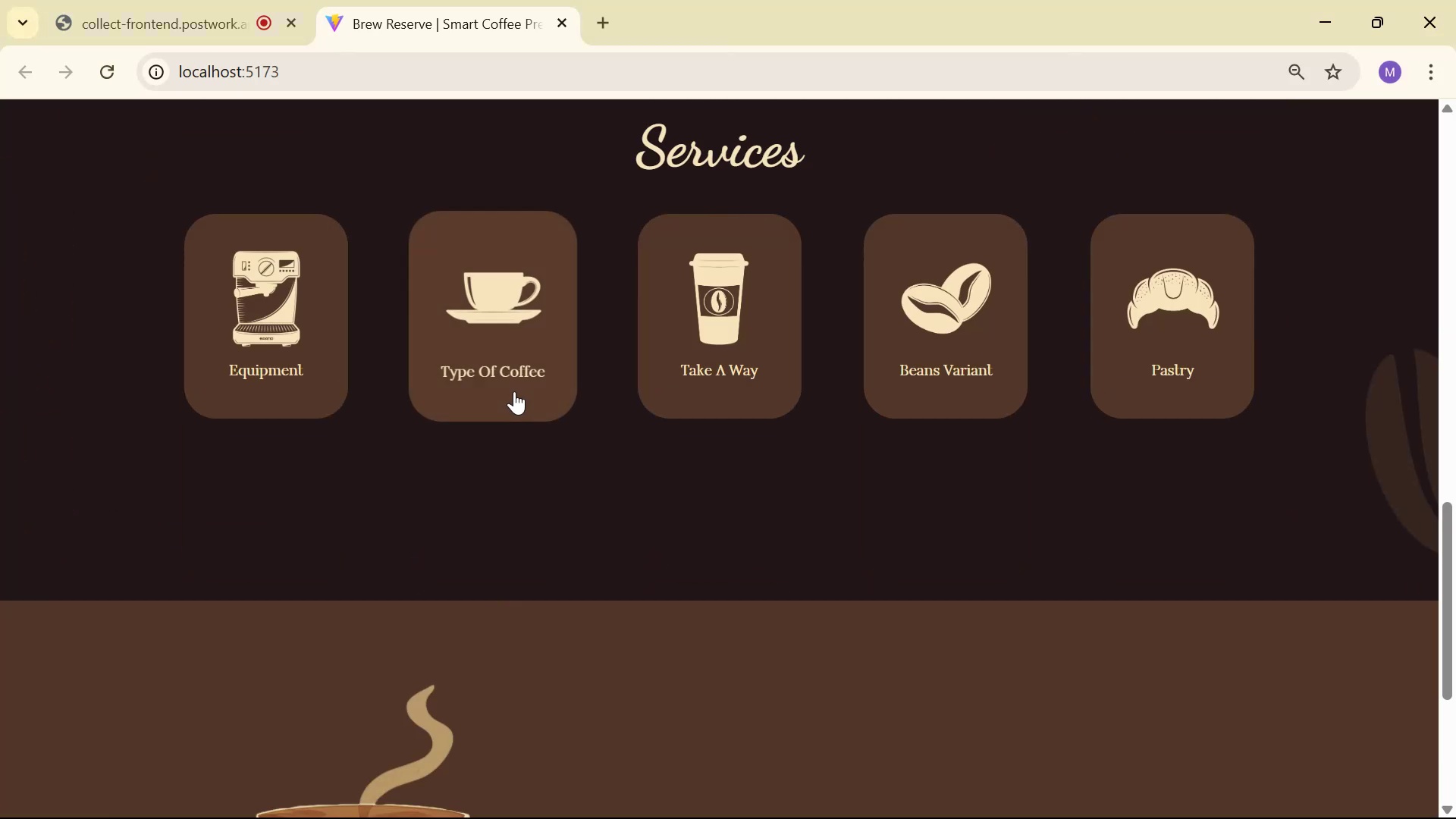 
key(Alt+AltLeft)
 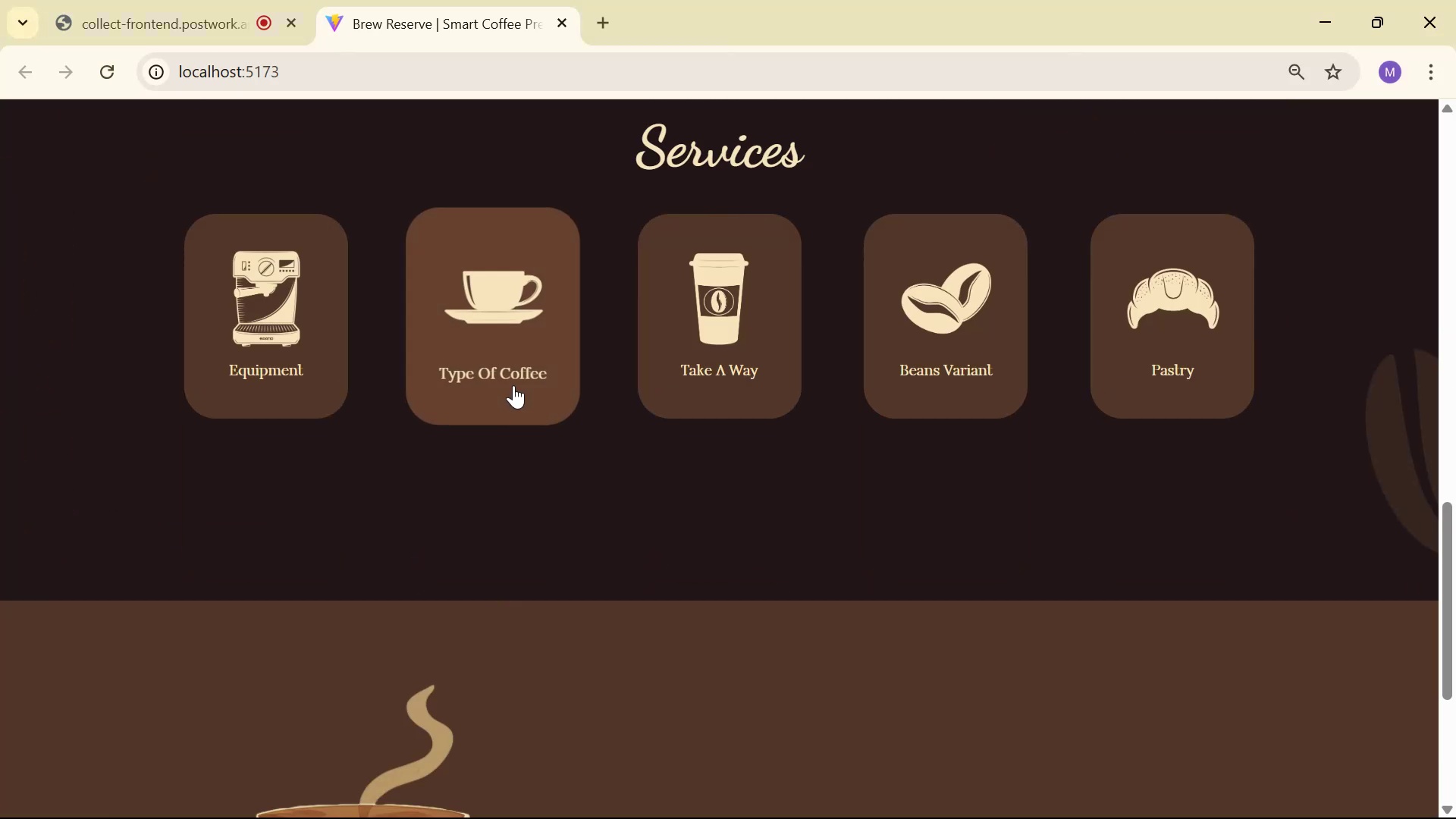 
key(Alt+Tab)
 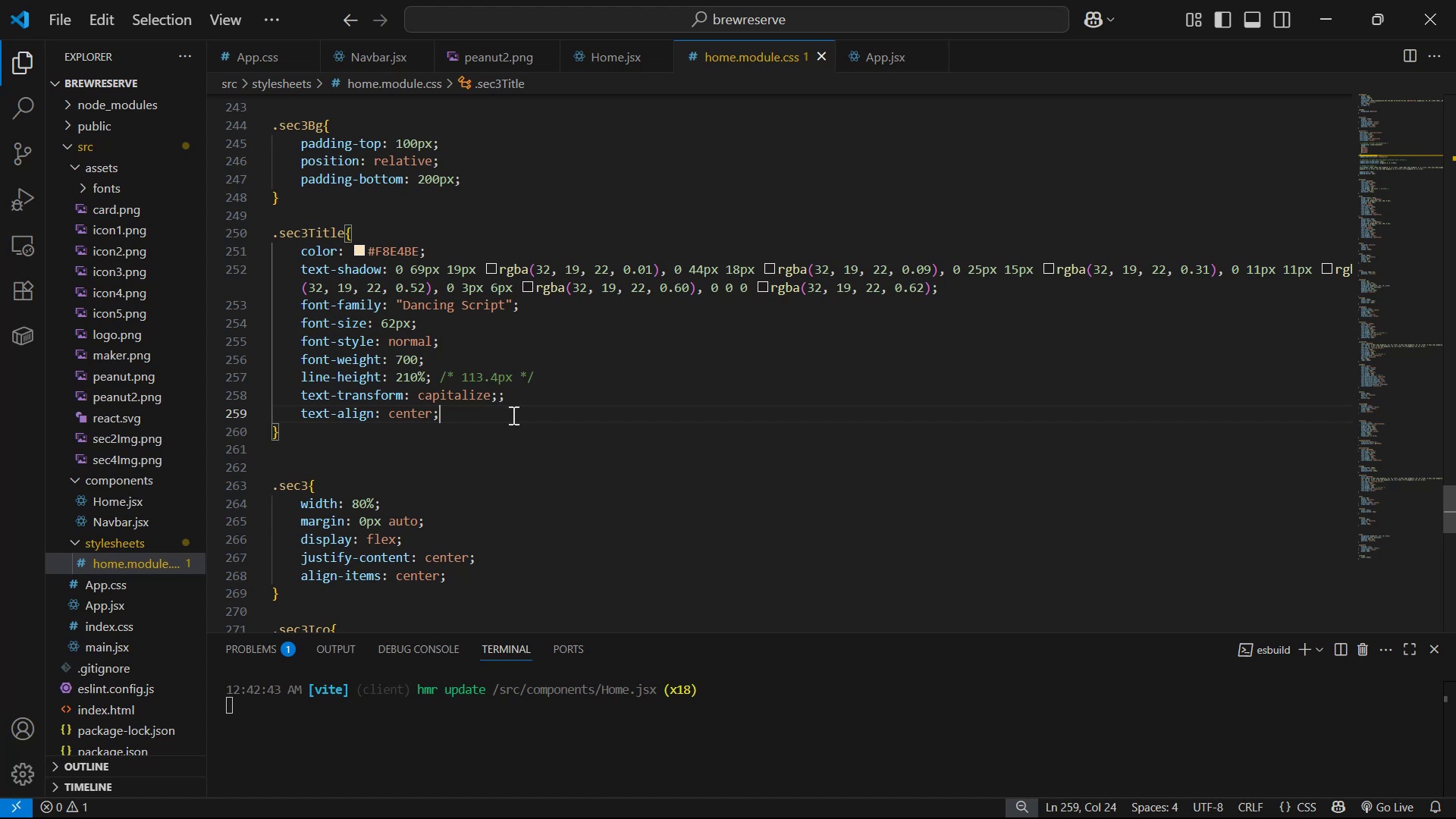 
key(Enter)
 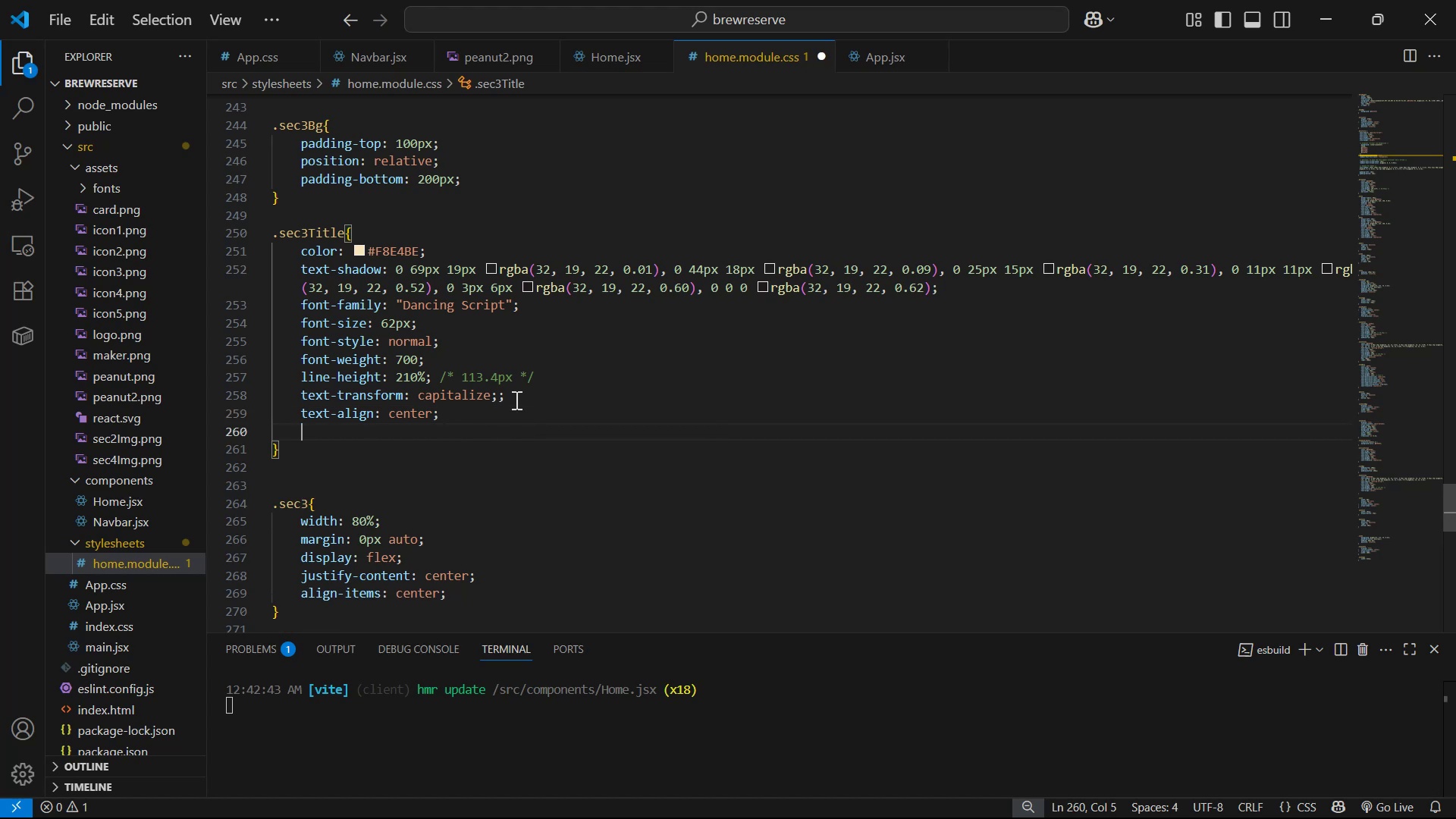 
type(ma)
 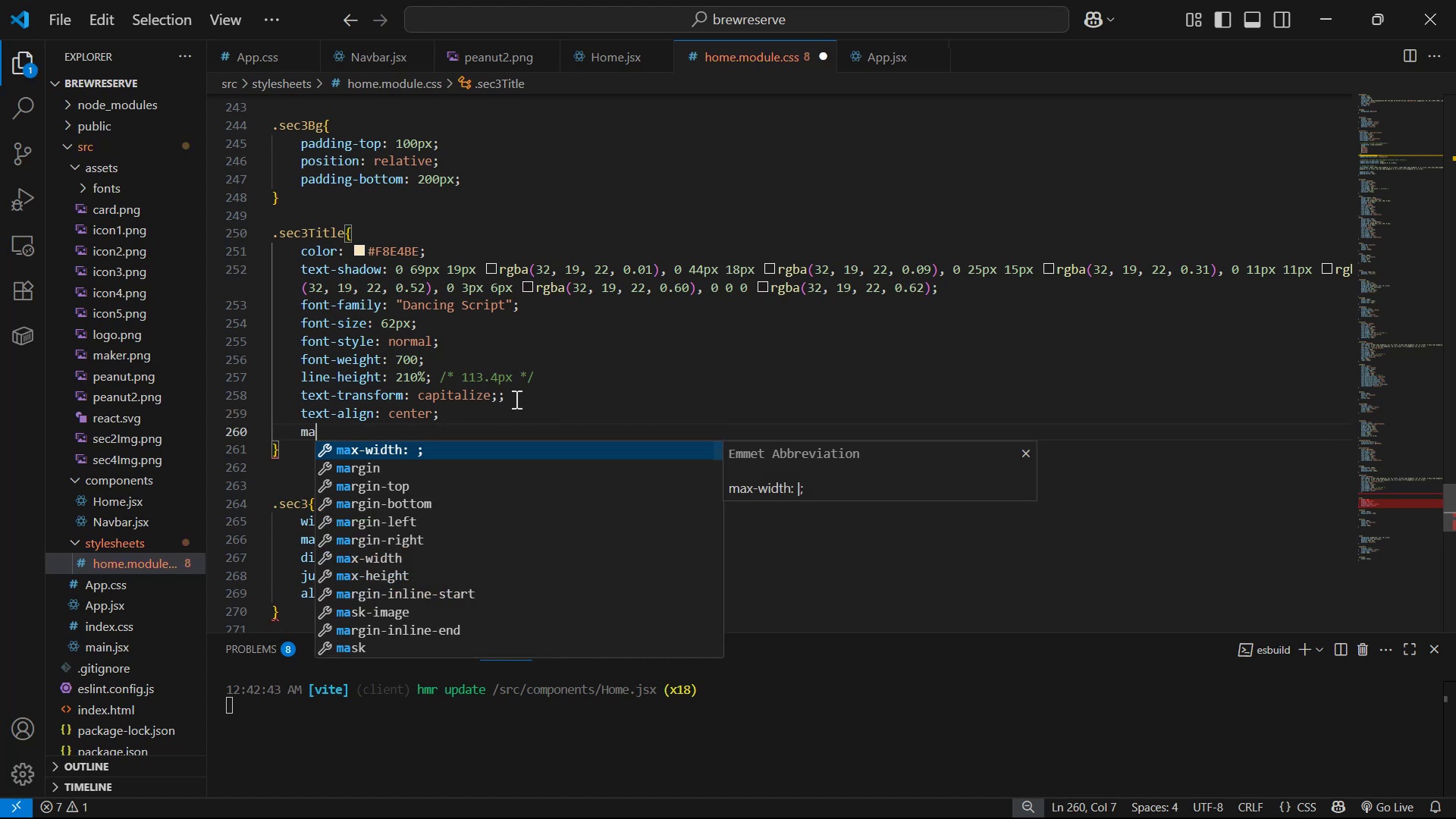 
key(ArrowDown)
 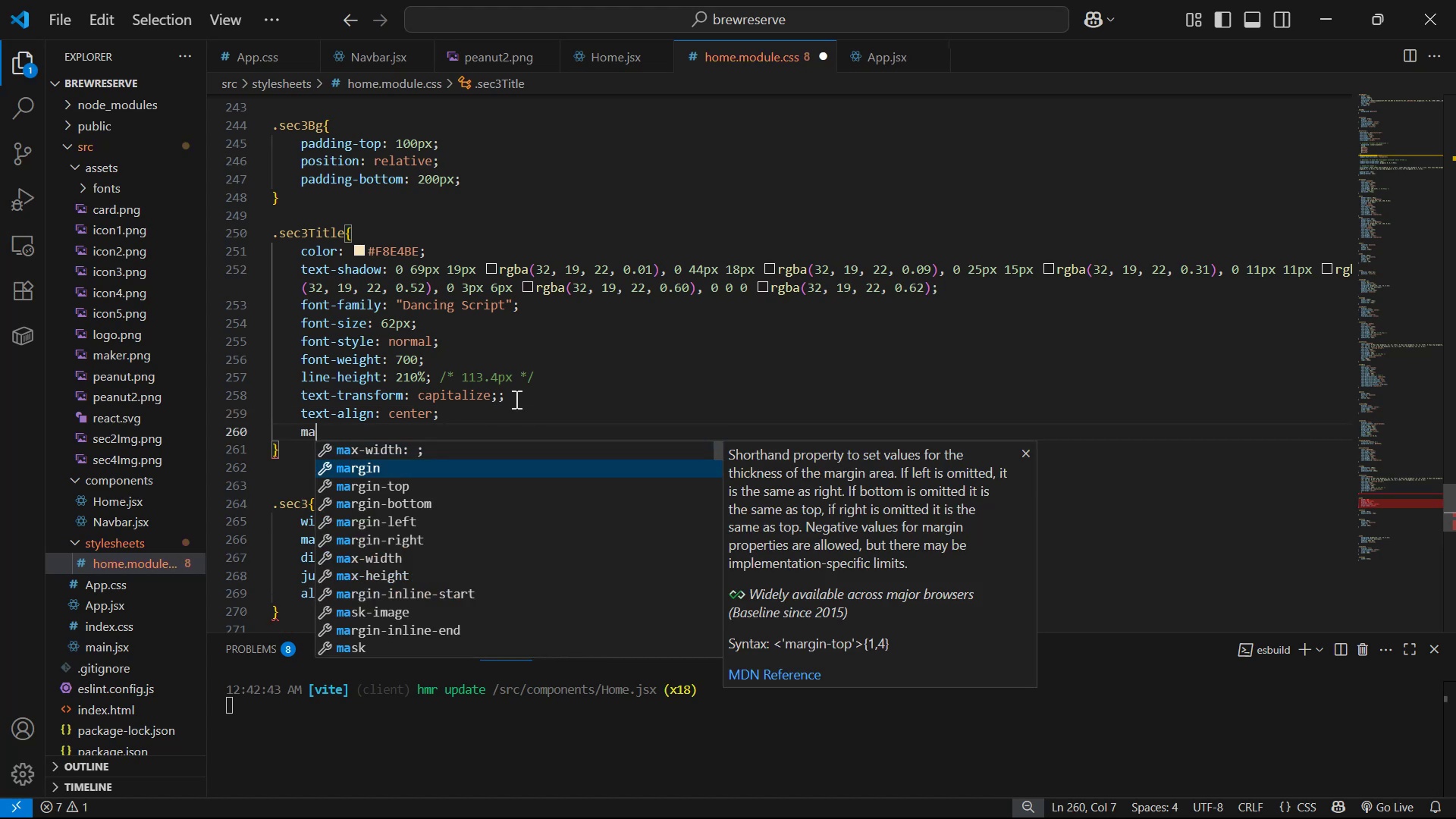 
key(ArrowDown)
 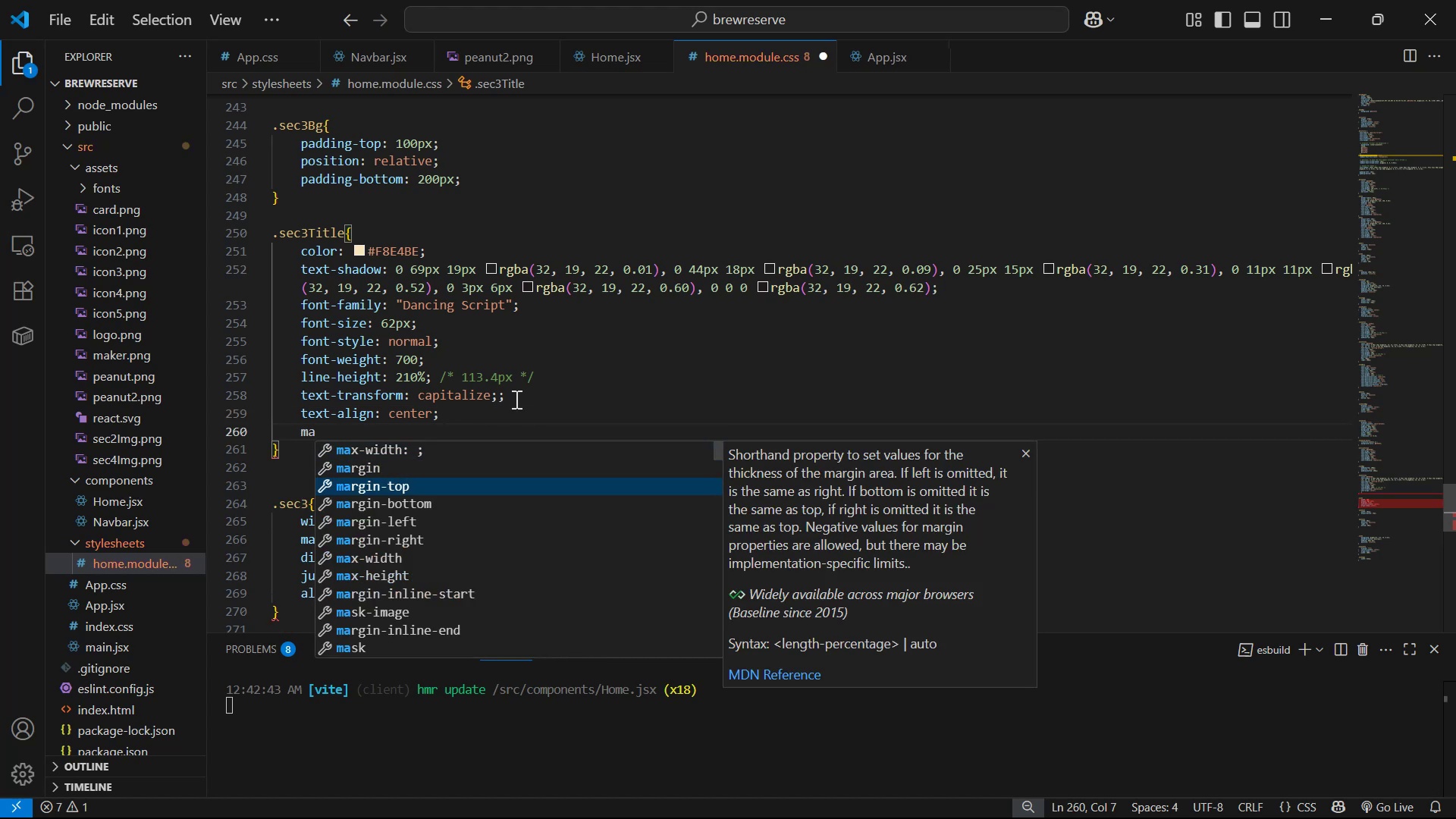 
key(ArrowDown)
 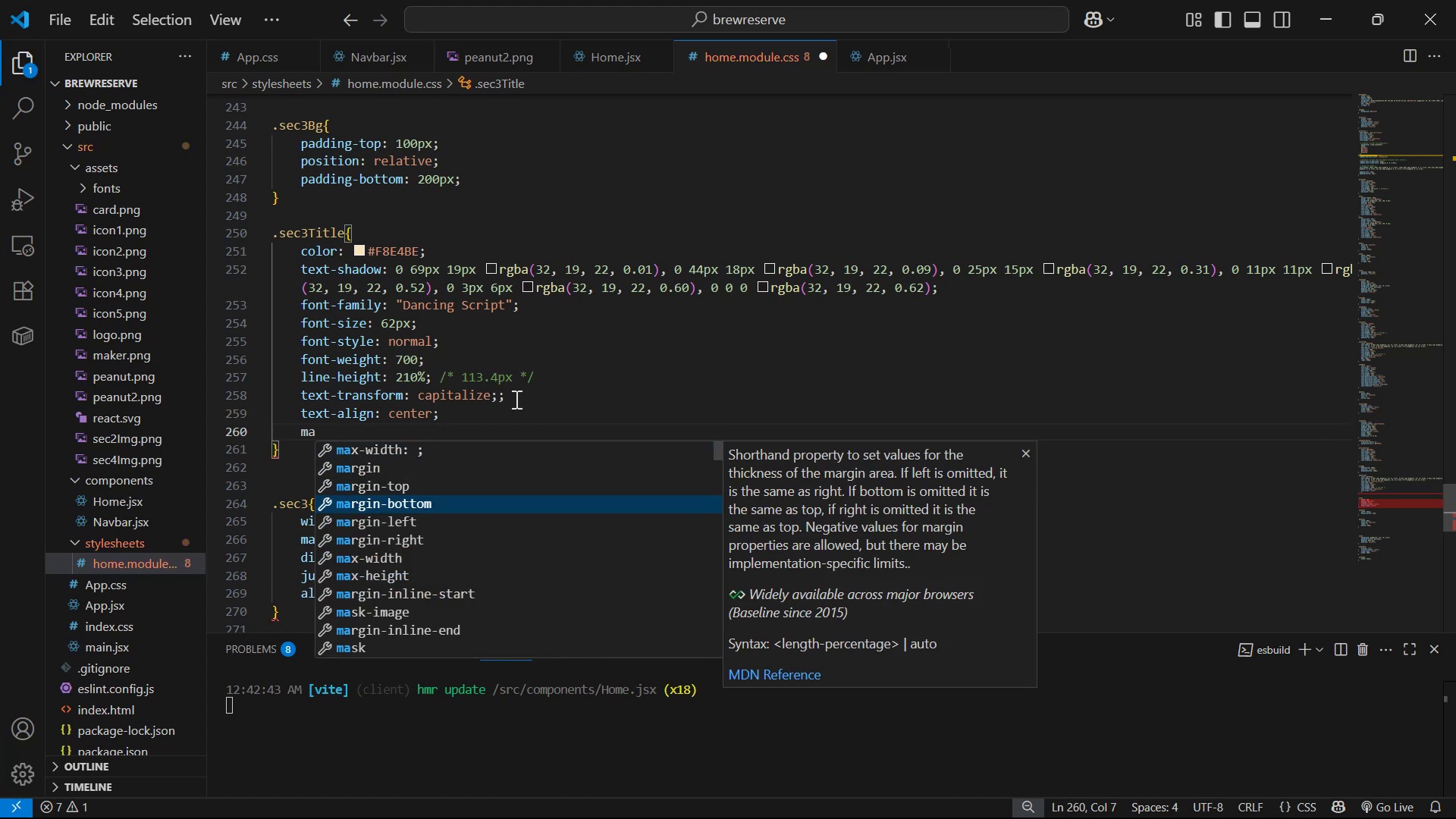 
key(Enter)
 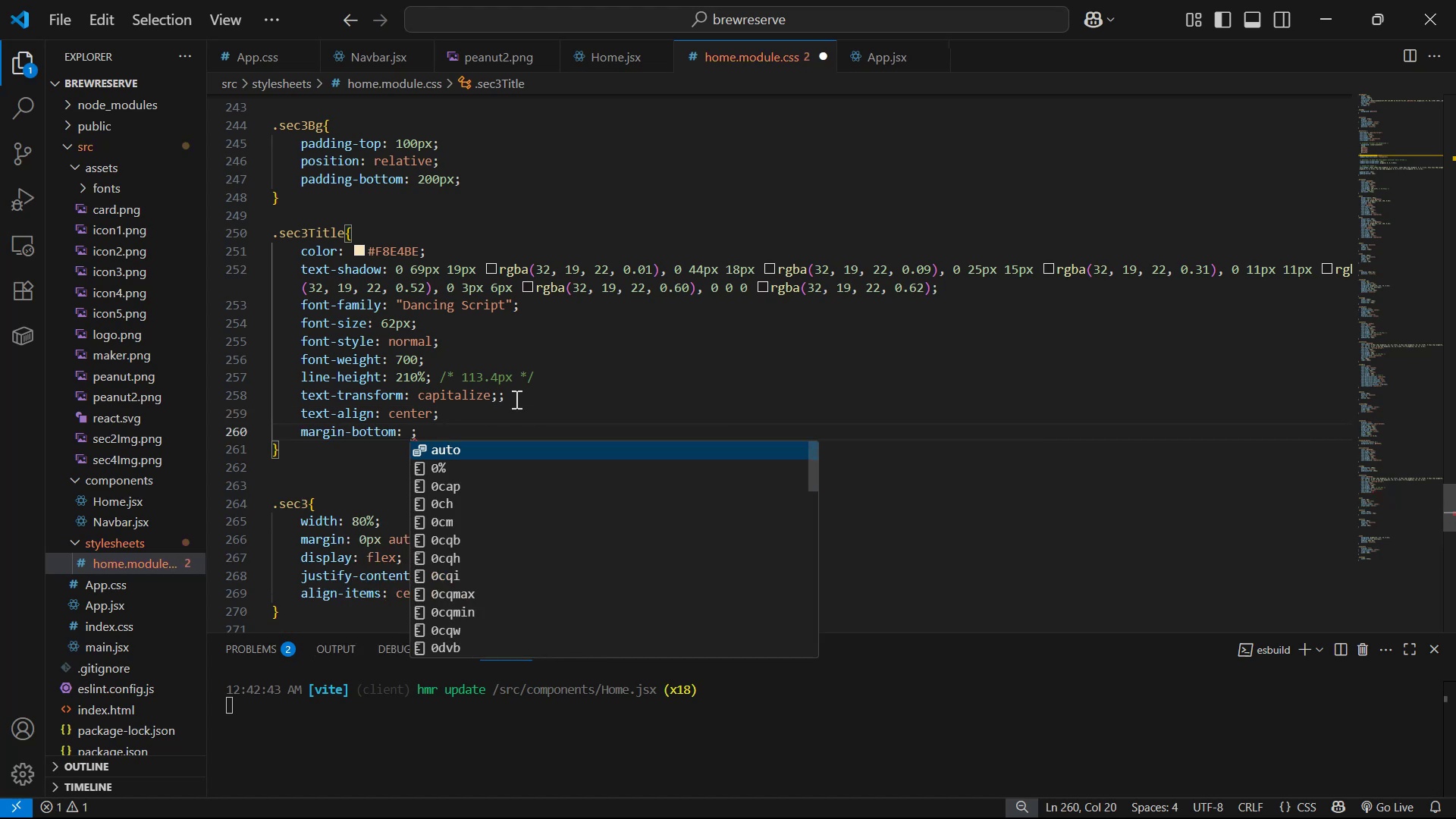 
type(50px)
 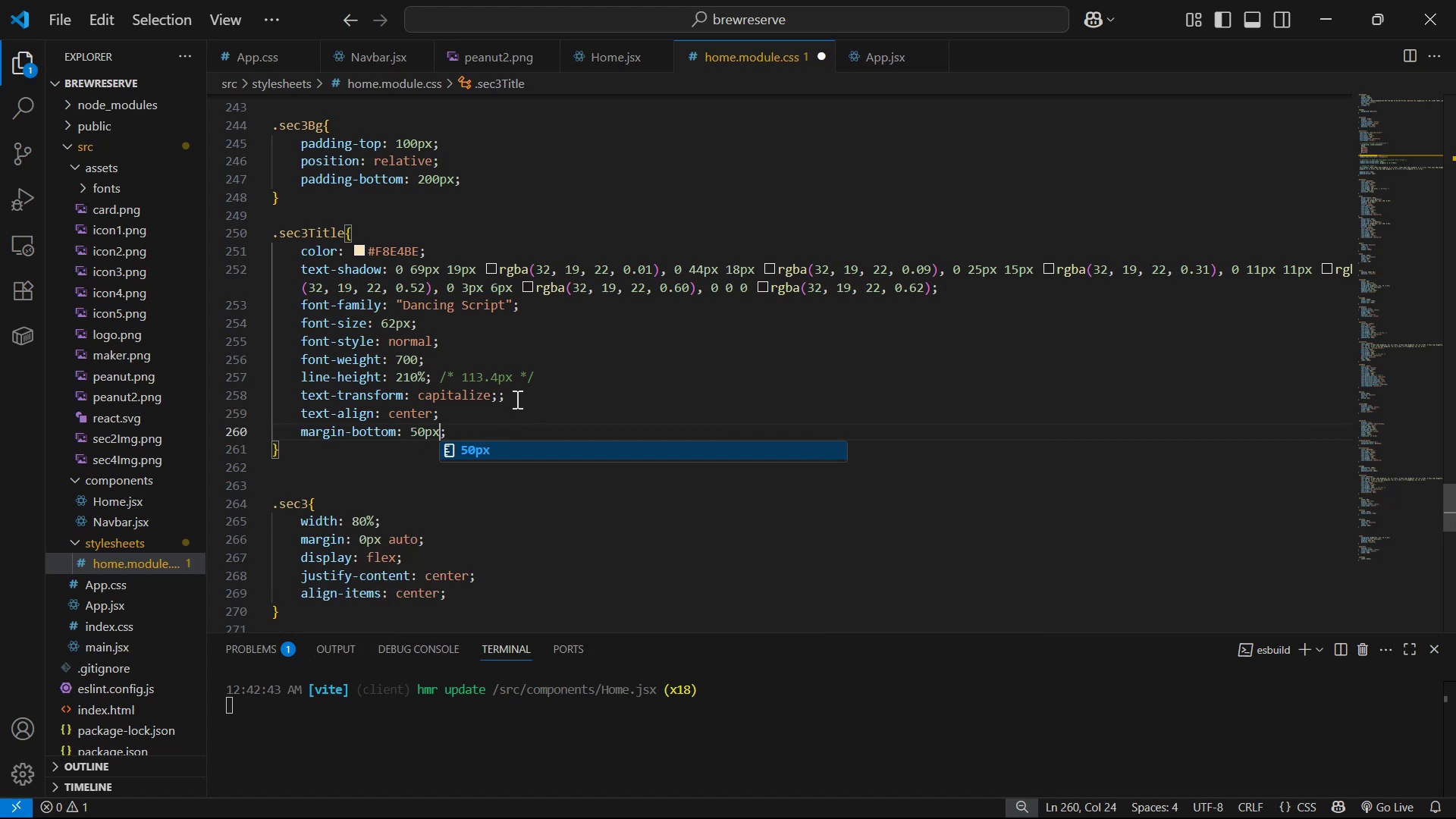 
key(Control+ControlLeft)
 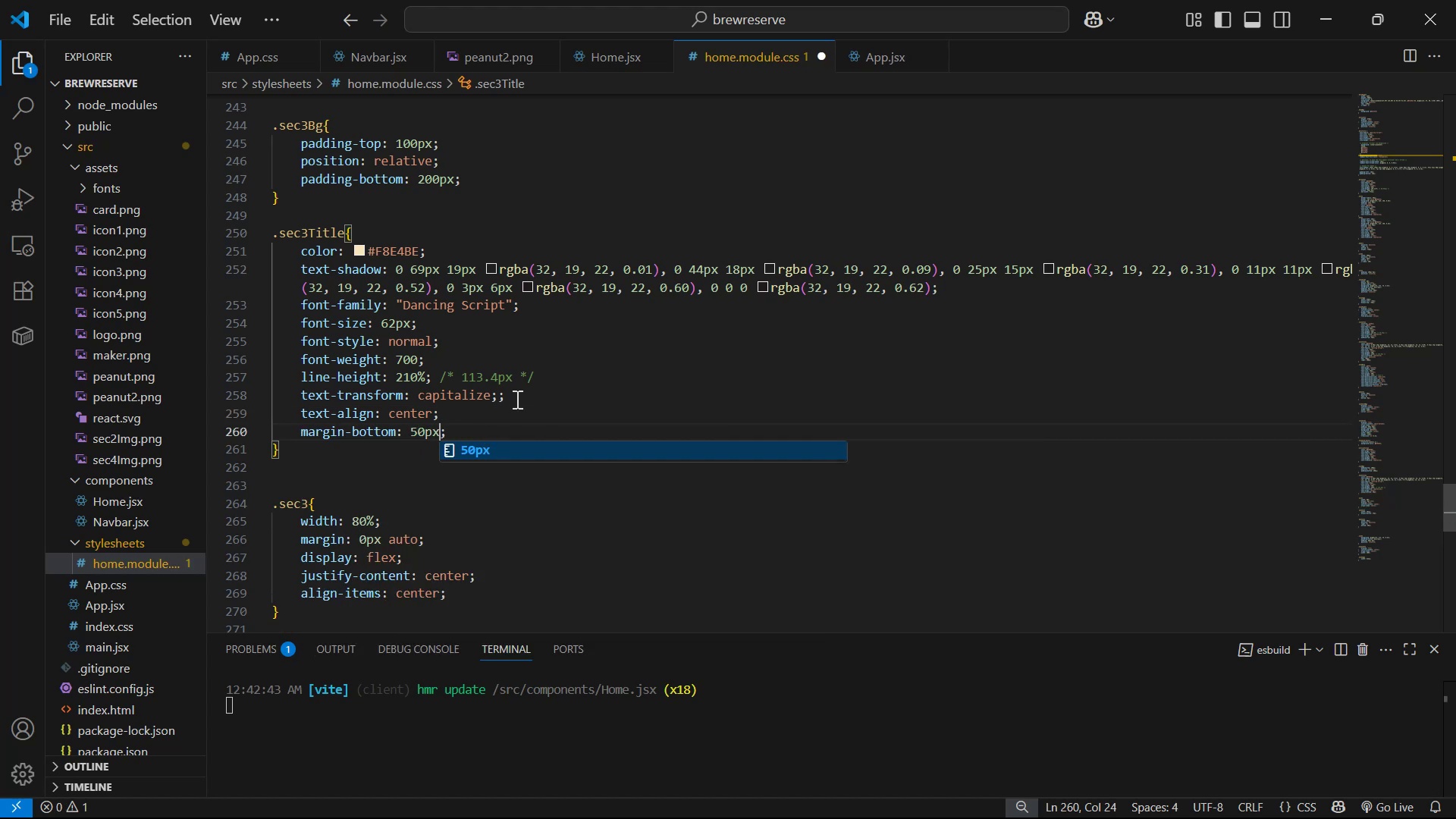 
key(Control+S)
 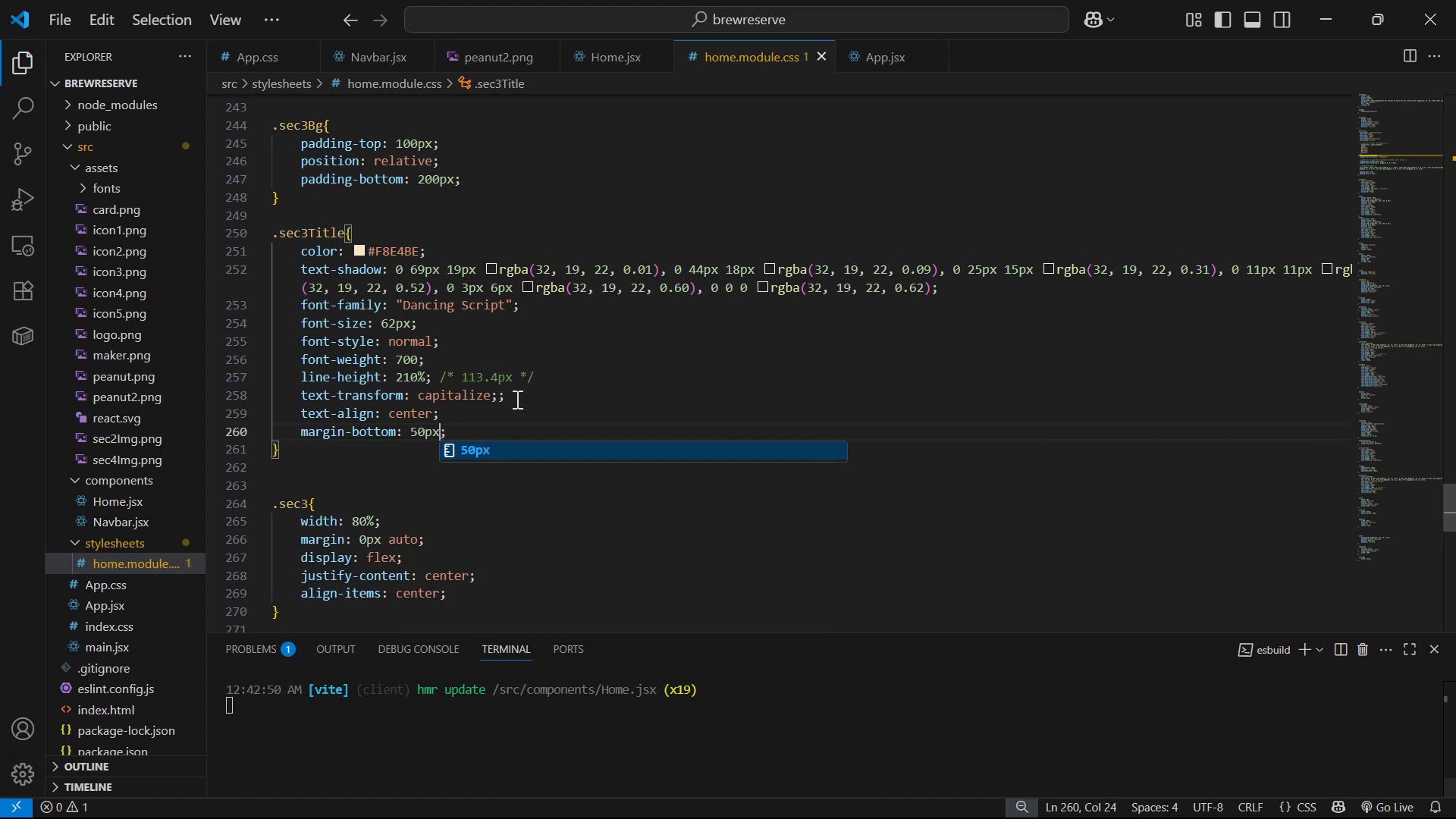 
key(Alt+AltLeft)
 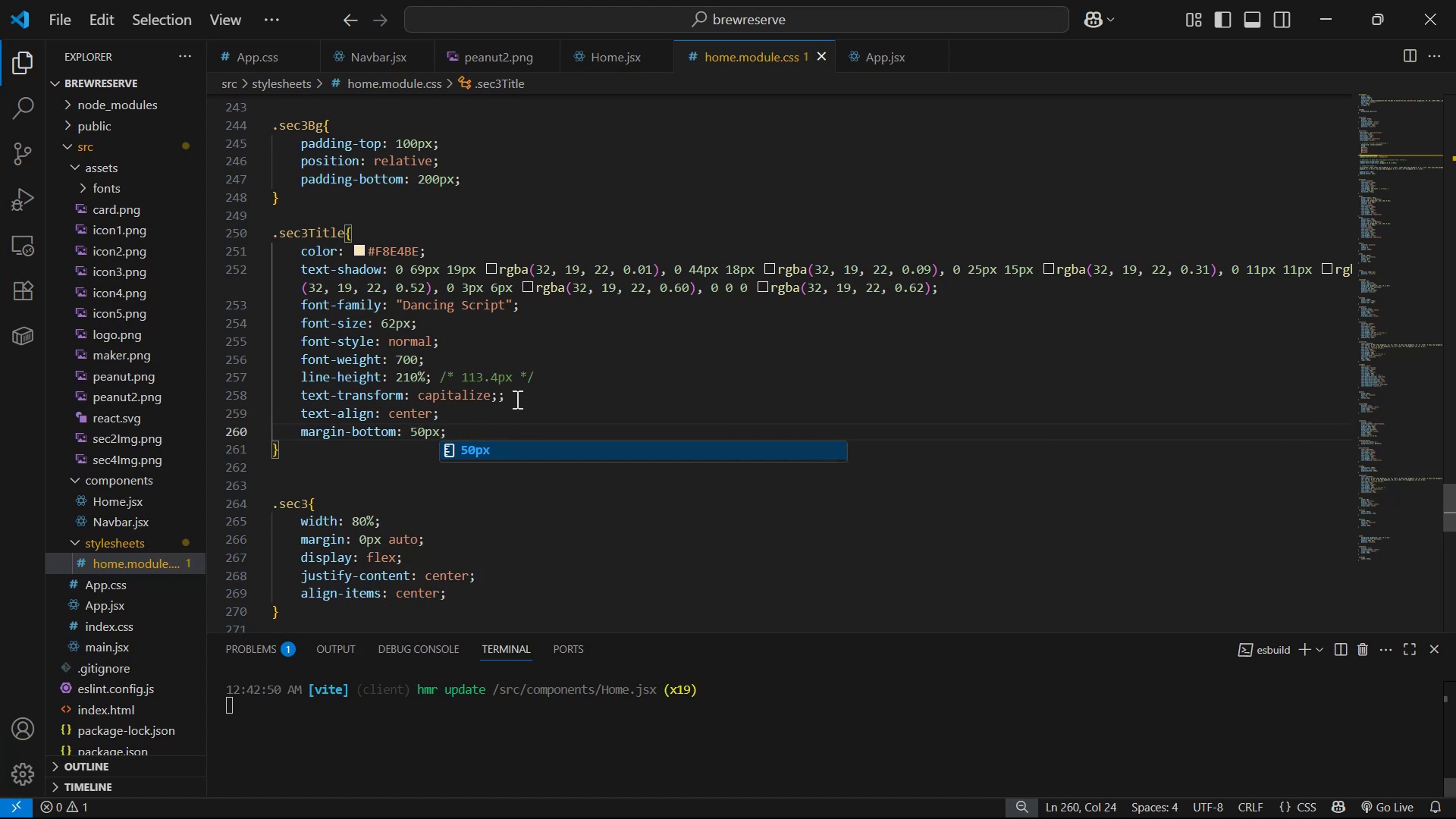 
key(Alt+Tab)
 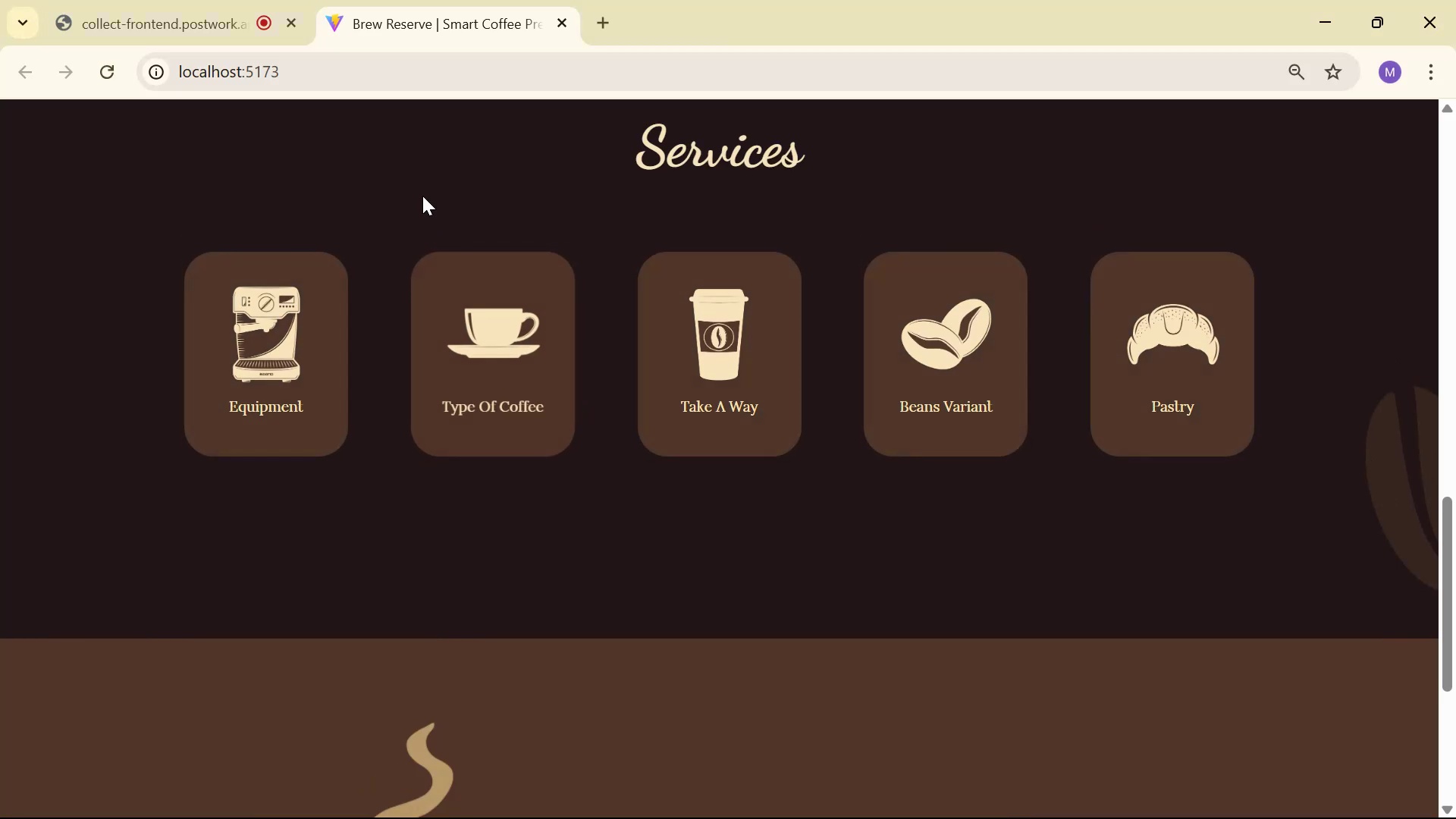 
scroll: coordinate [362, 173], scroll_direction: up, amount: 2.0
 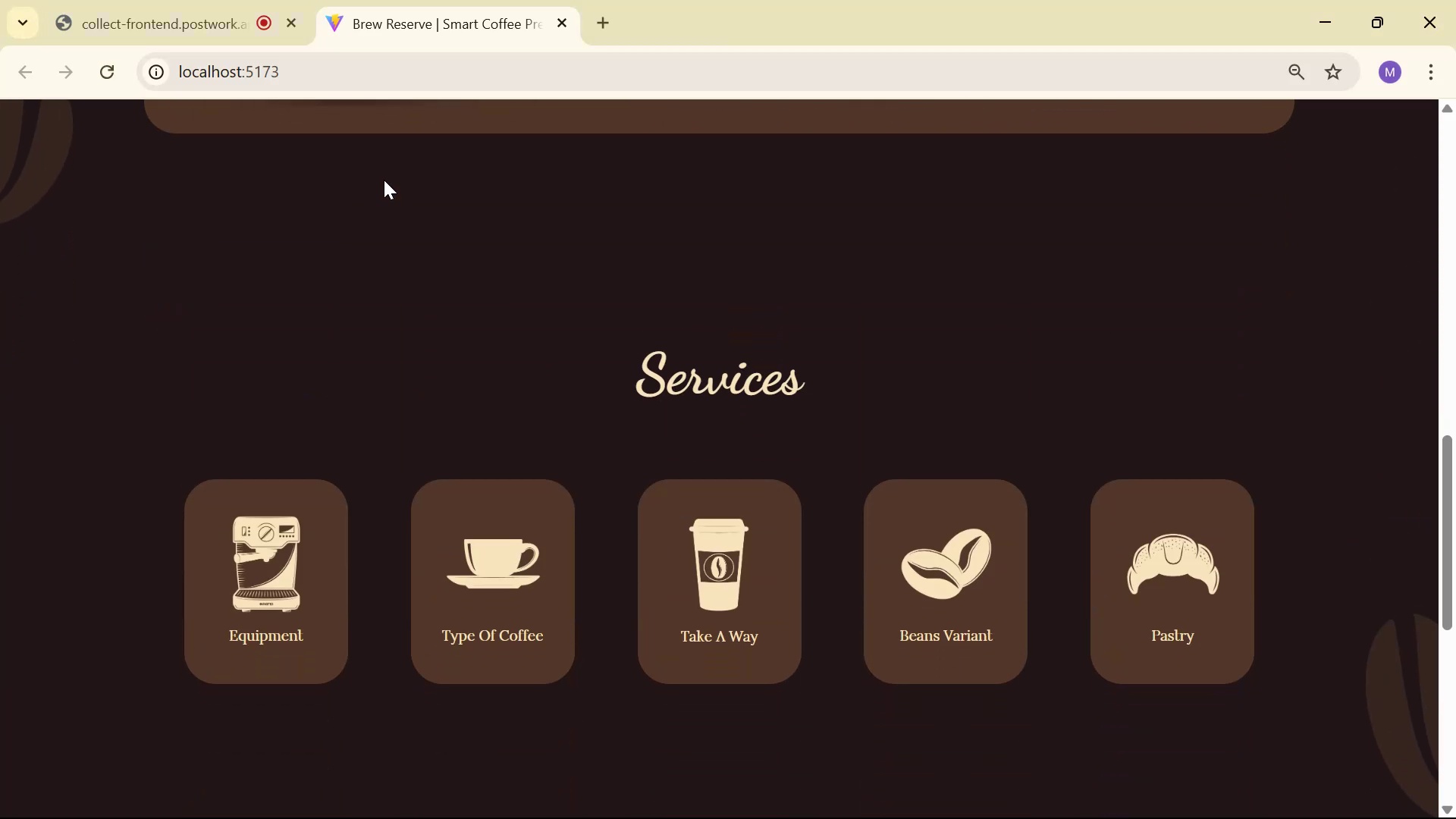 
scroll: coordinate [378, 179], scroll_direction: down, amount: 1.0
 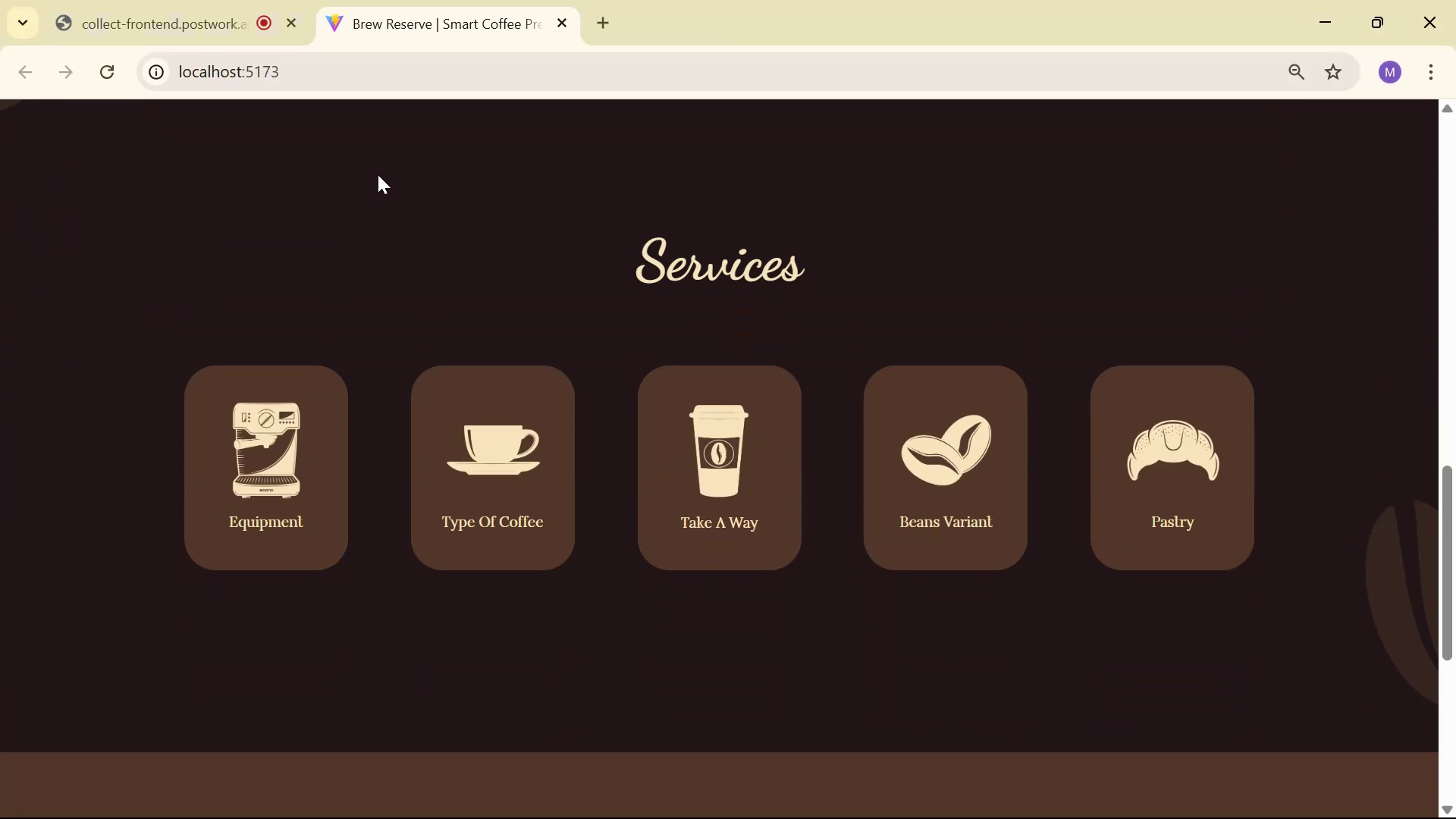 
scroll: coordinate [372, 175], scroll_direction: up, amount: 1.0
 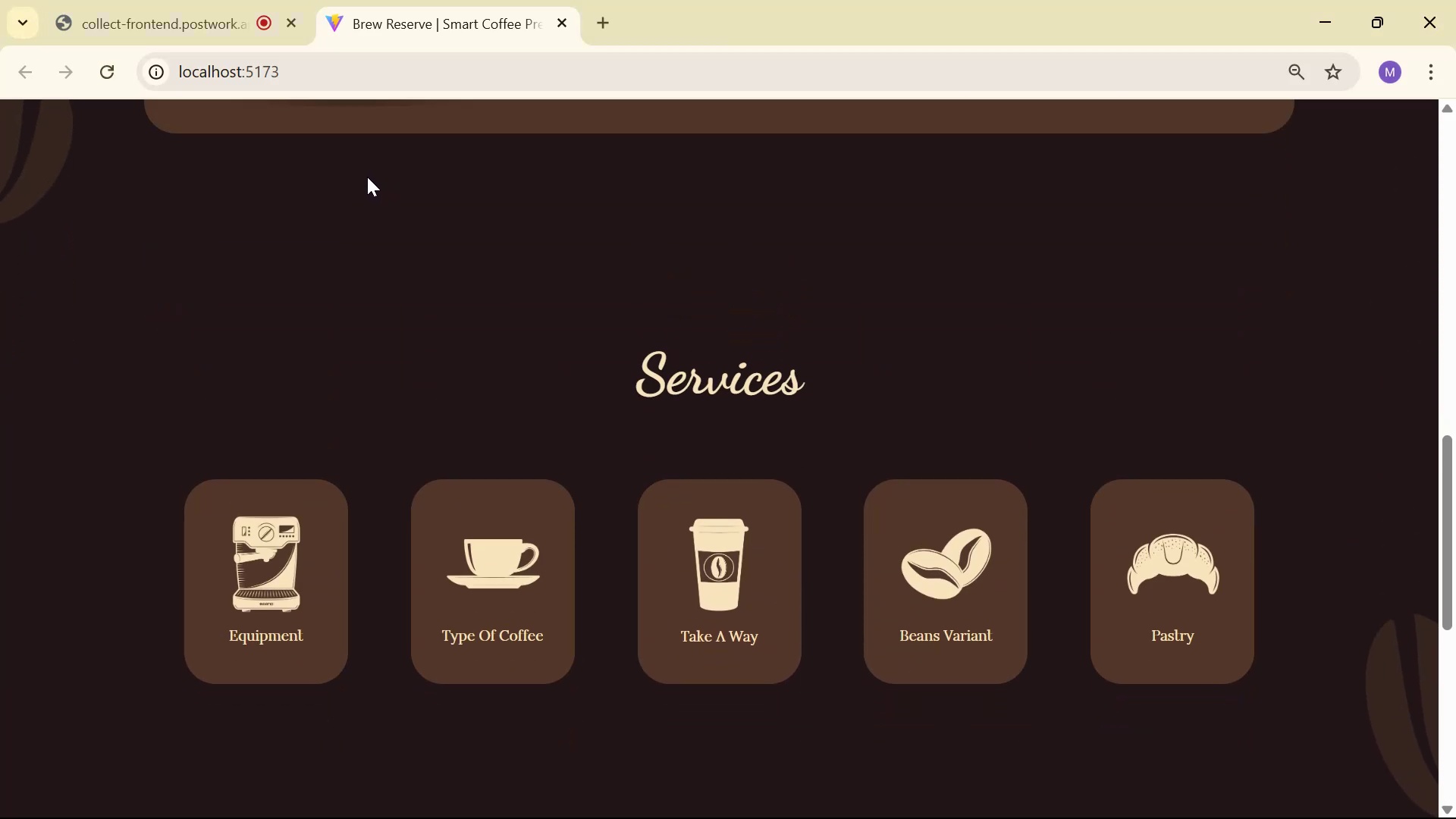 
scroll: coordinate [435, 152], scroll_direction: down, amount: 3.0
 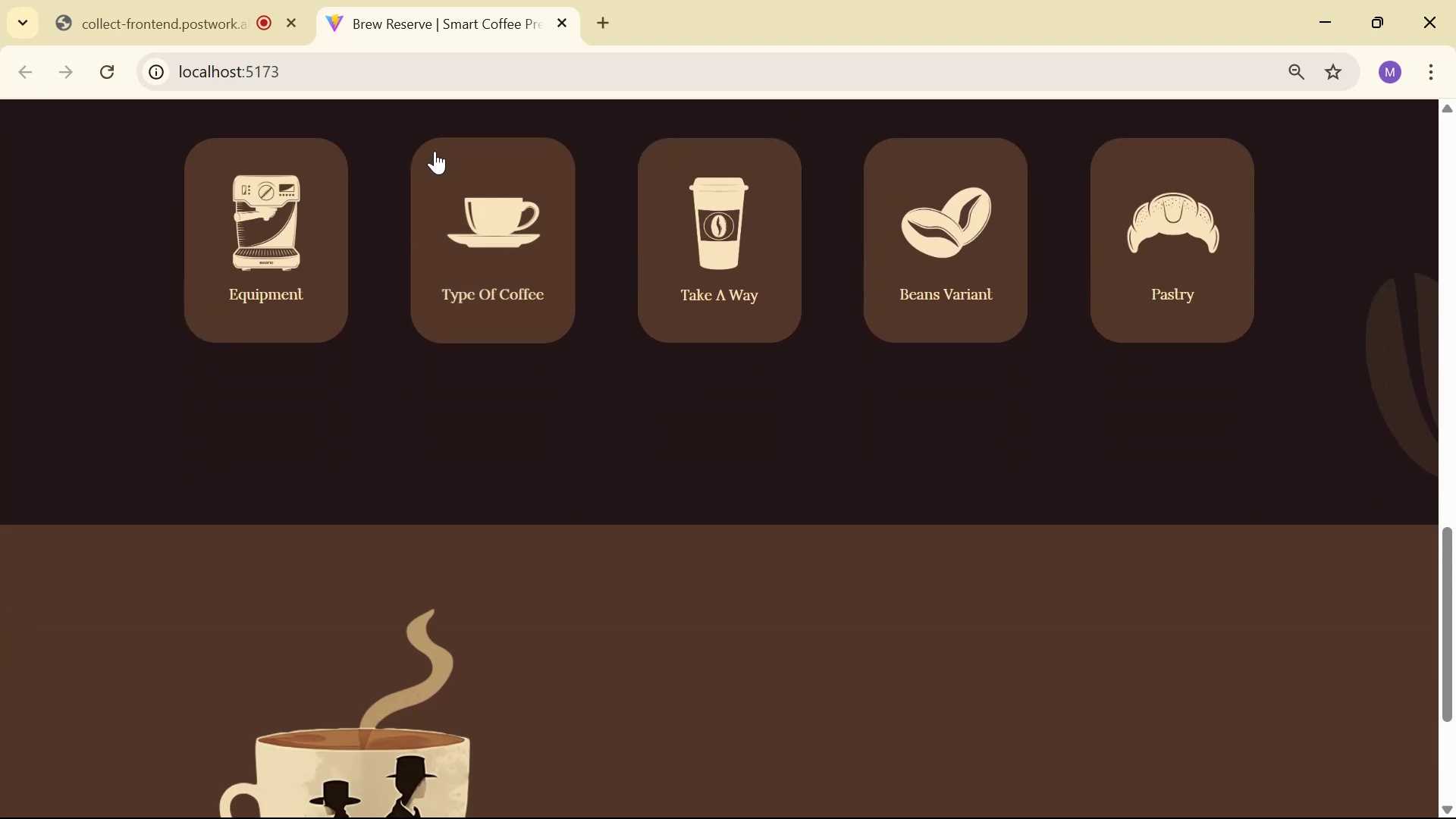 
scroll: coordinate [435, 151], scroll_direction: up, amount: 2.0
 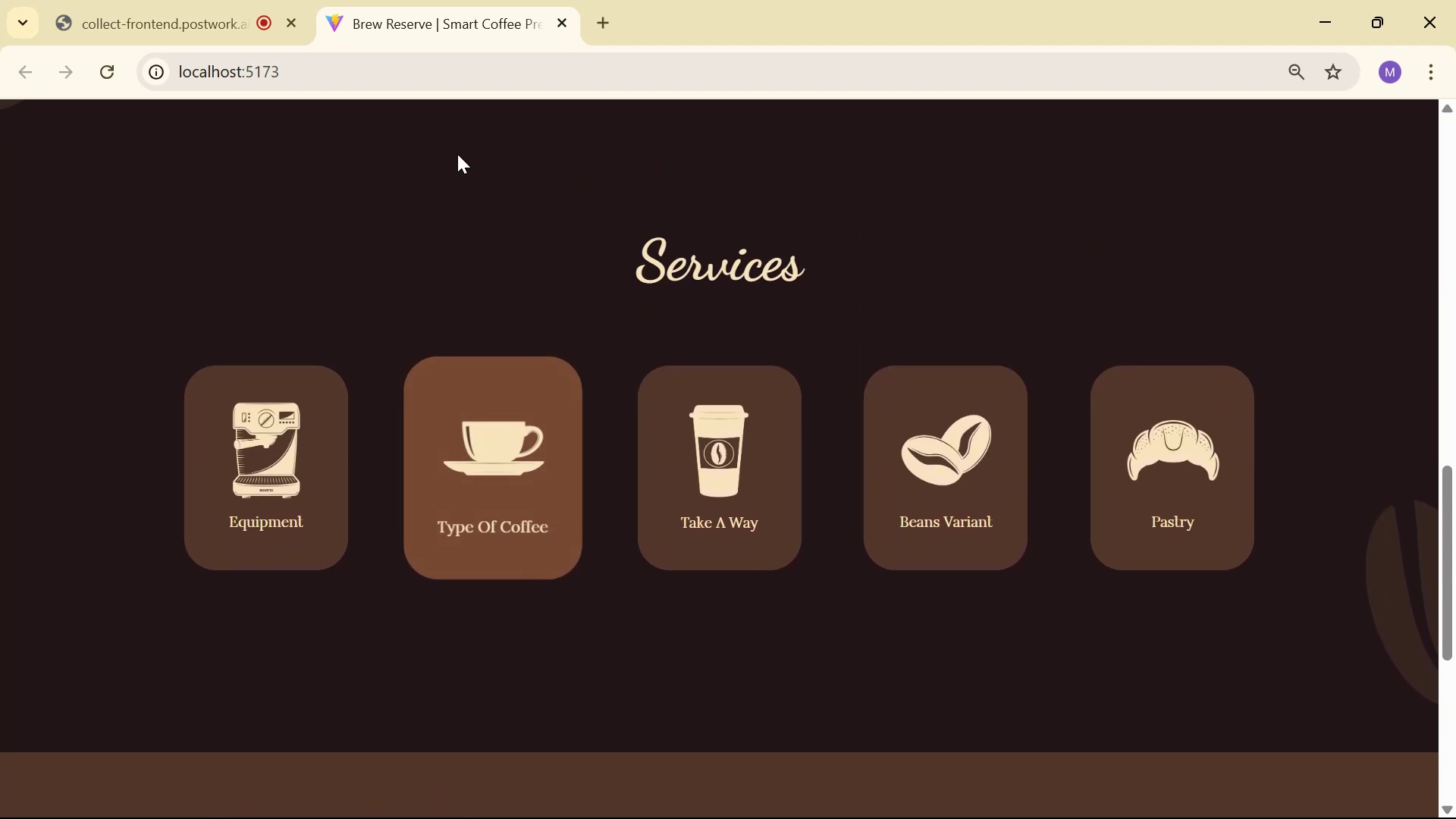 
key(Alt+AltLeft)
 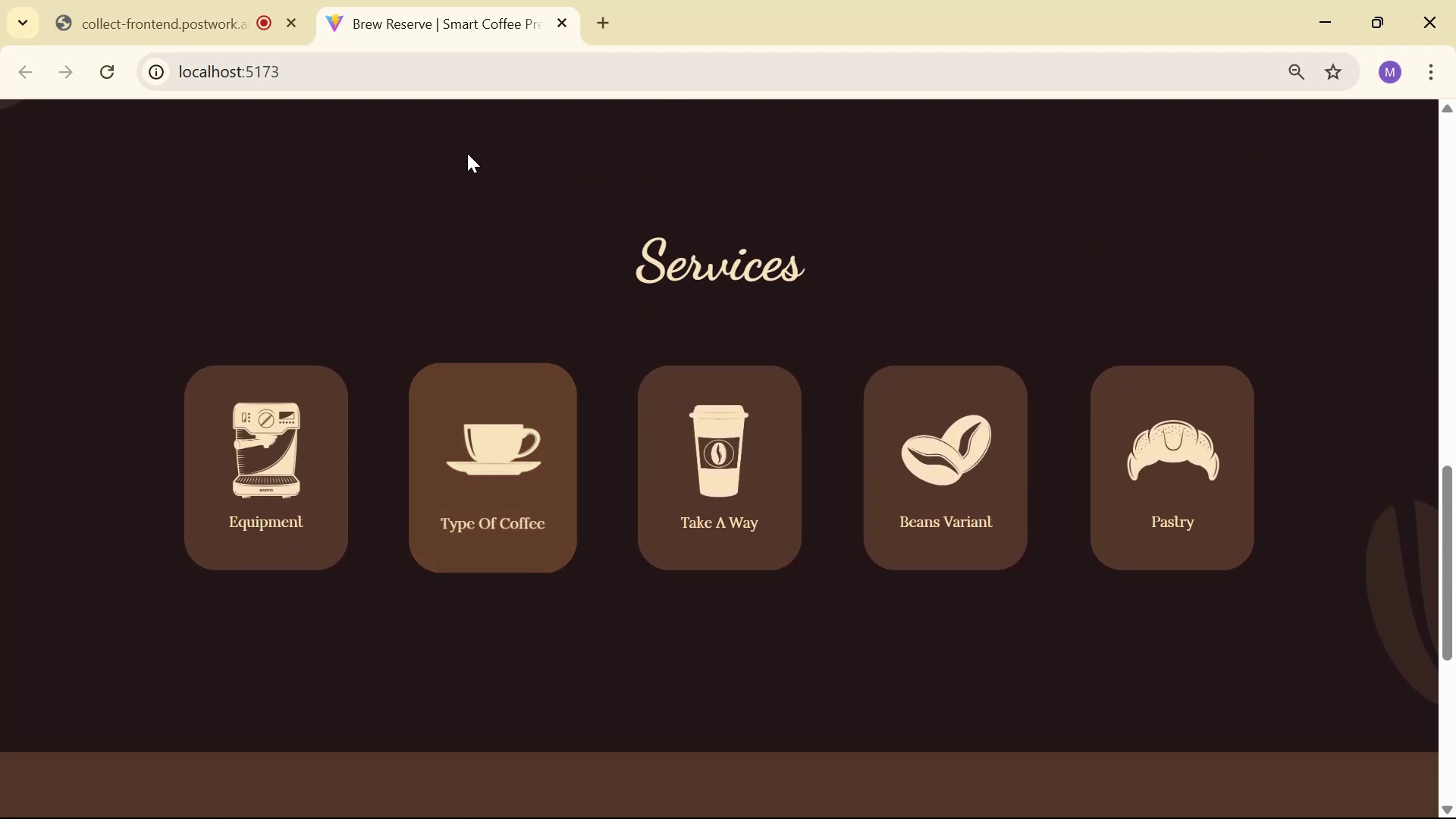 
key(Alt+Tab)
 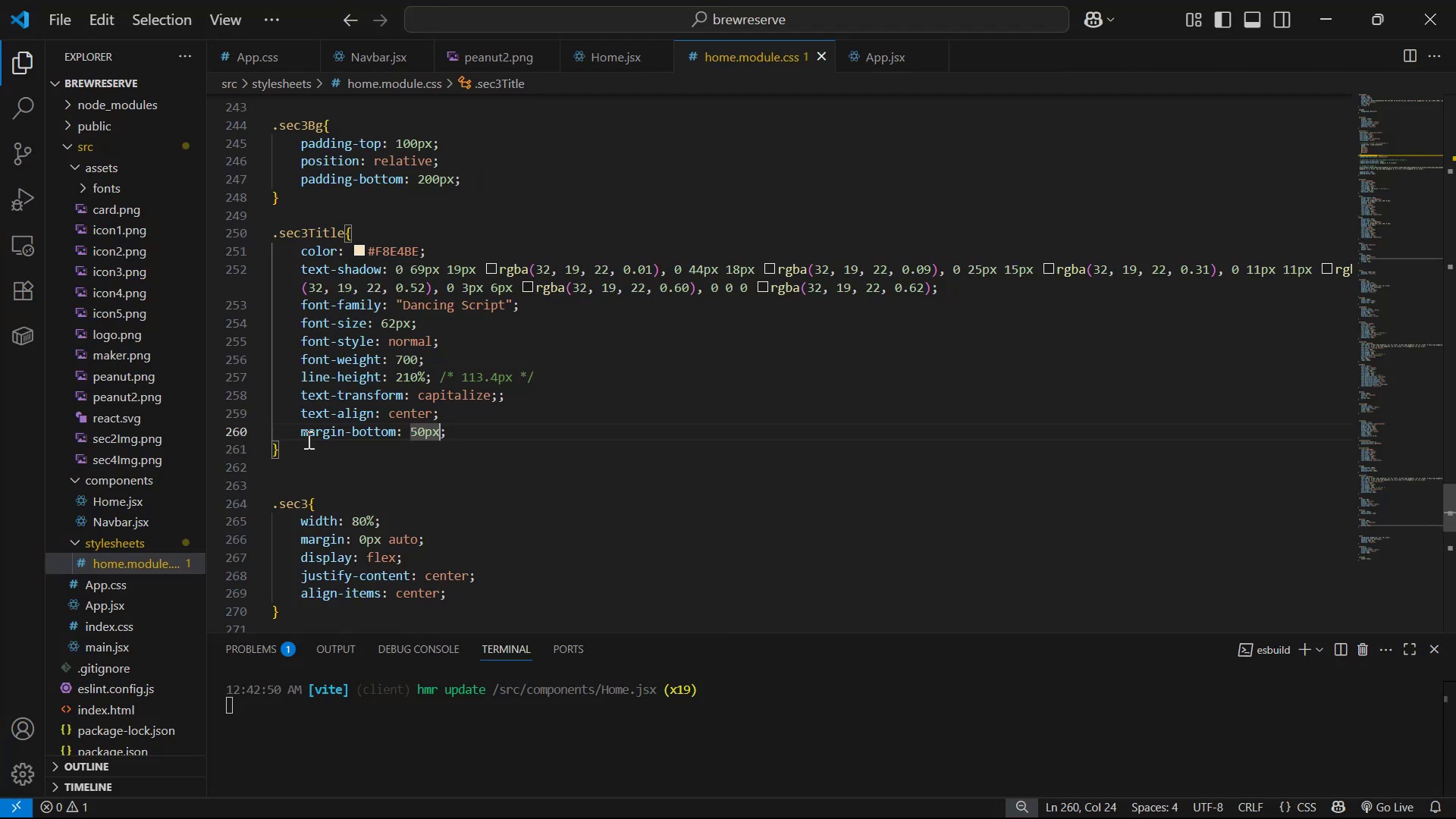 
key(Control+C)
 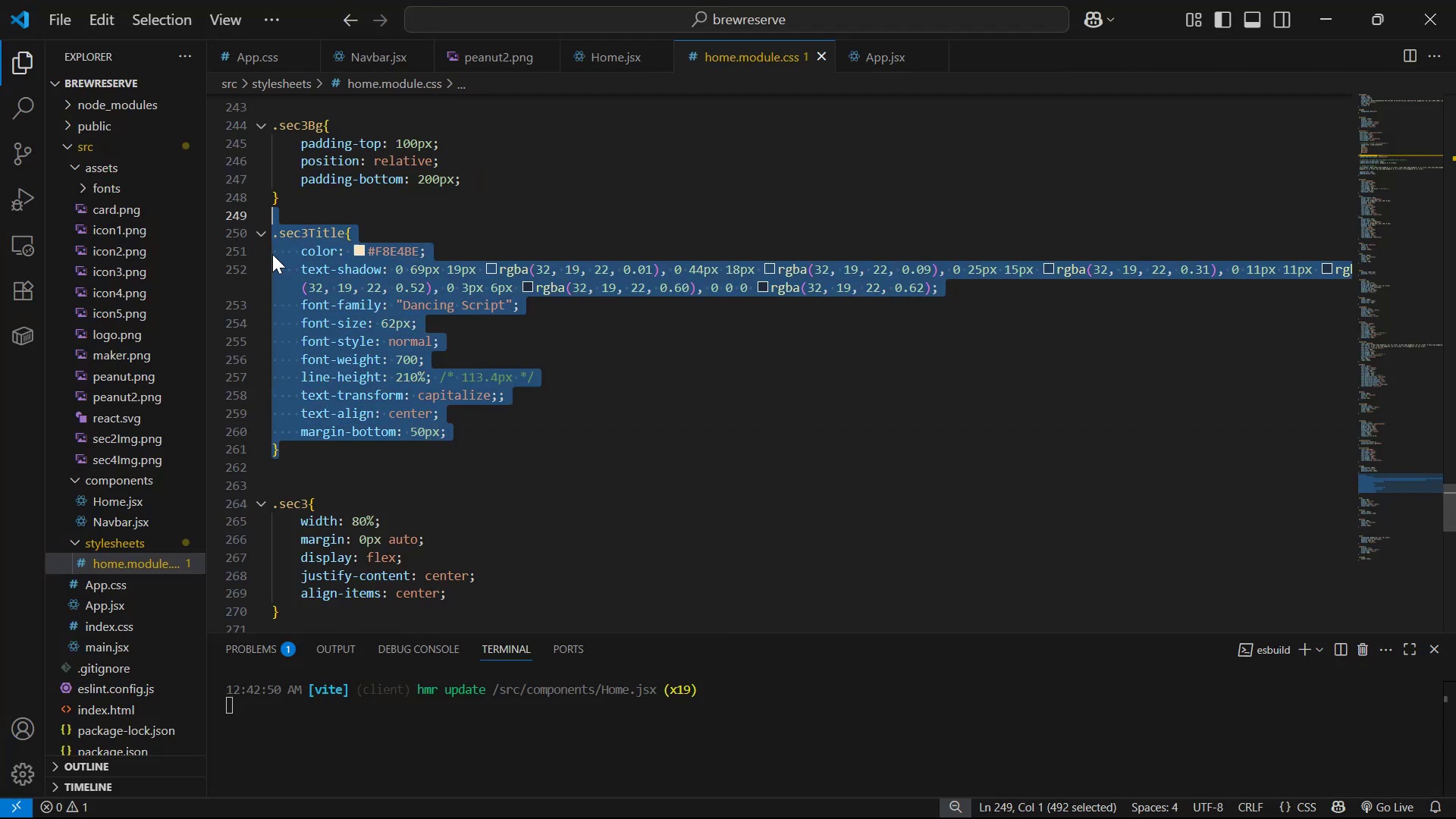 
scroll: coordinate [563, 292], scroll_direction: down, amount: 16.0
 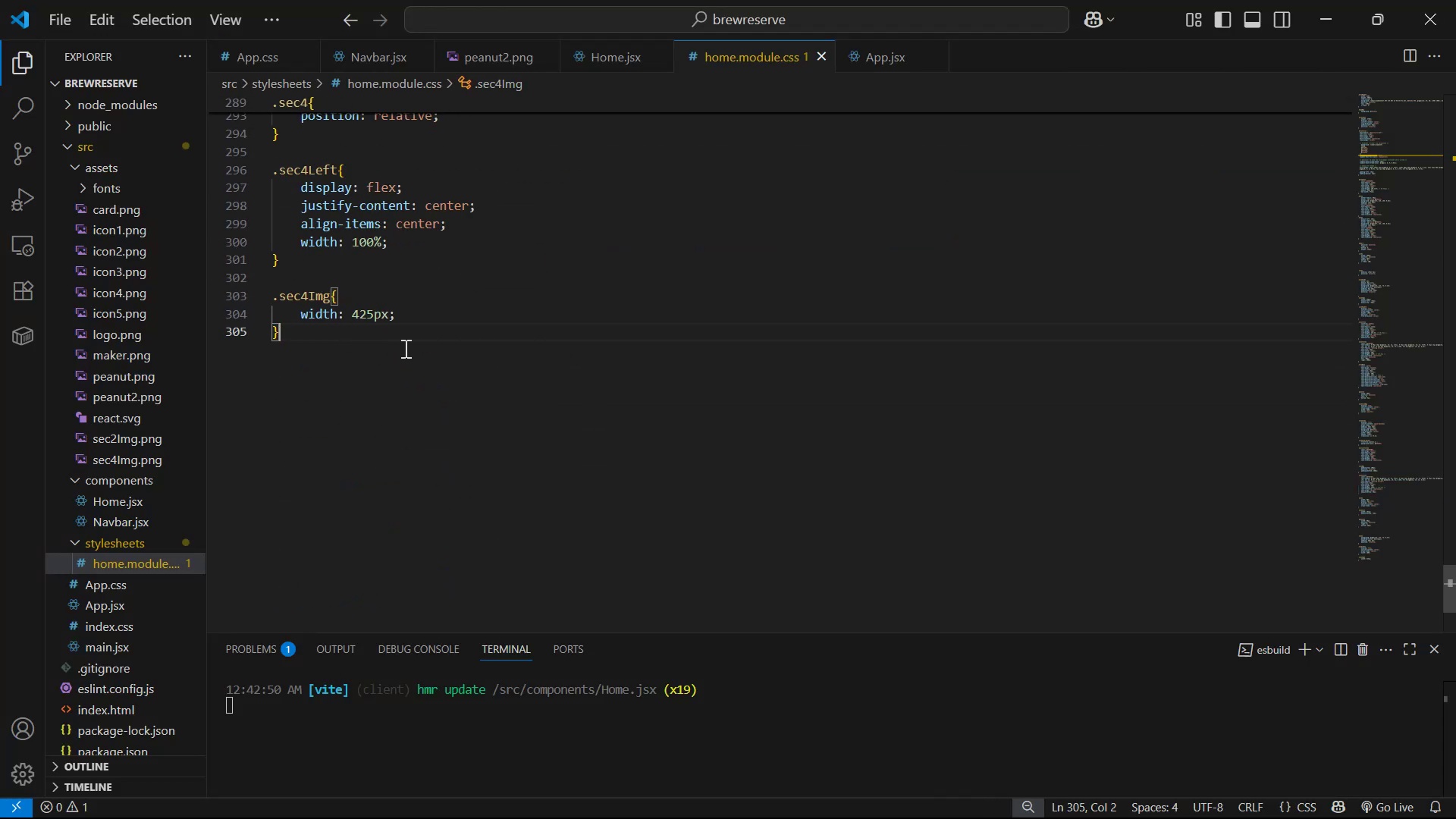 
key(Enter)
 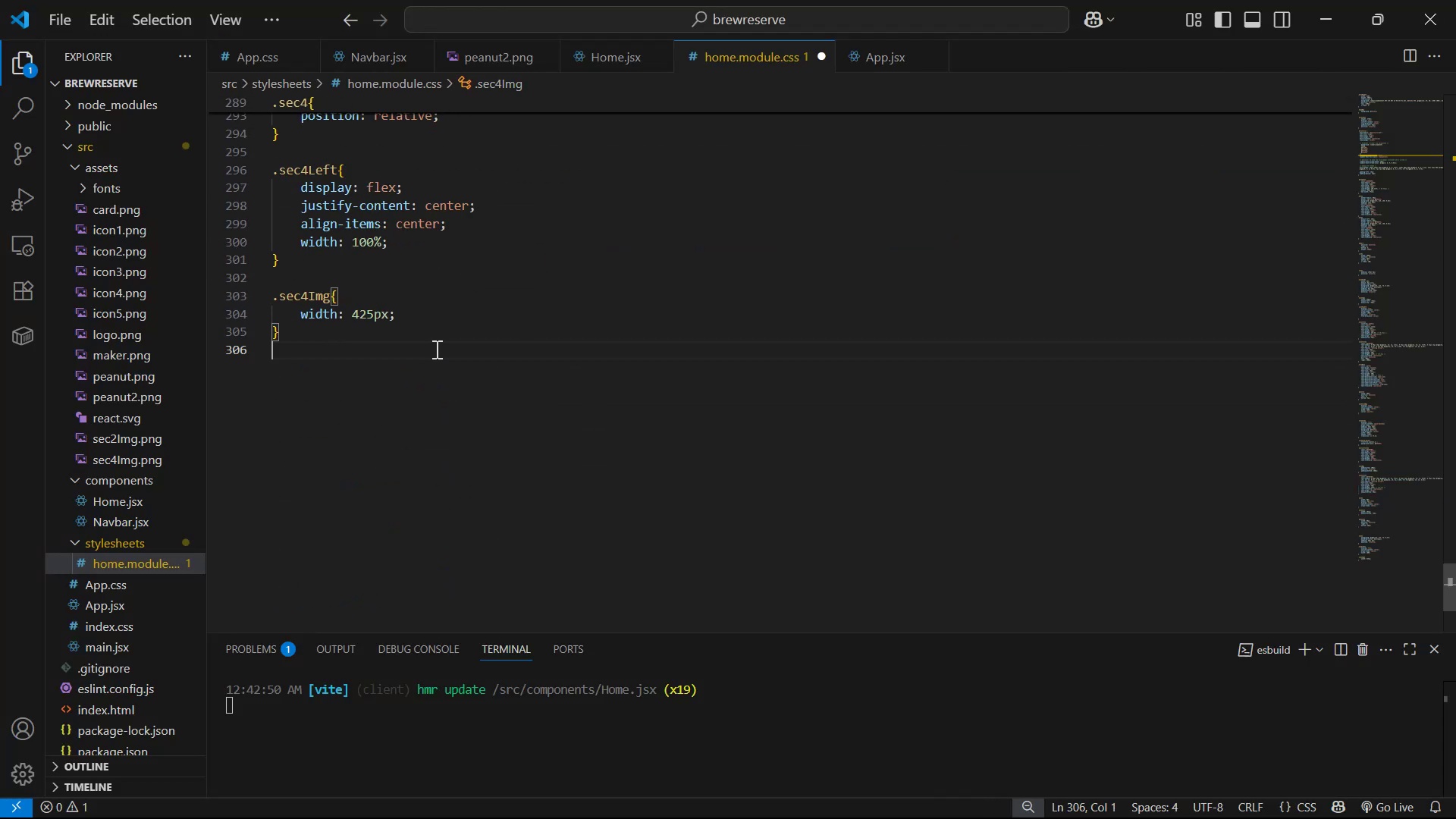 
key(Enter)
 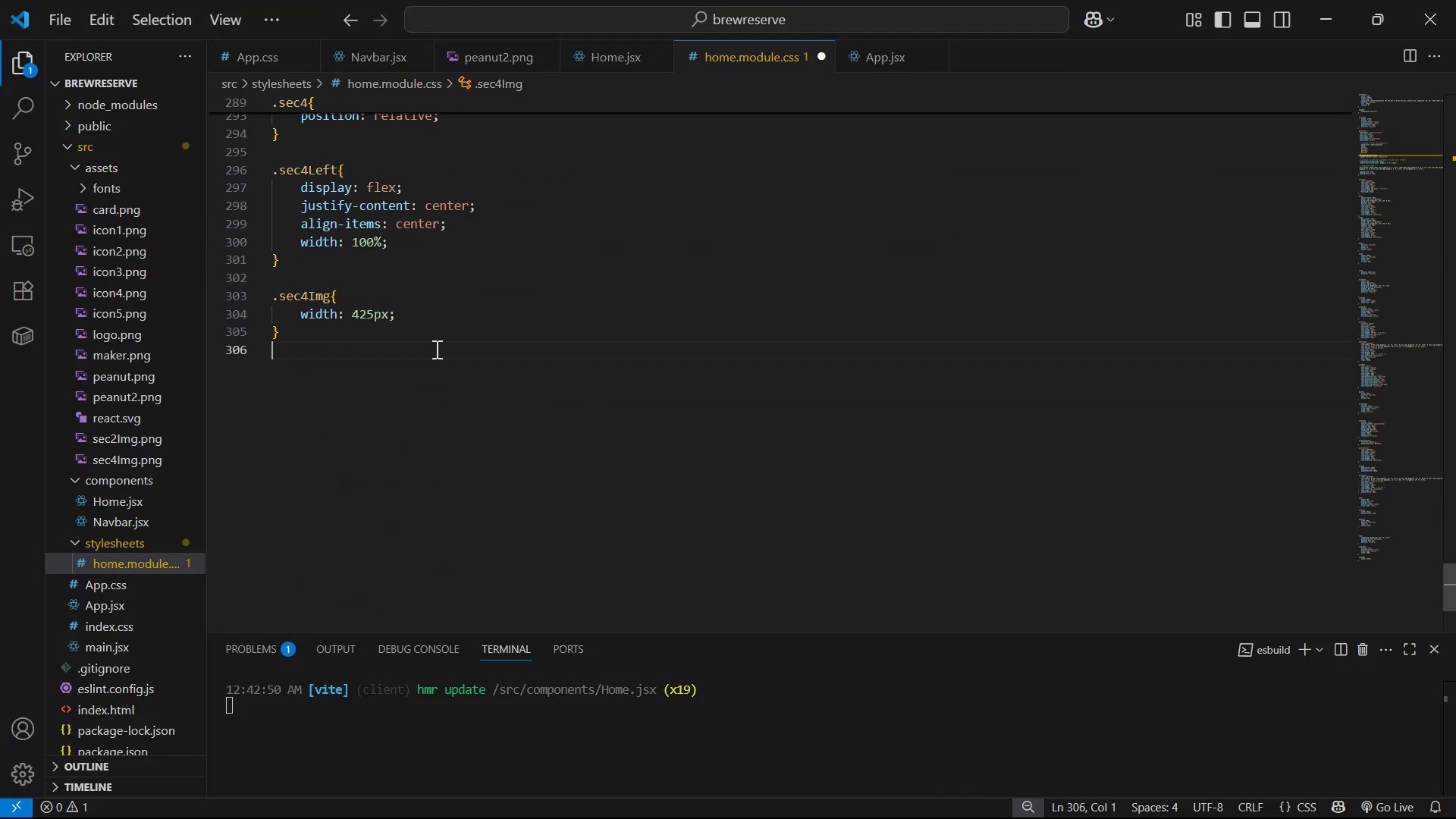 
key(Control+V)
 